 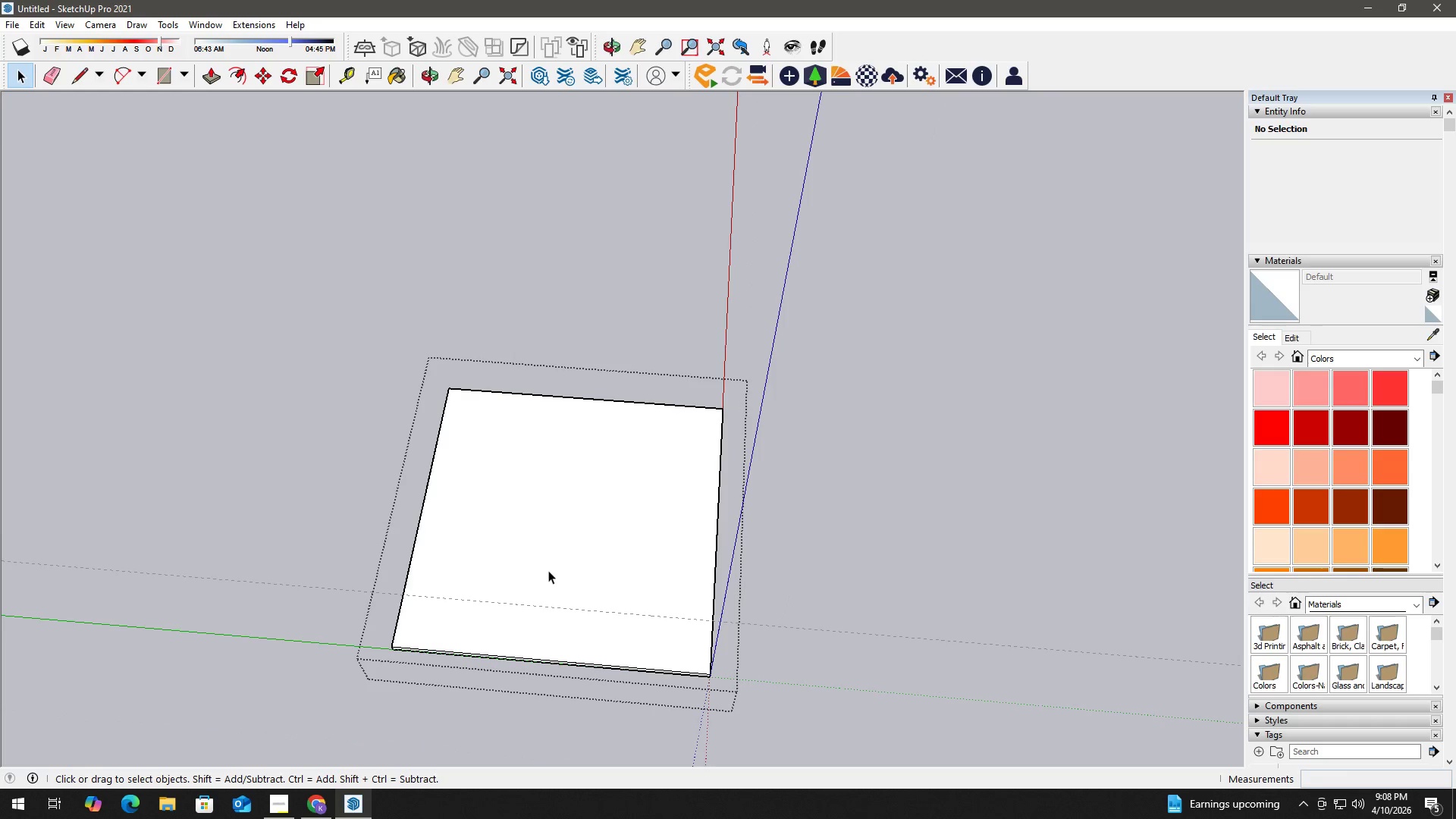 
key(Escape)
 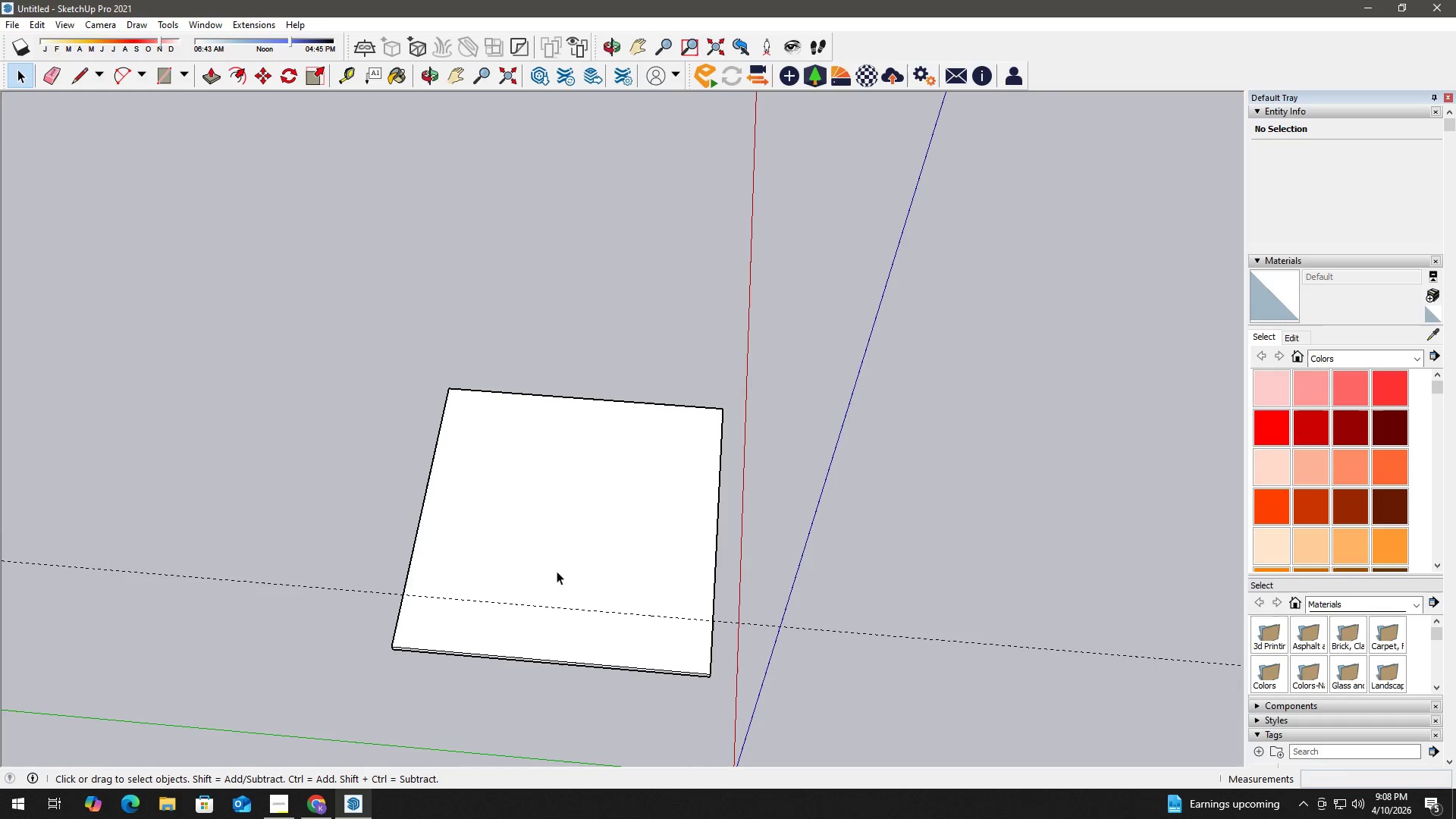 
key(Escape)
 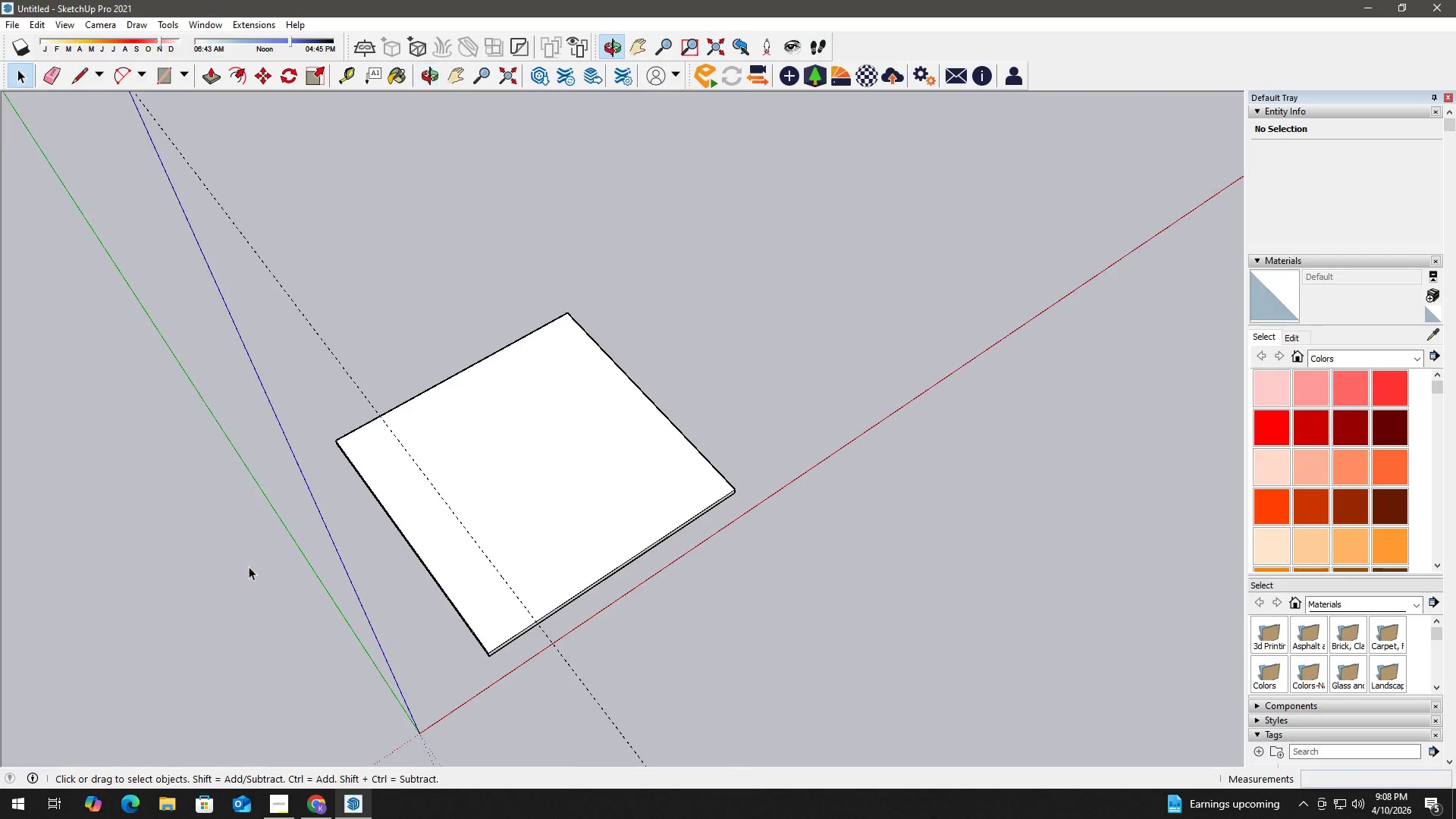 
left_click([505, 518])
 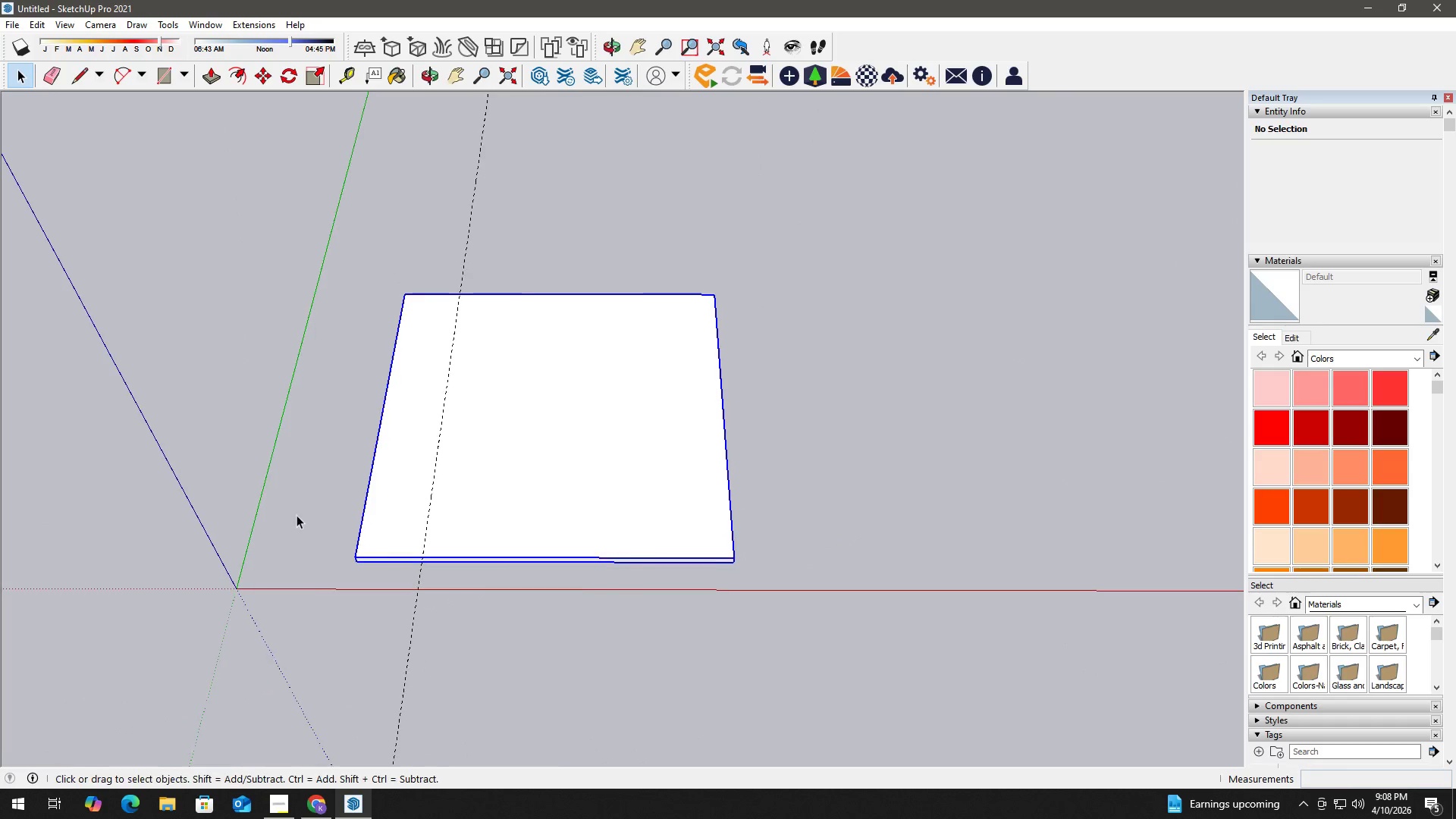 
scroll: coordinate [468, 528], scroll_direction: up, amount: 2.0
 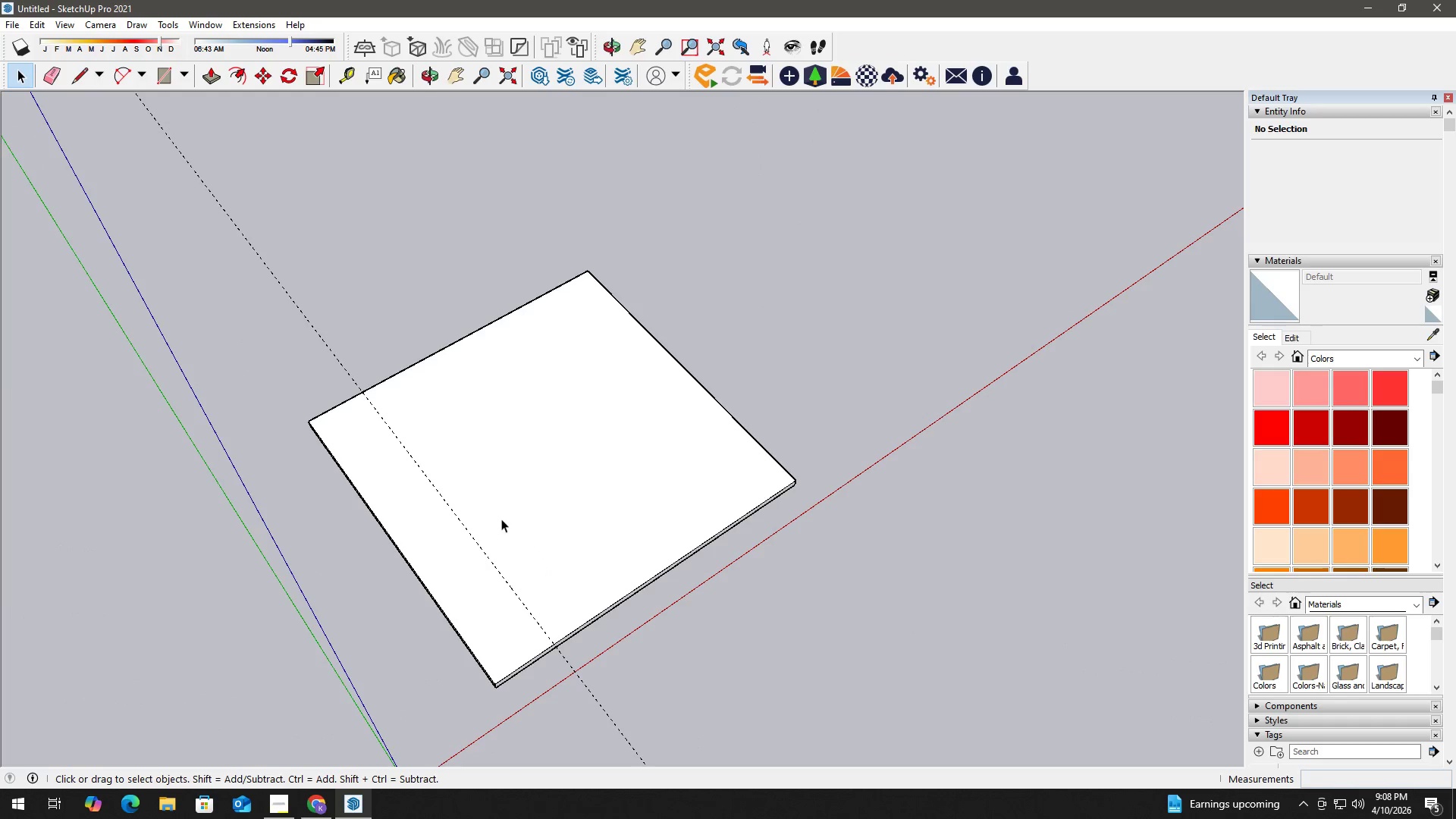 
left_click([500, 504])
 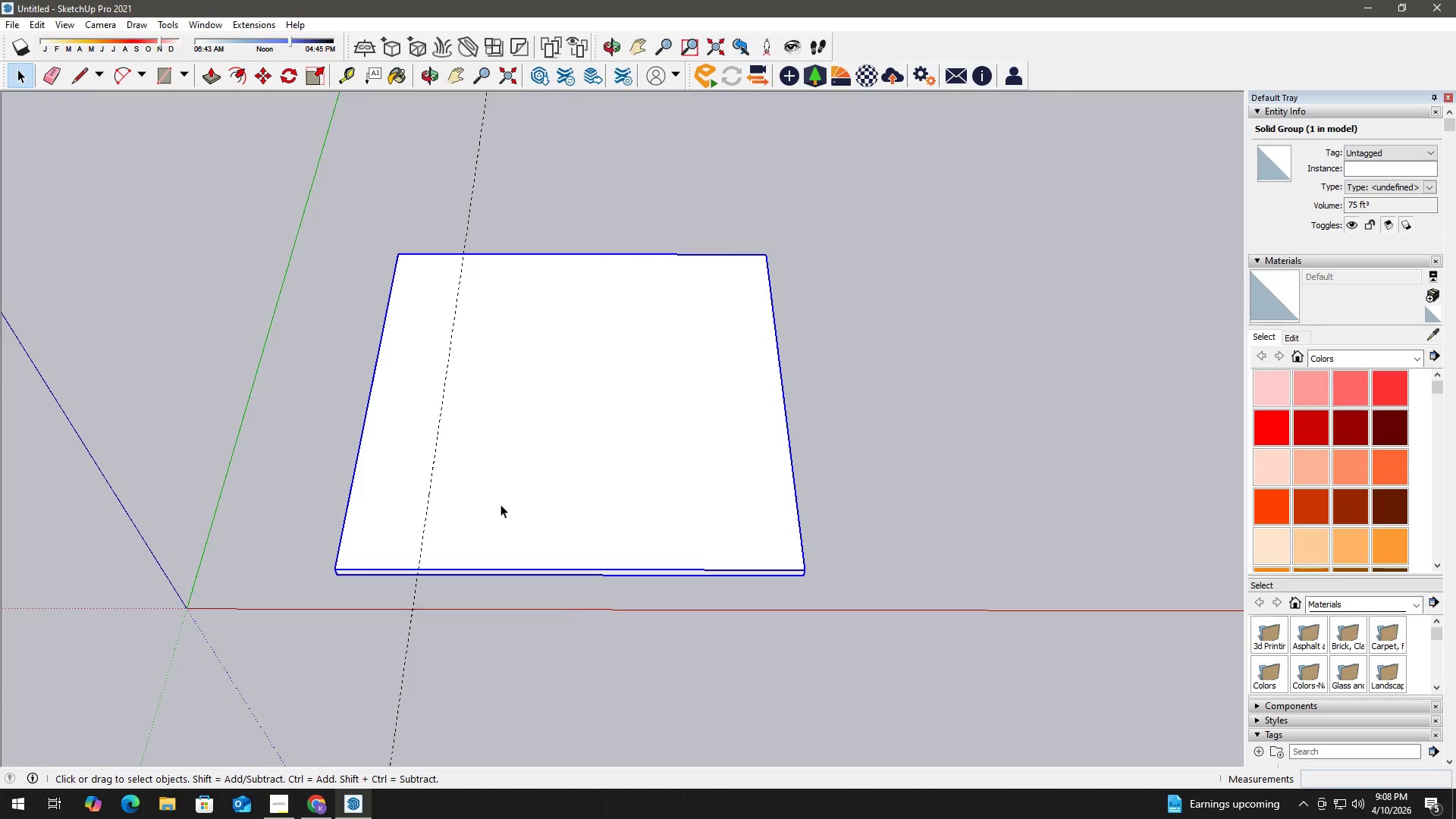 
scroll: coordinate [447, 506], scroll_direction: up, amount: 2.0
 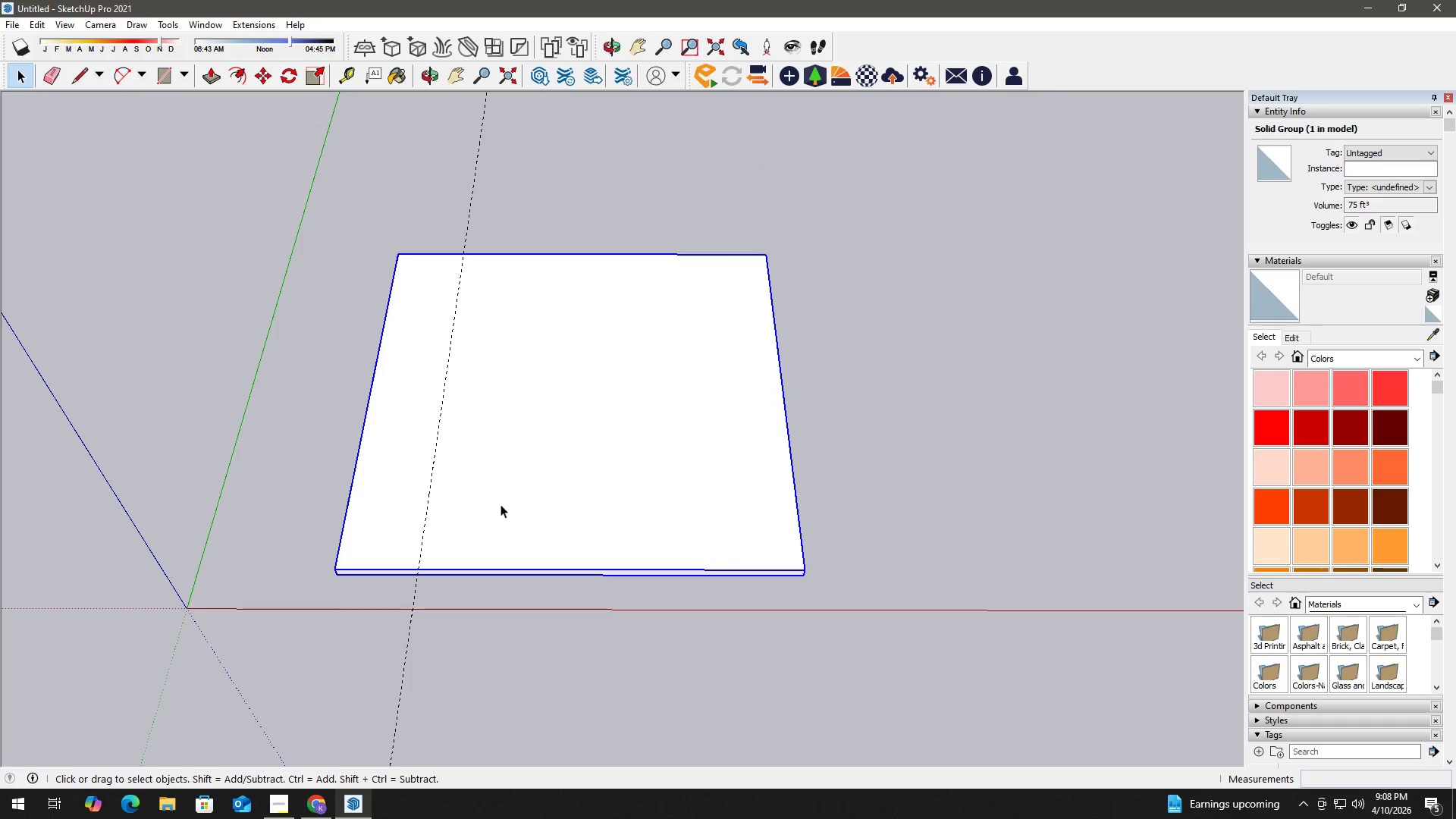 
double_click([500, 504])
 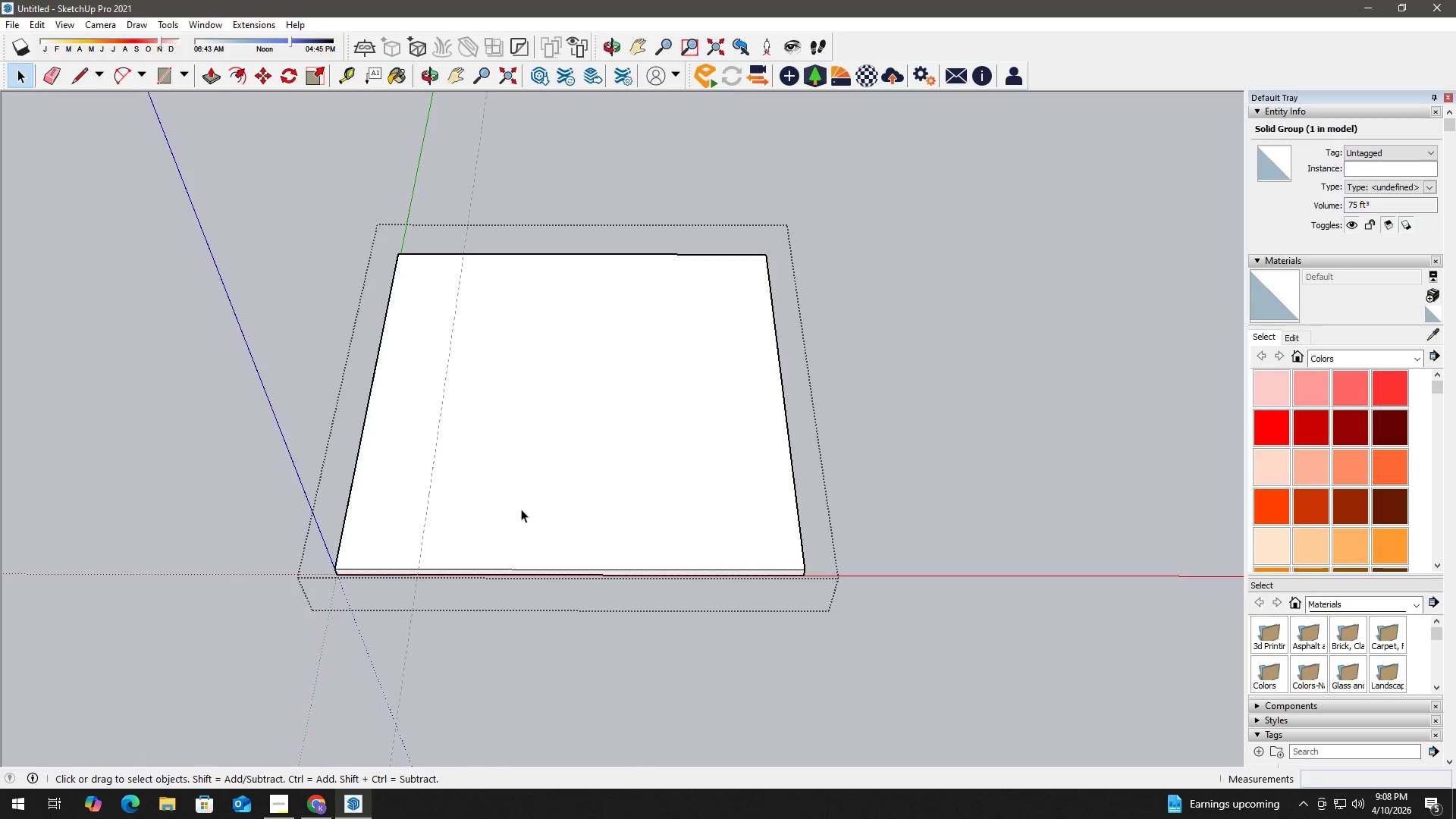 
left_click([532, 503])
 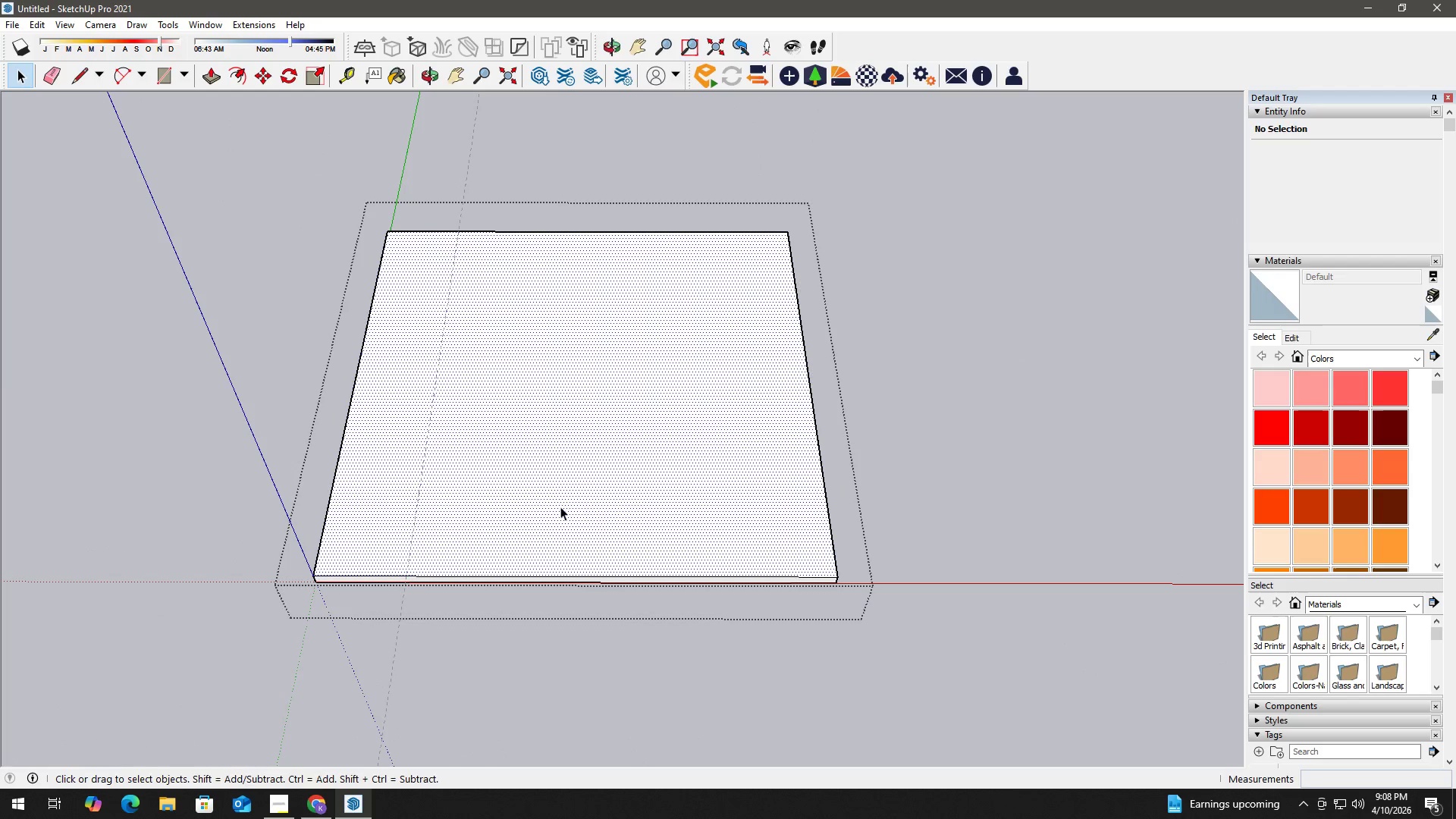 
scroll: coordinate [522, 509], scroll_direction: up, amount: 1.0
 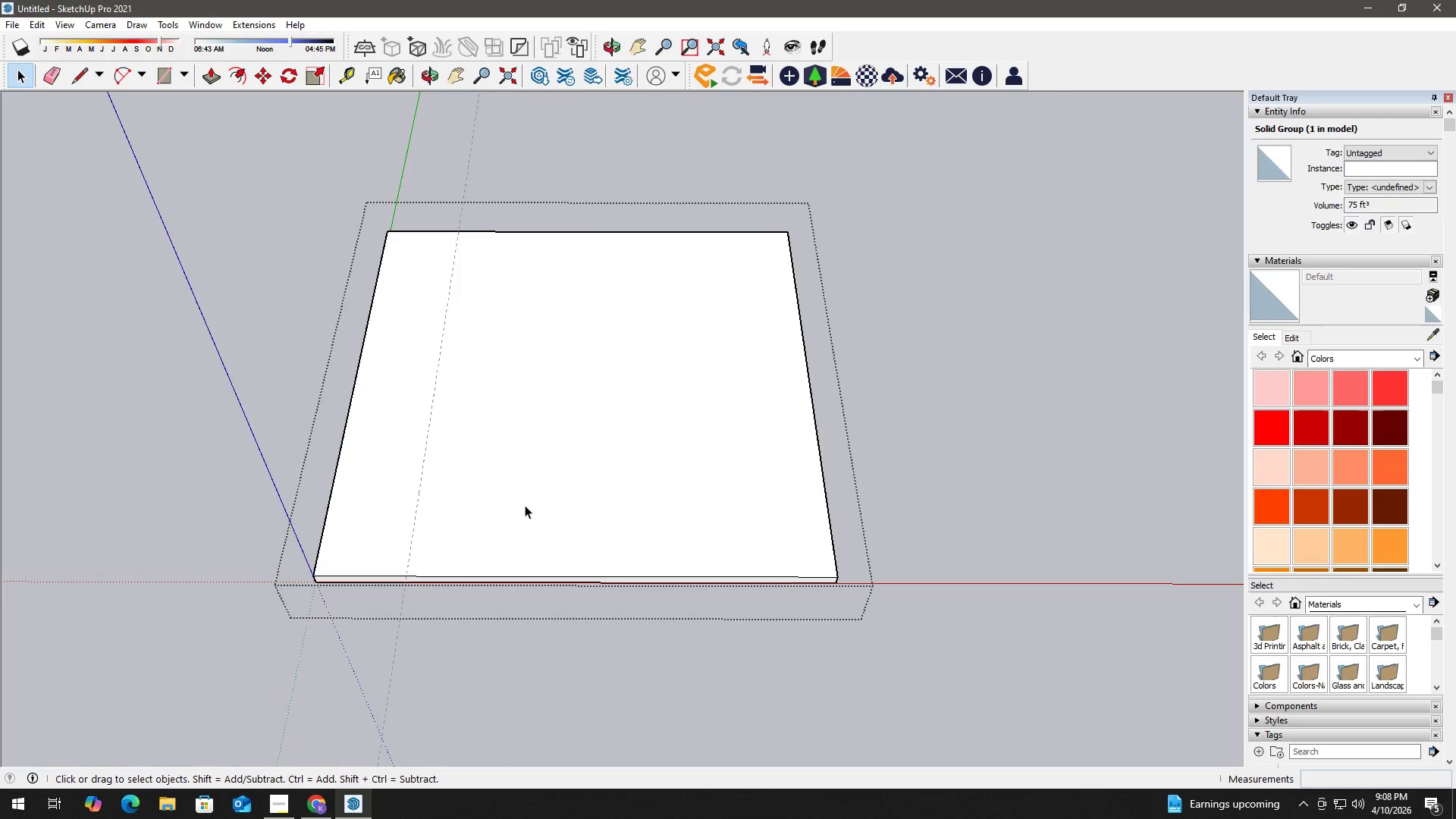 
key(P)
 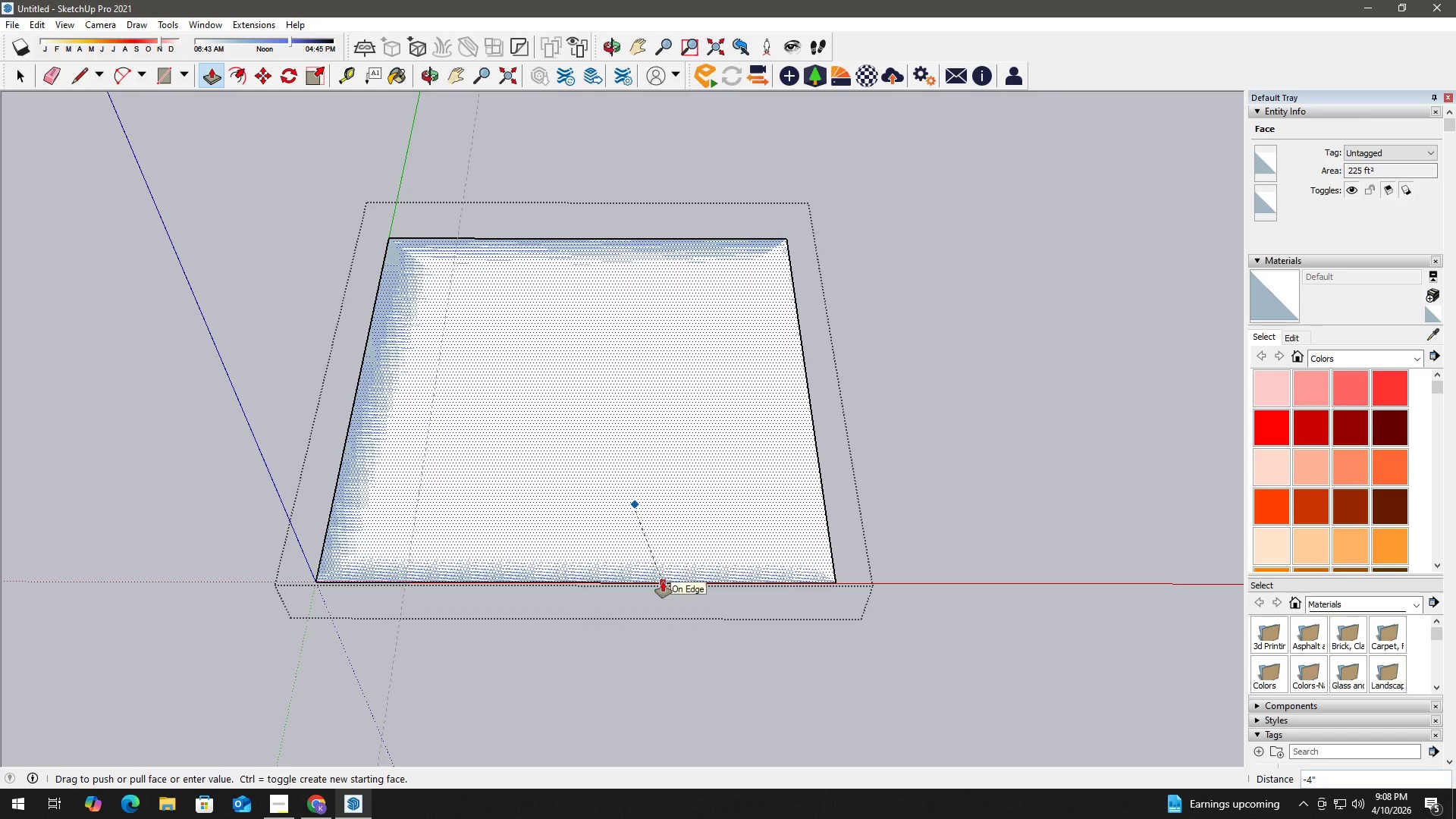 
left_click([663, 582])
 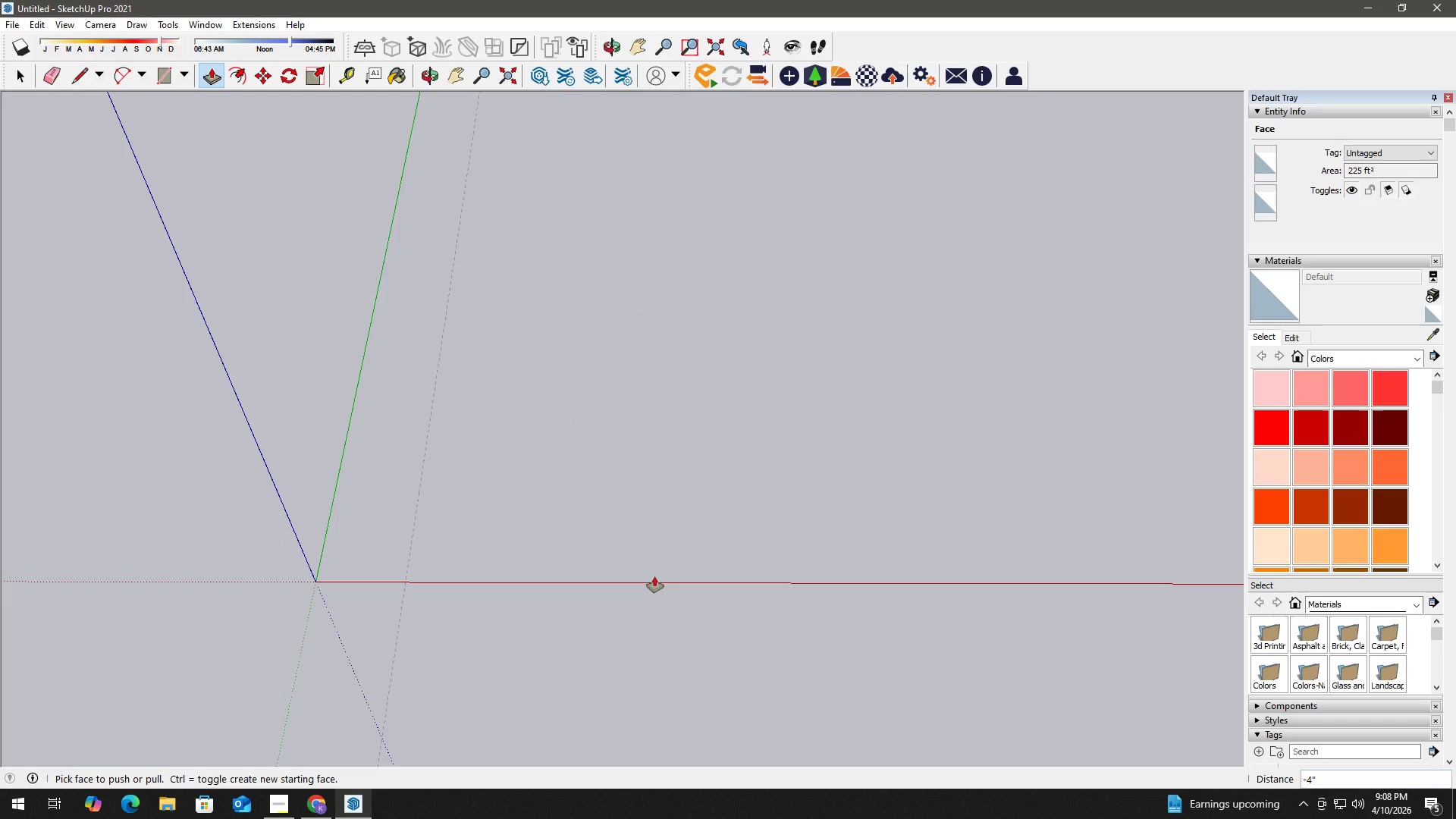 
key(Control+Z)
 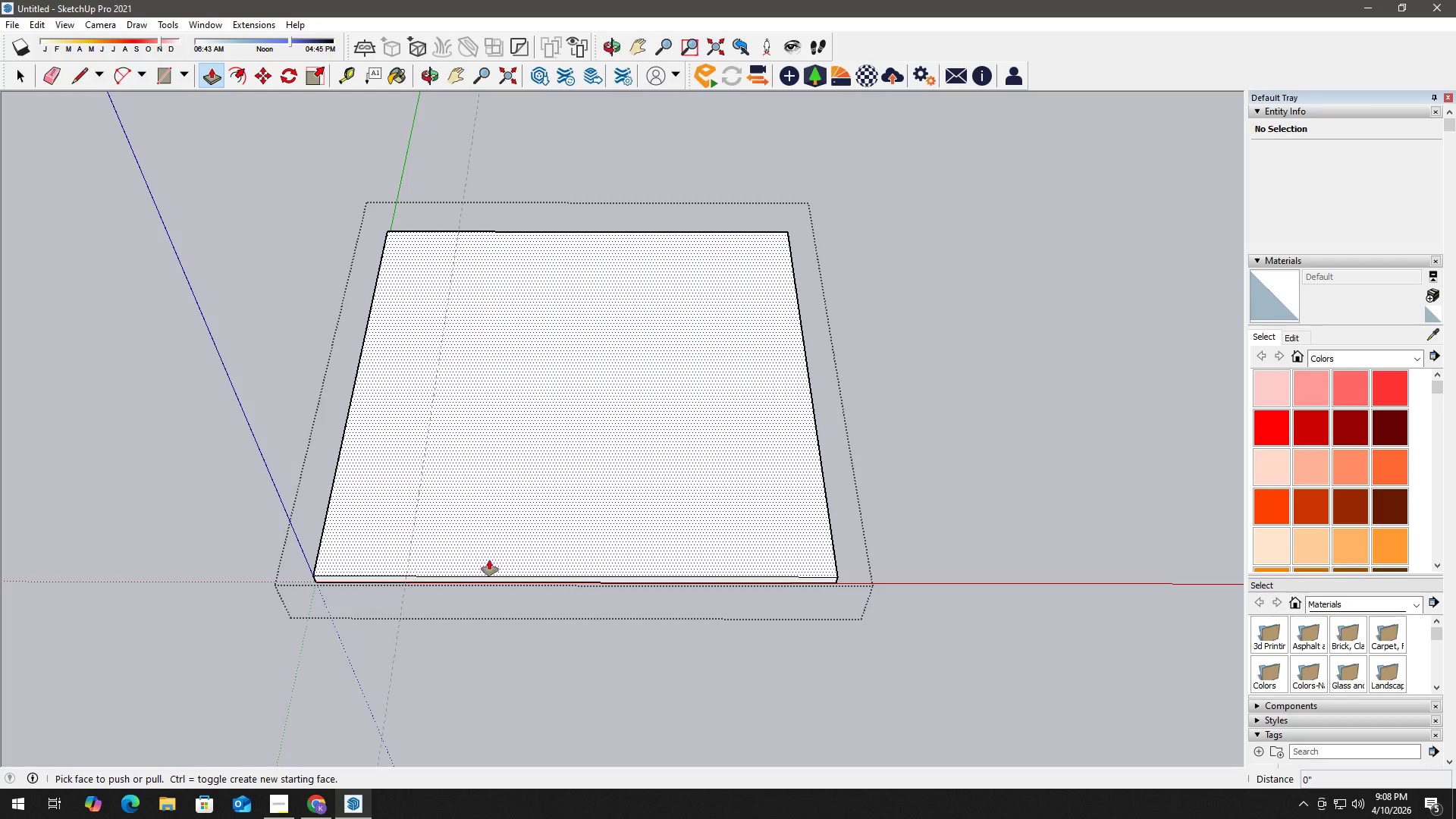 
left_click([512, 535])
 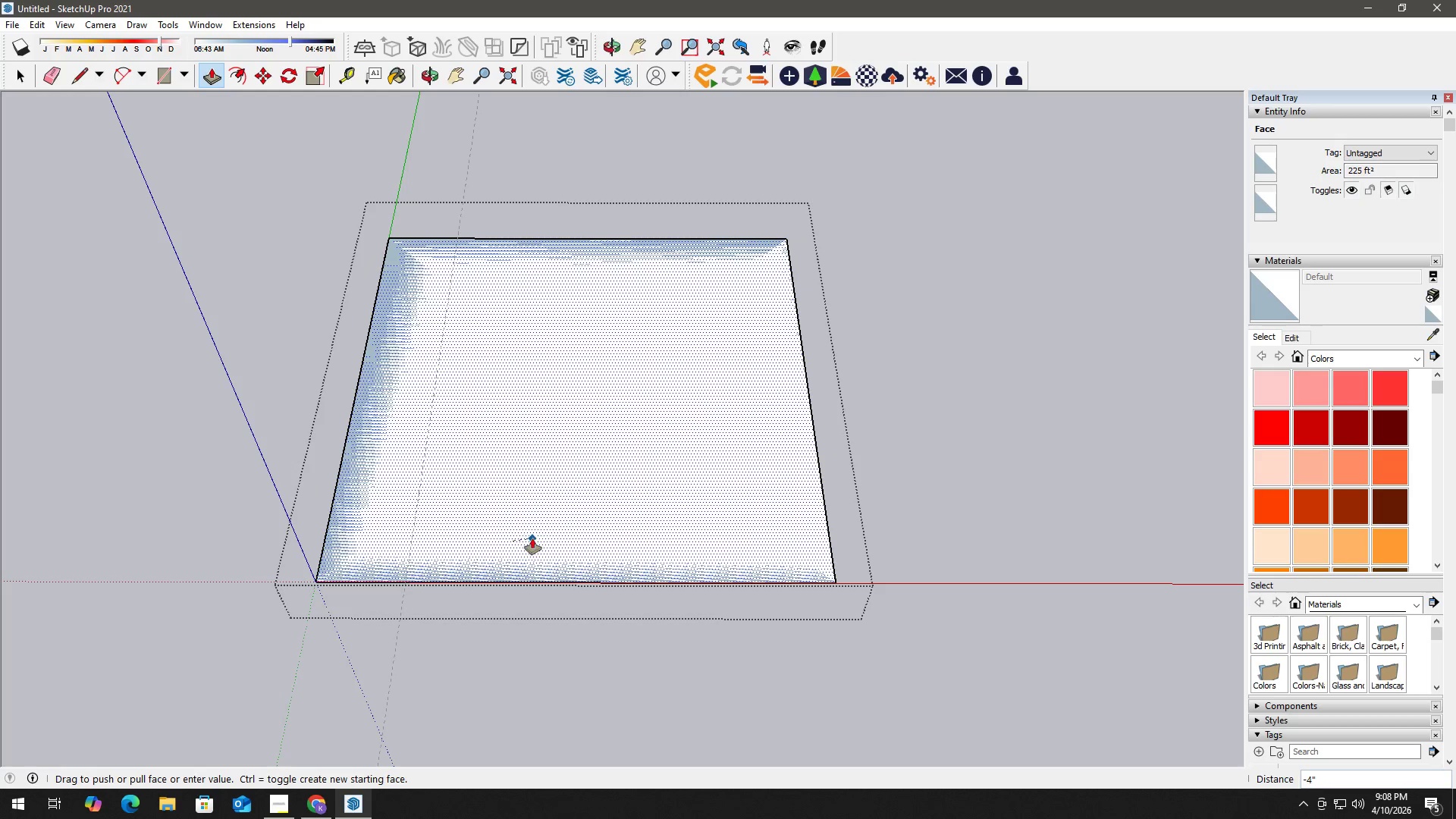 
scroll: coordinate [516, 530], scroll_direction: up, amount: 4.0
 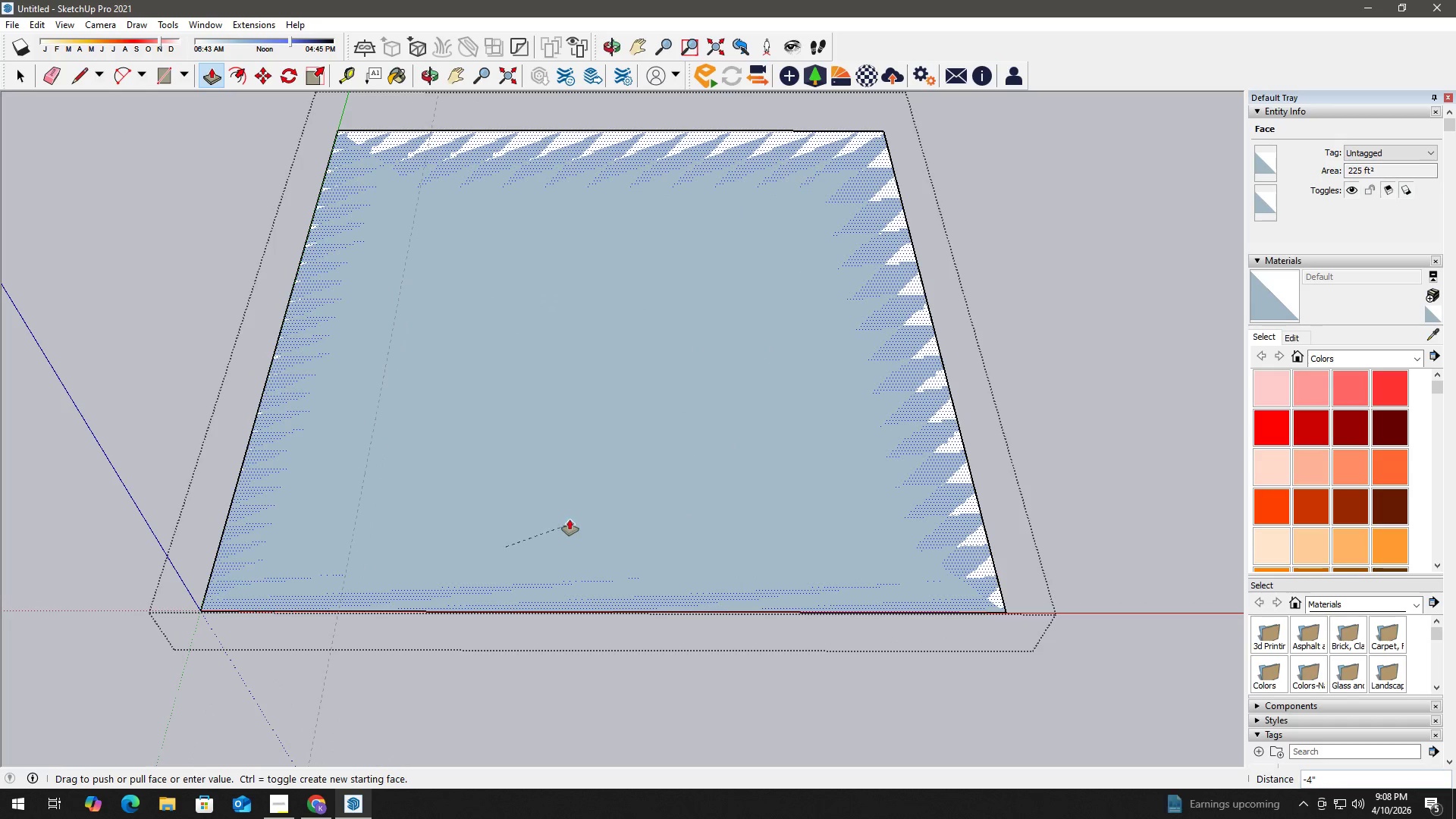 
left_click([574, 456])
 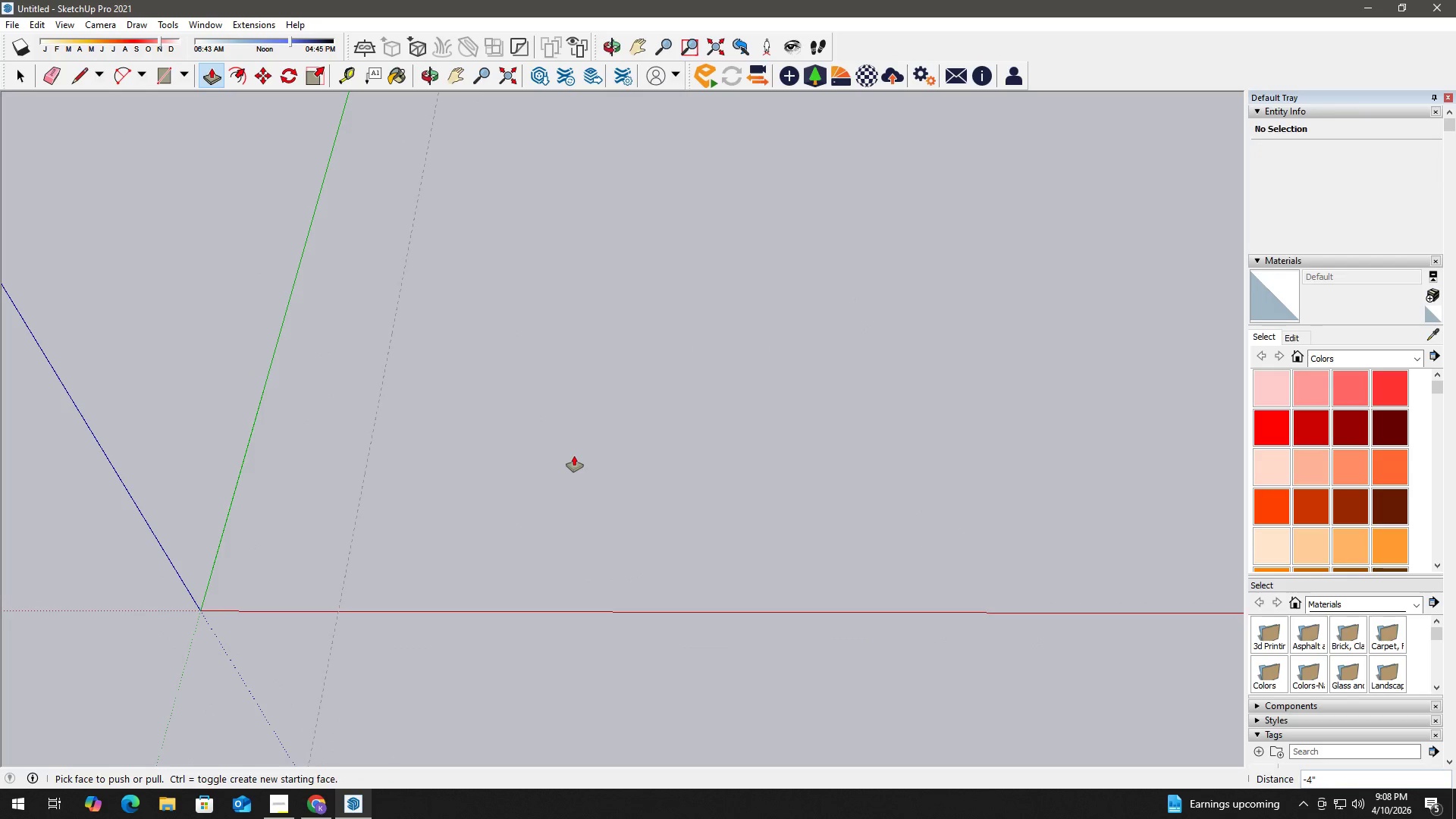 
key(Control+Z)
 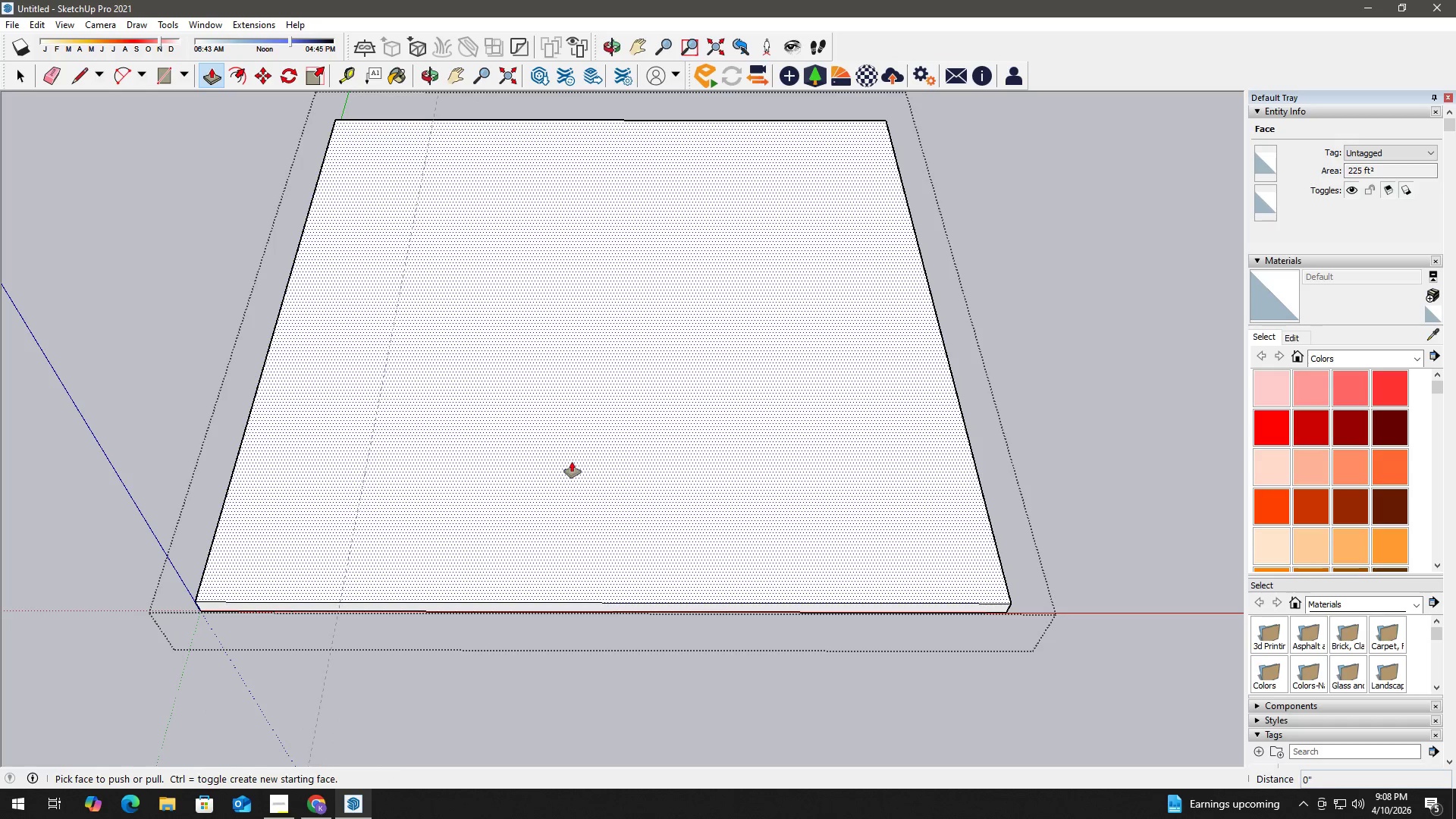 
hold_key(key=Space, duration=1.53)
 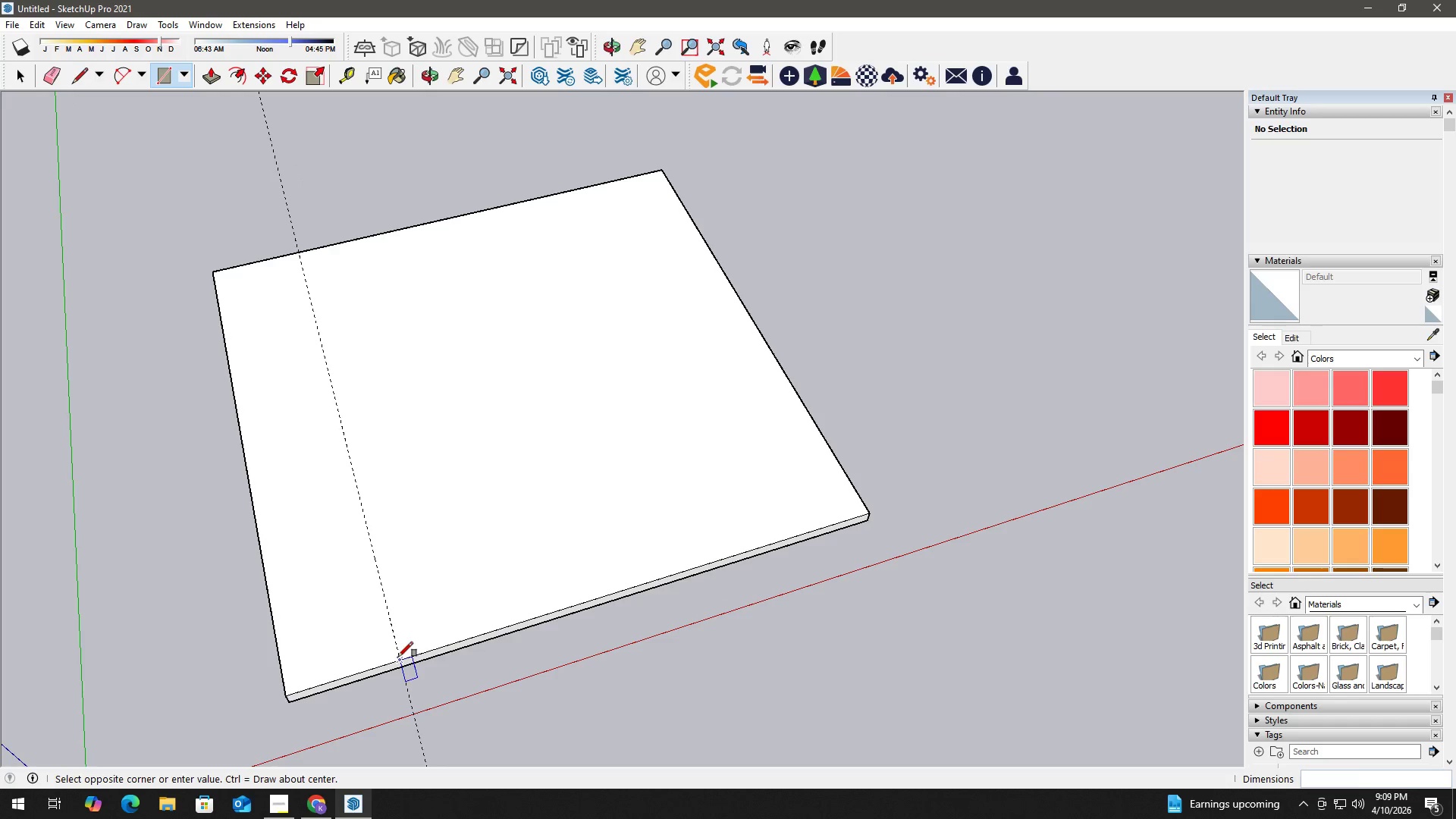 
key(Escape)
 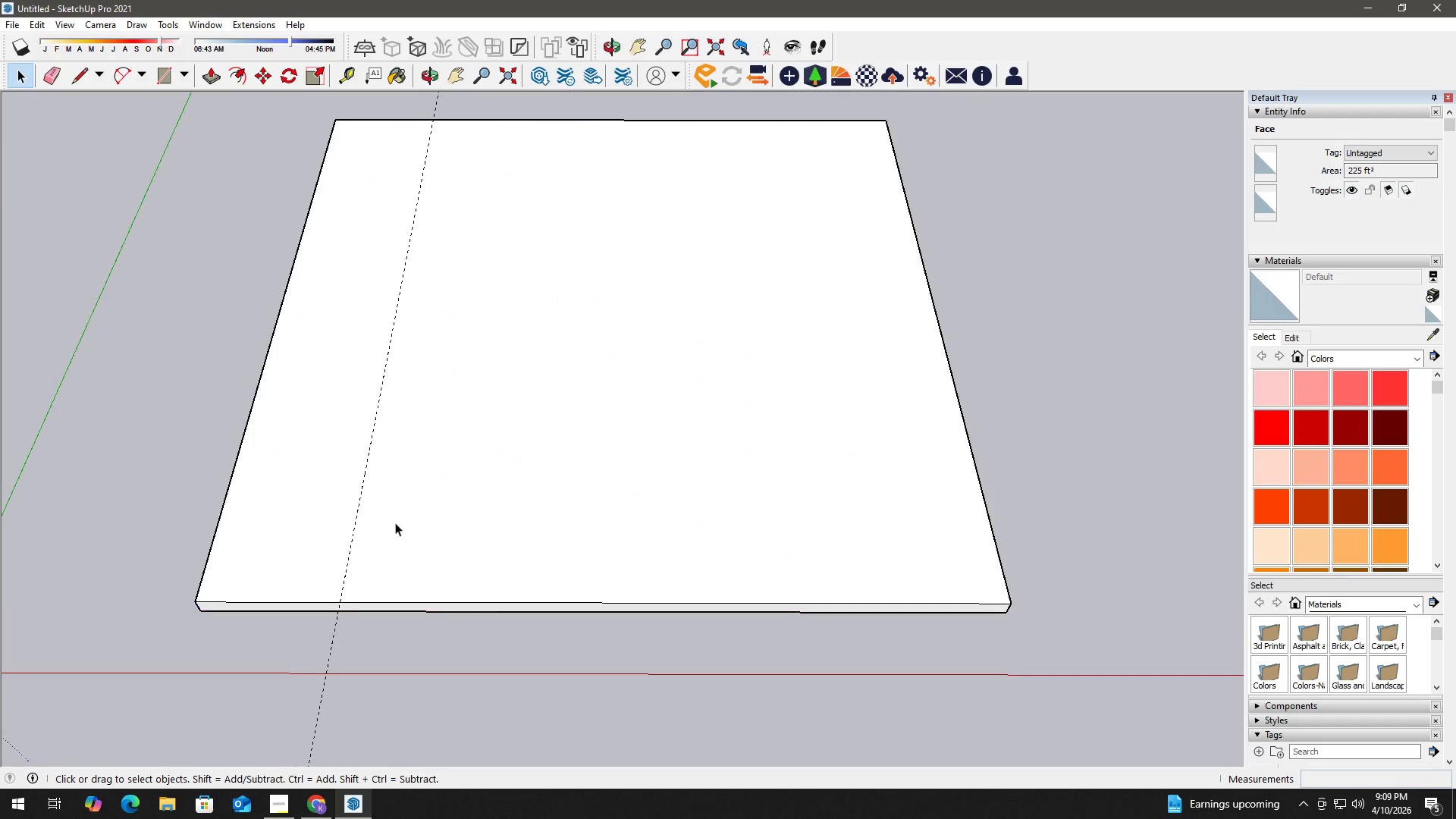 
key(Escape)
 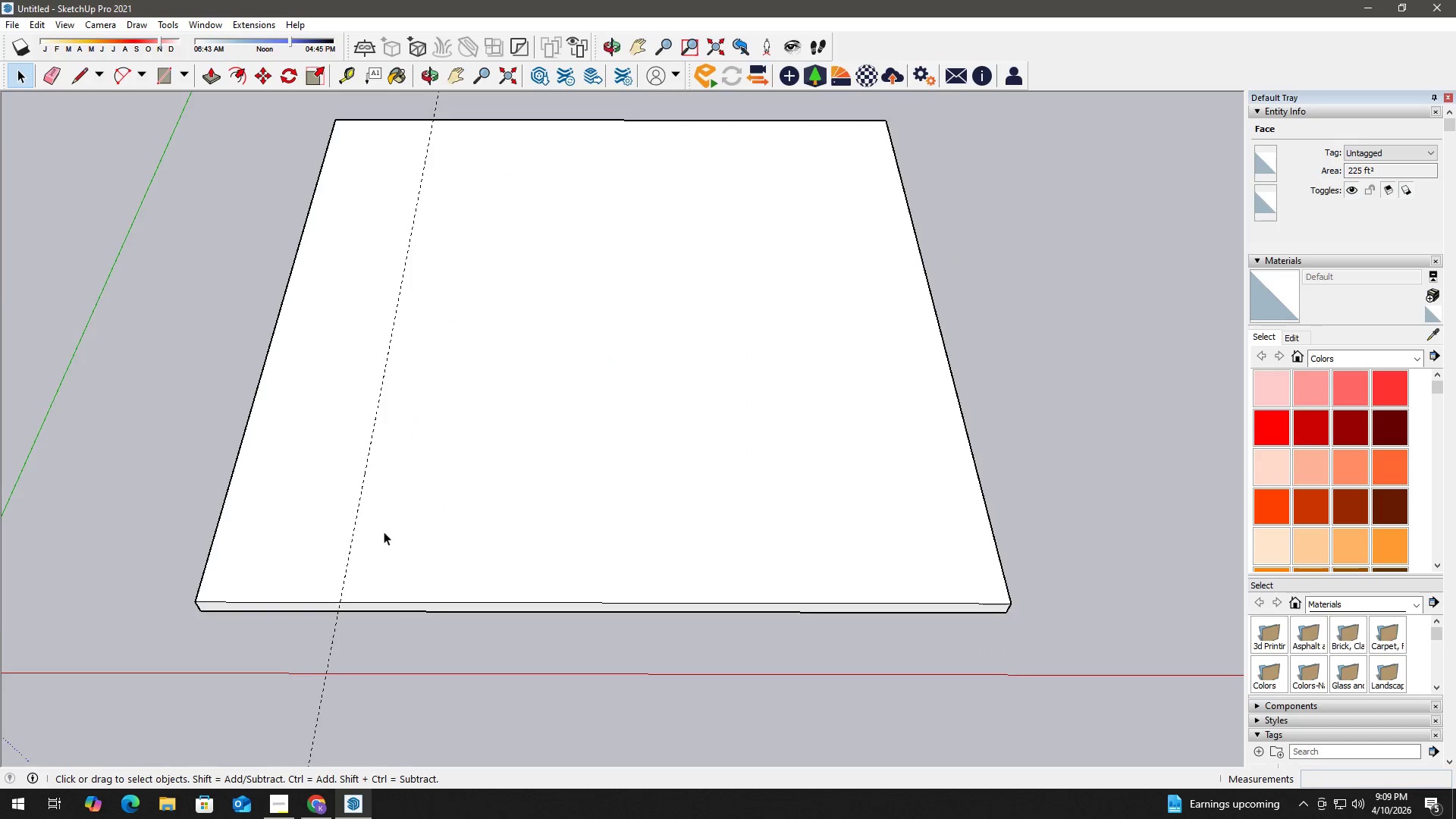 
scroll: coordinate [380, 541], scroll_direction: down, amount: 3.0
 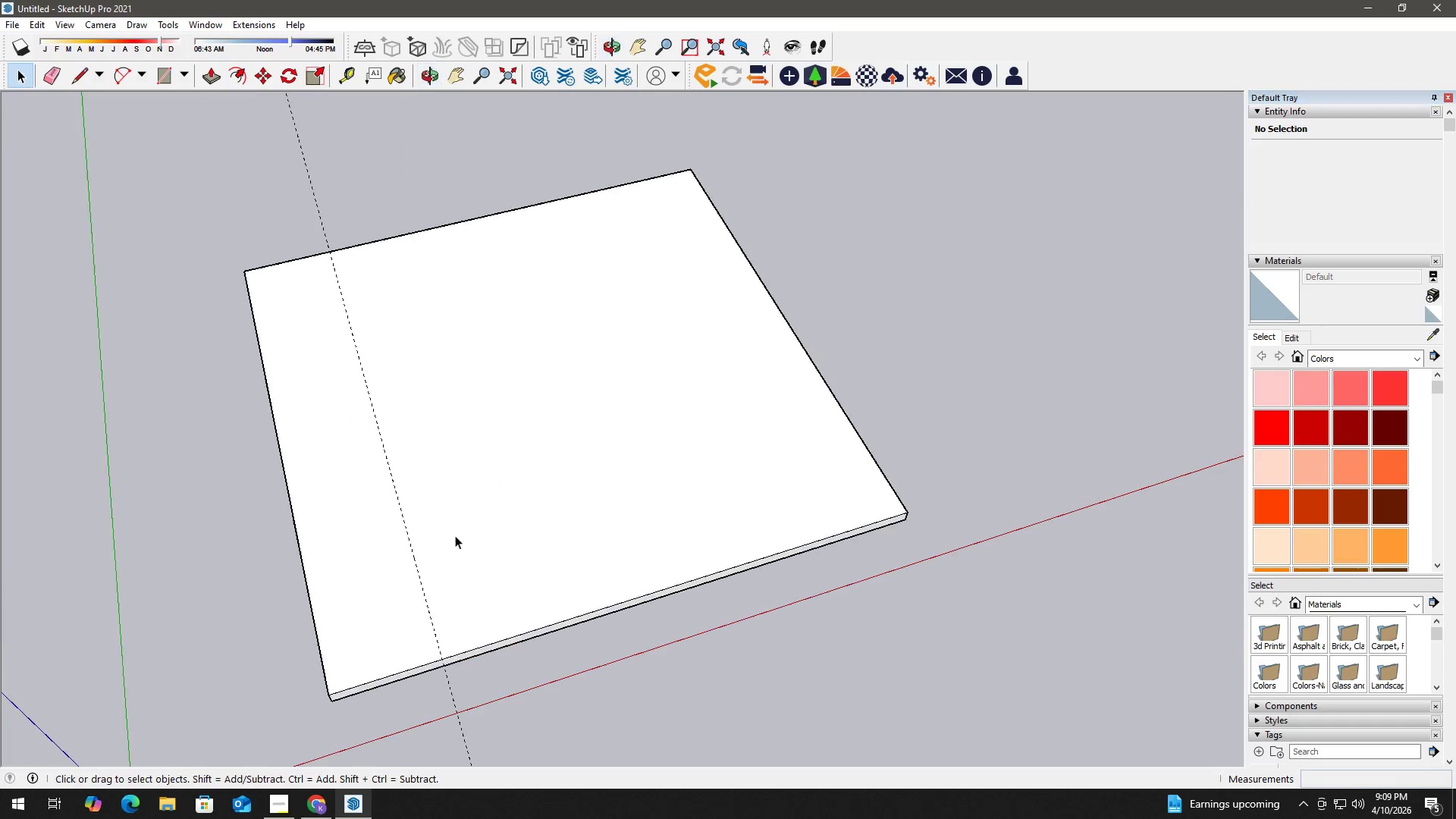 
type(hr)
 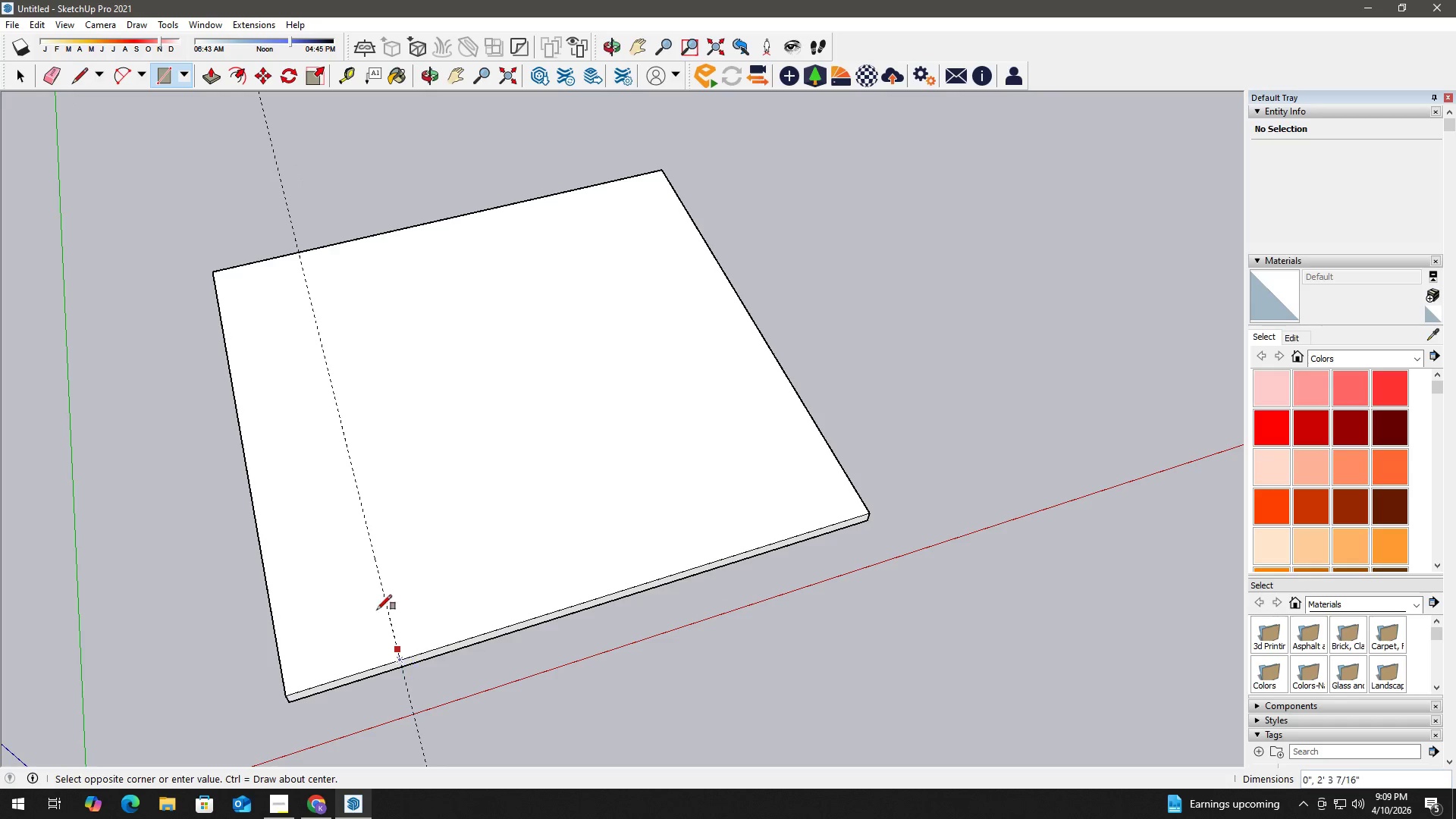 
left_click_drag(start_coordinate=[426, 563], to_coordinate=[387, 564])
 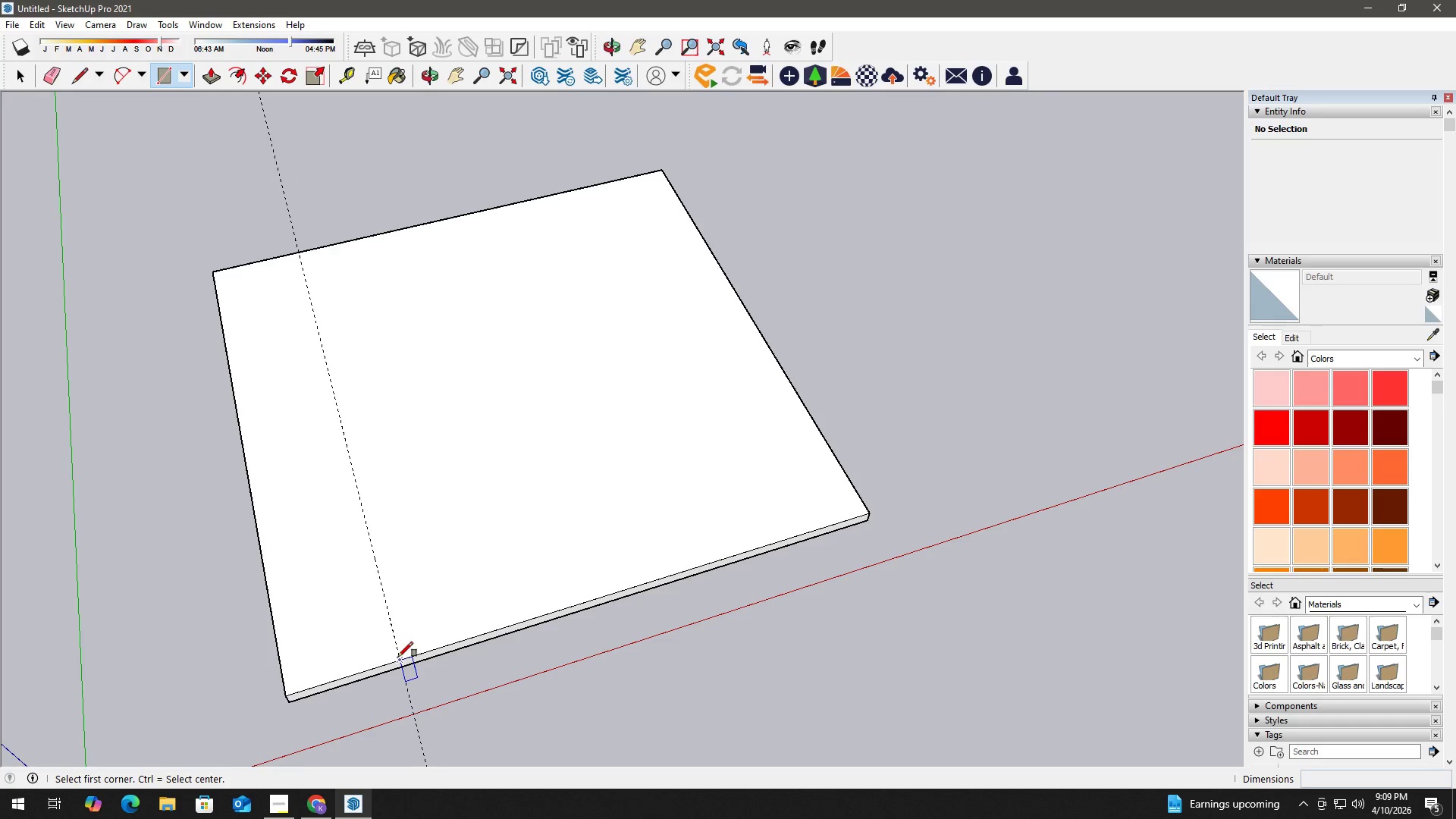 
left_click([398, 657])
 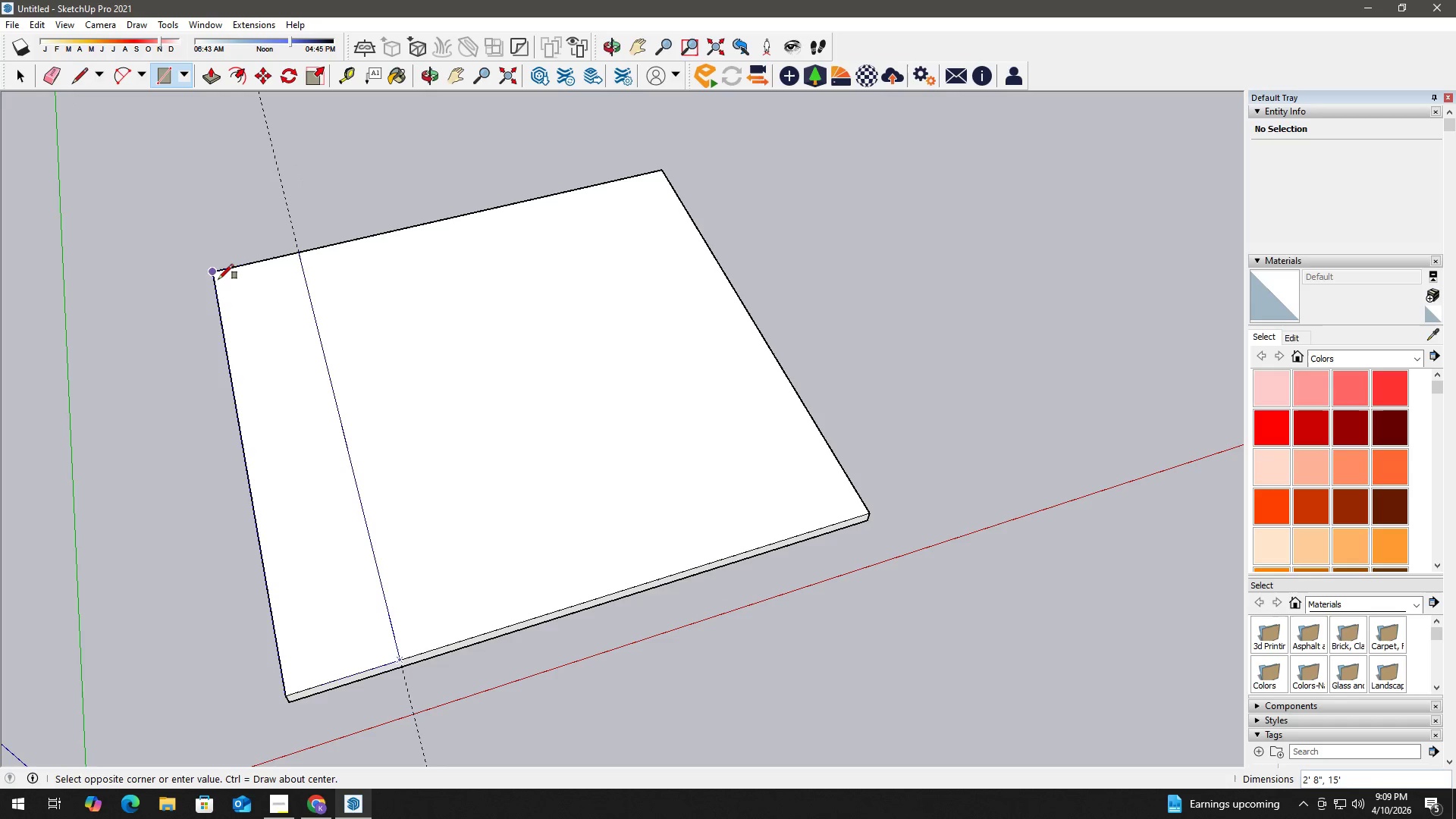 
left_click([216, 275])
 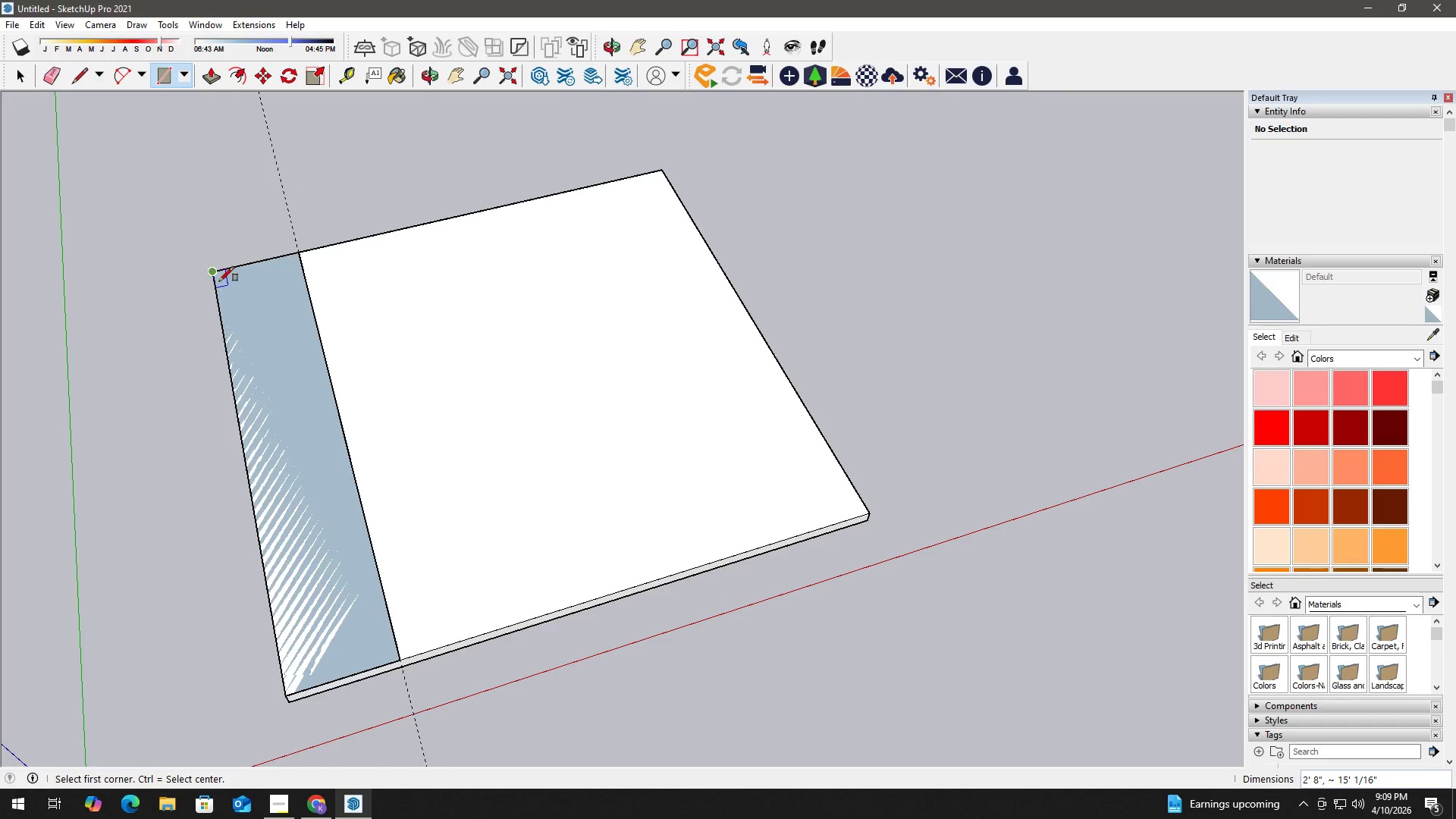 
key(Space)
 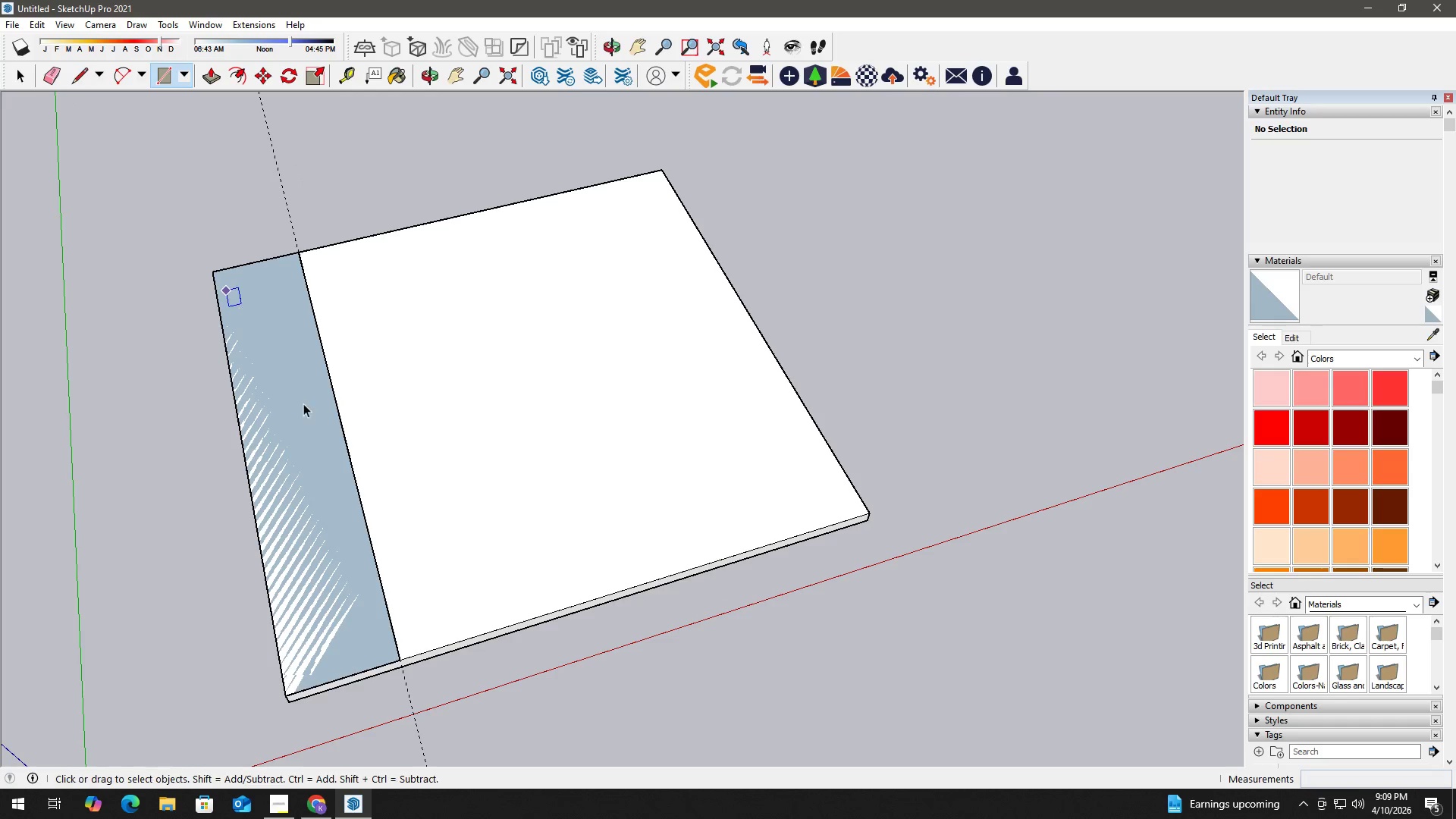 
double_click([335, 452])
 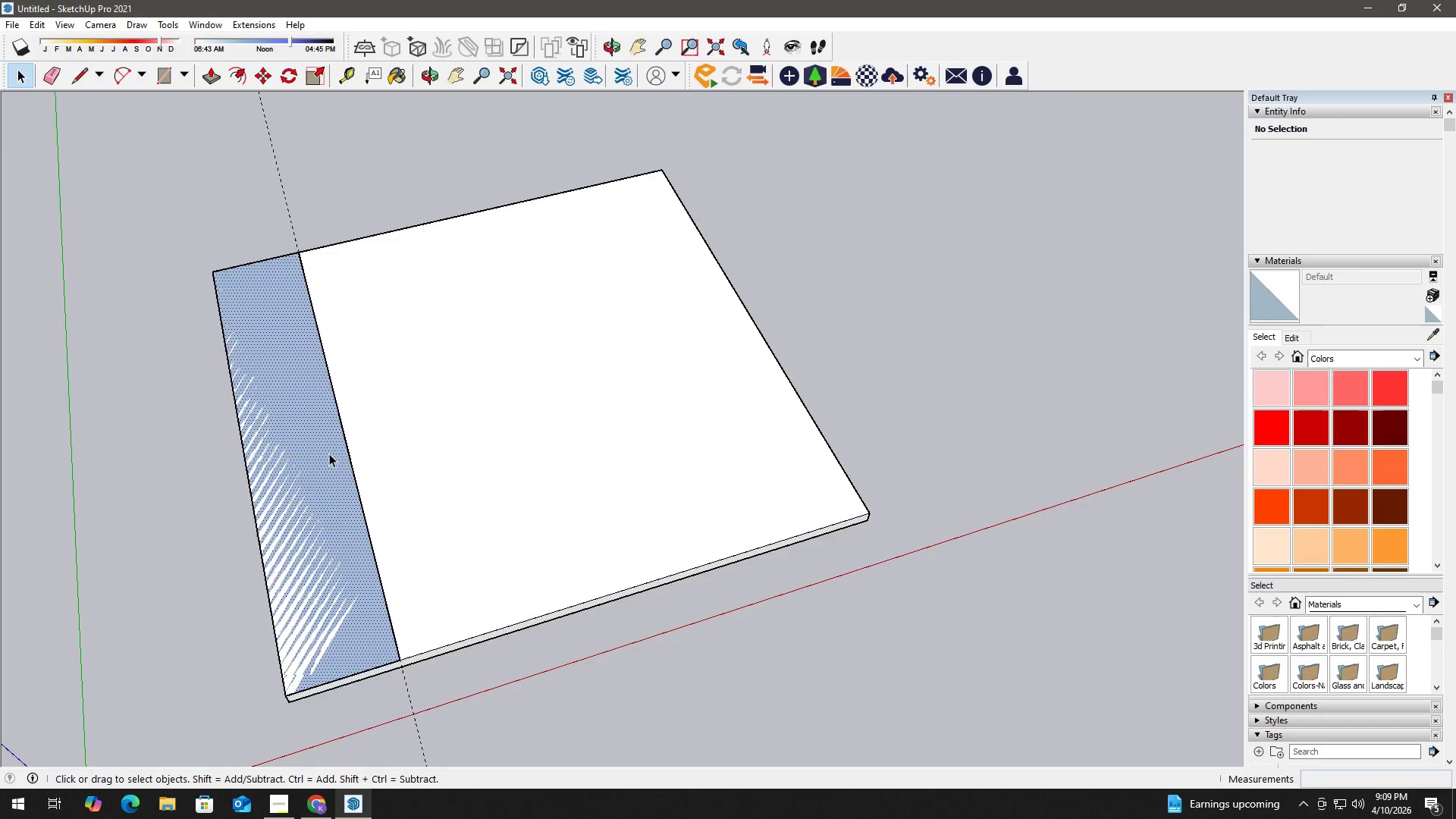 
scroll: coordinate [327, 453], scroll_direction: up, amount: 1.0
 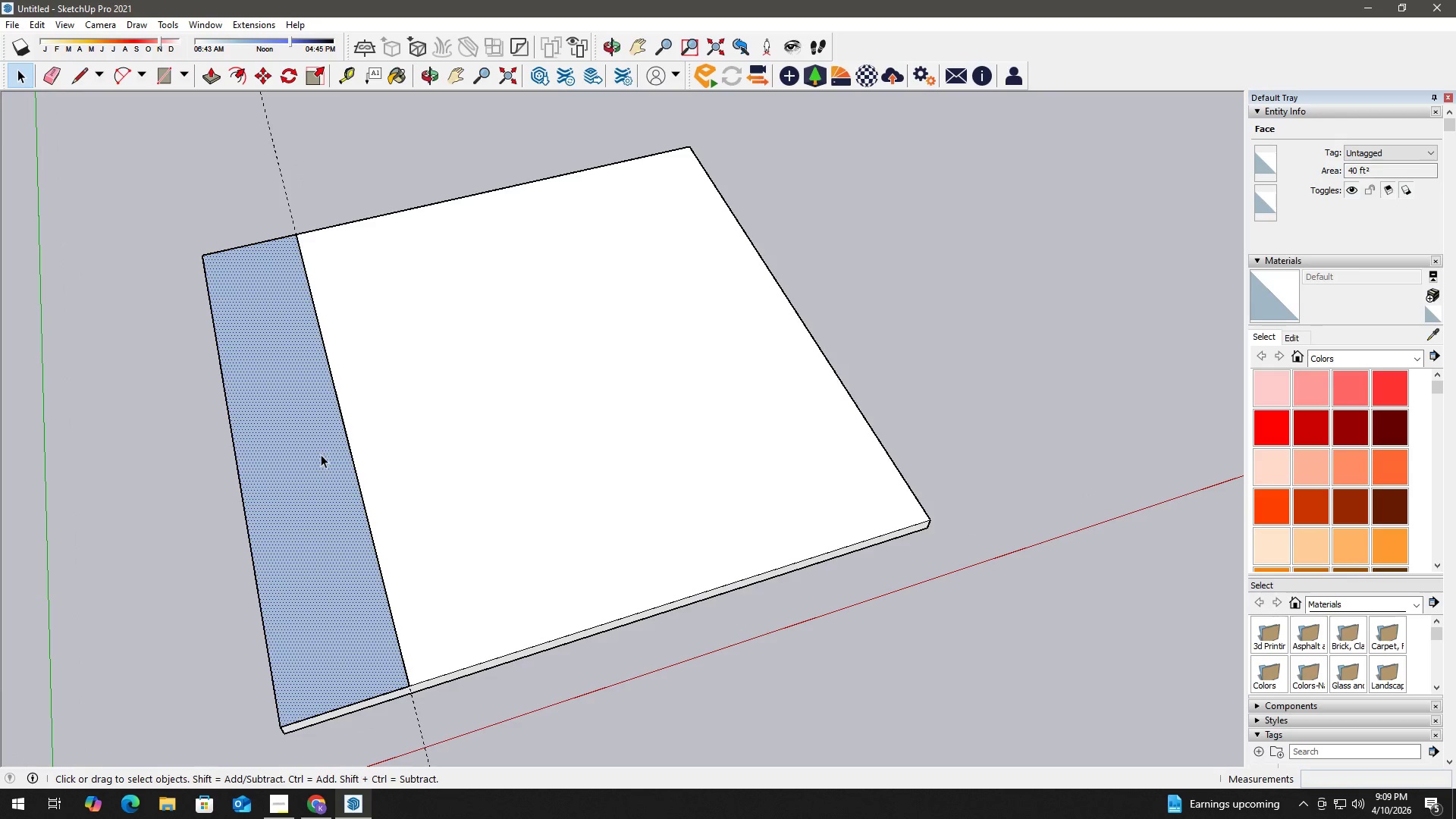 
key(P)
 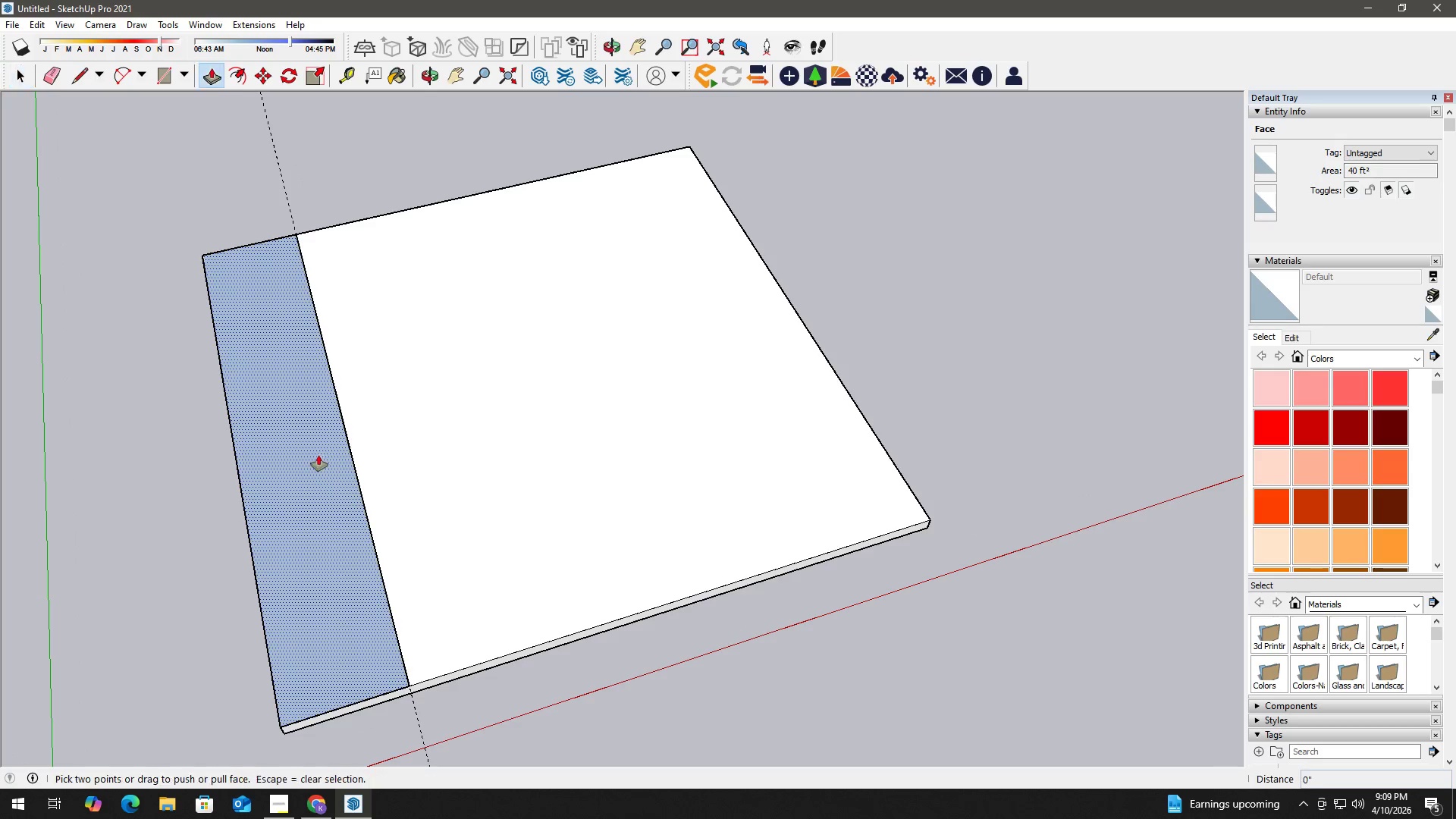 
left_click([318, 455])
 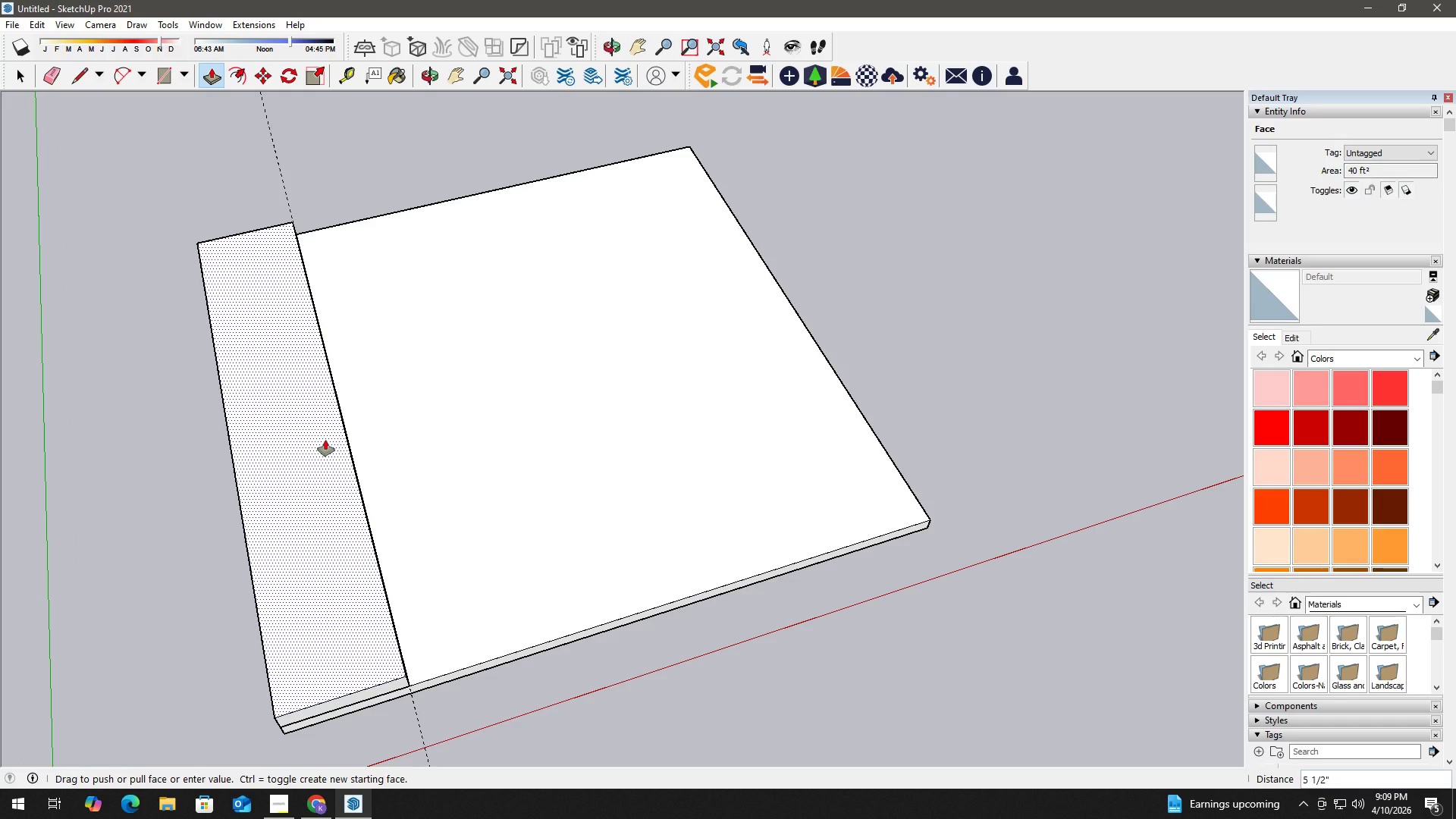 
key(Numpad4)
 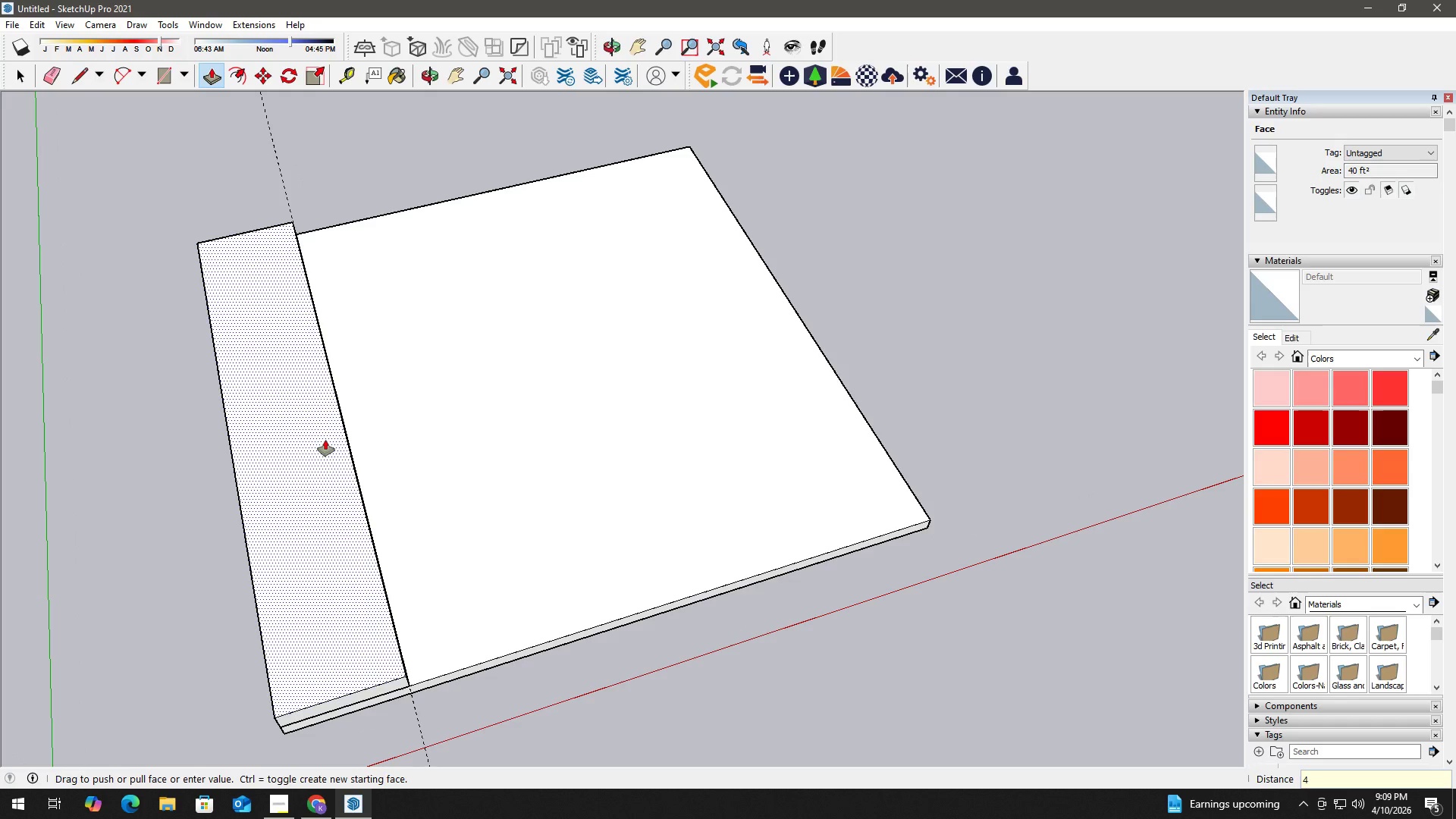 
key(Shift+ShiftLeft)
 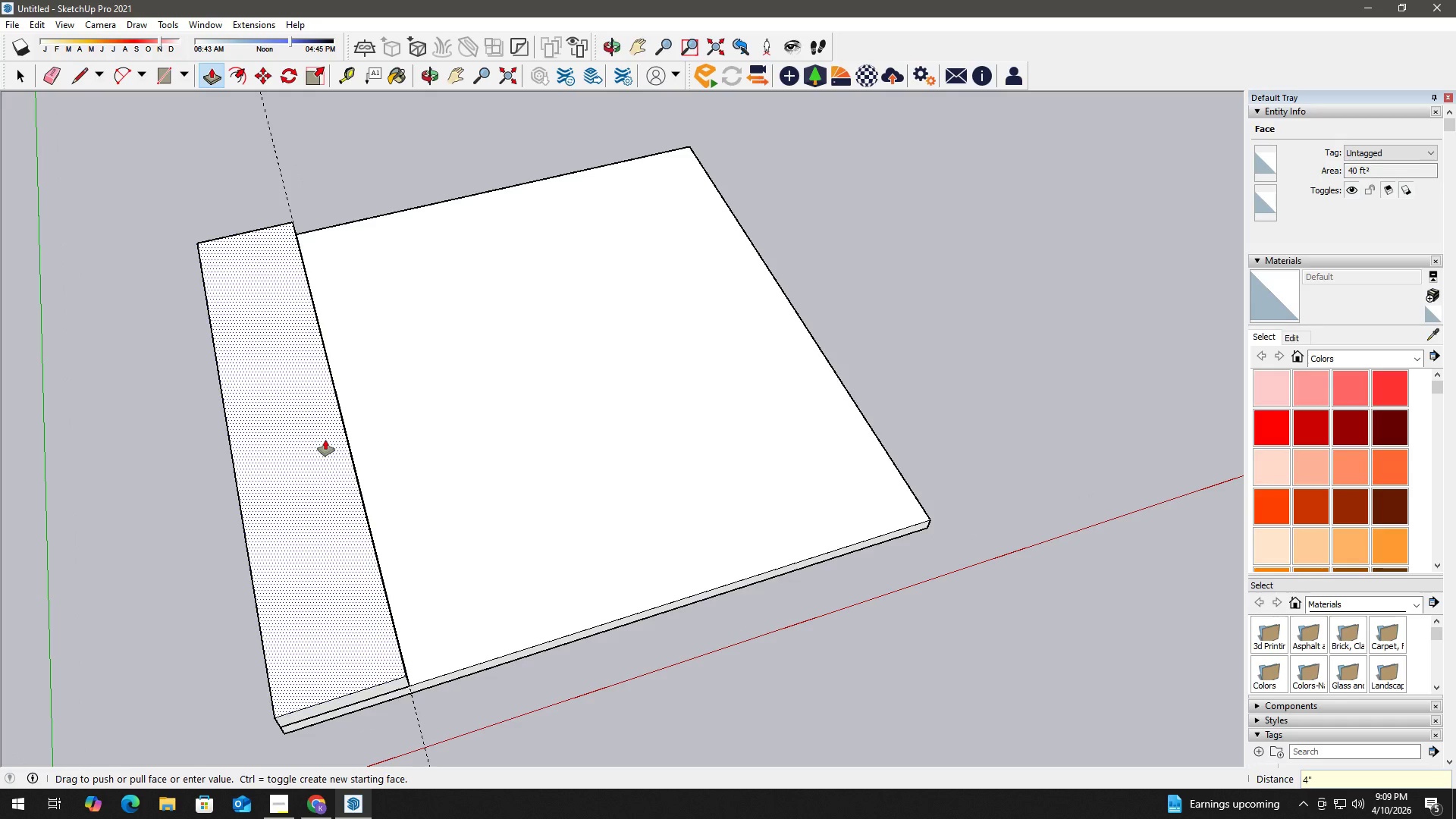 
key(Shift+Quote)
 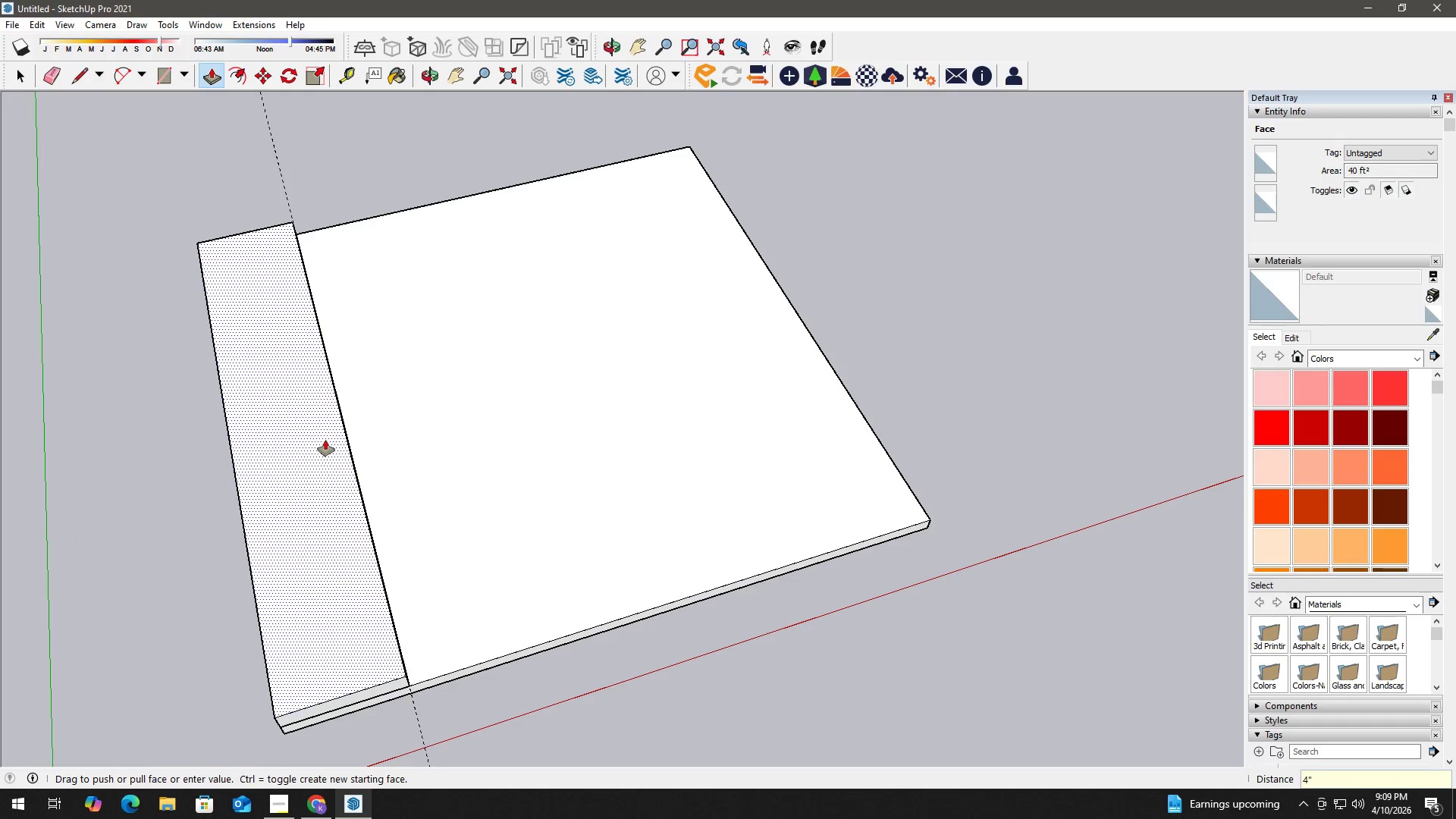 
key(Enter)
 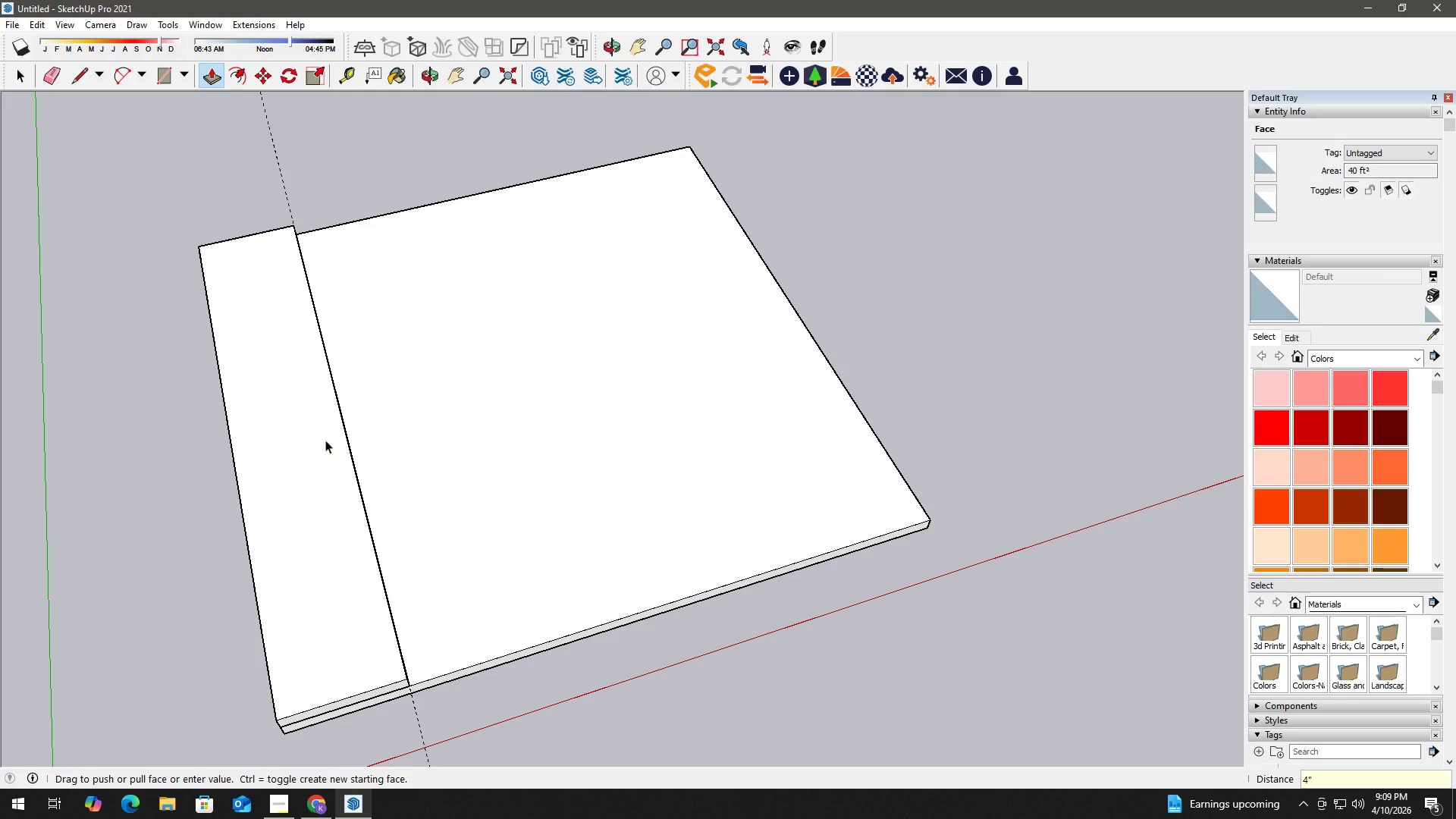 
key(Space)
 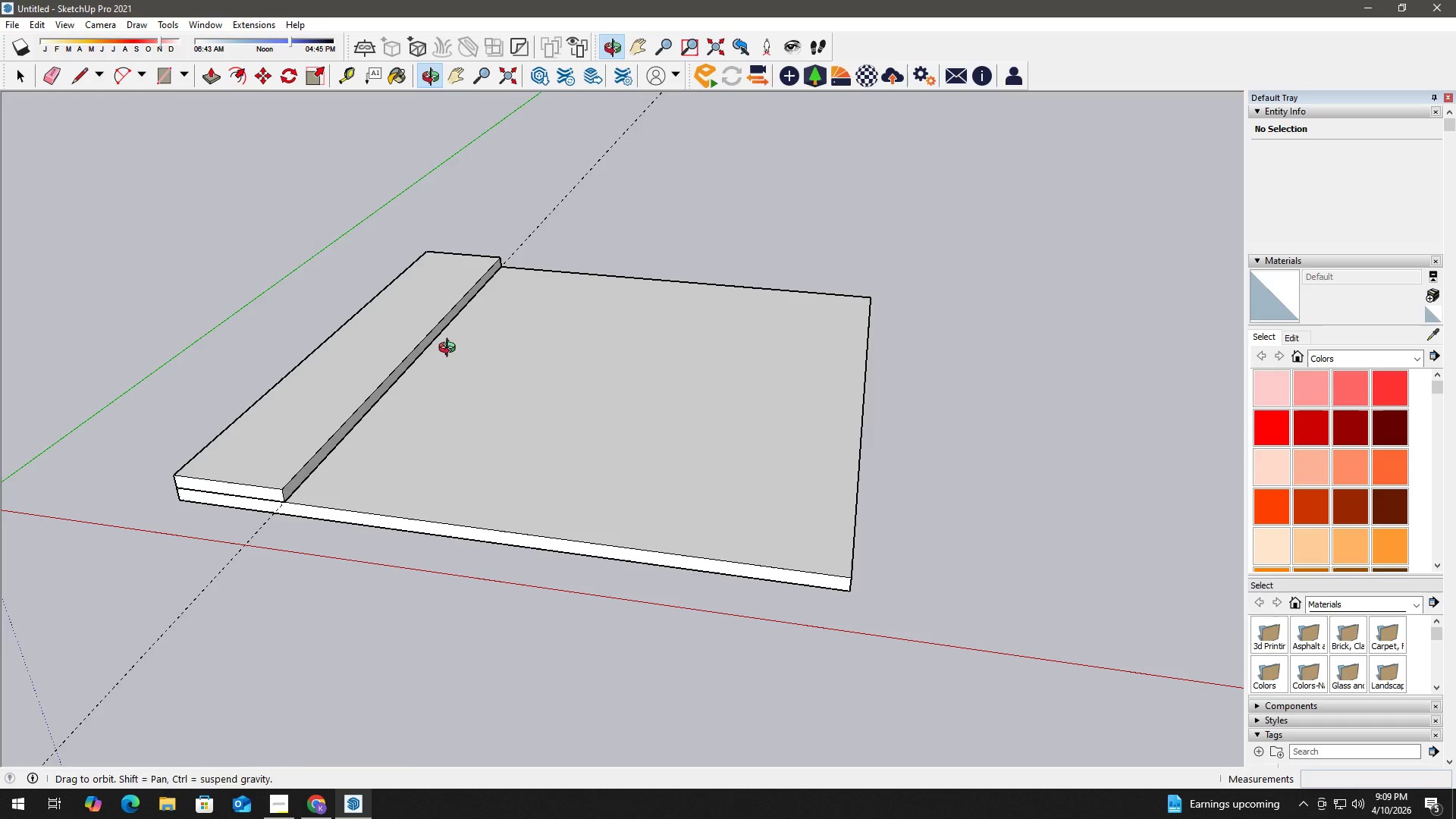 
key(Space)
 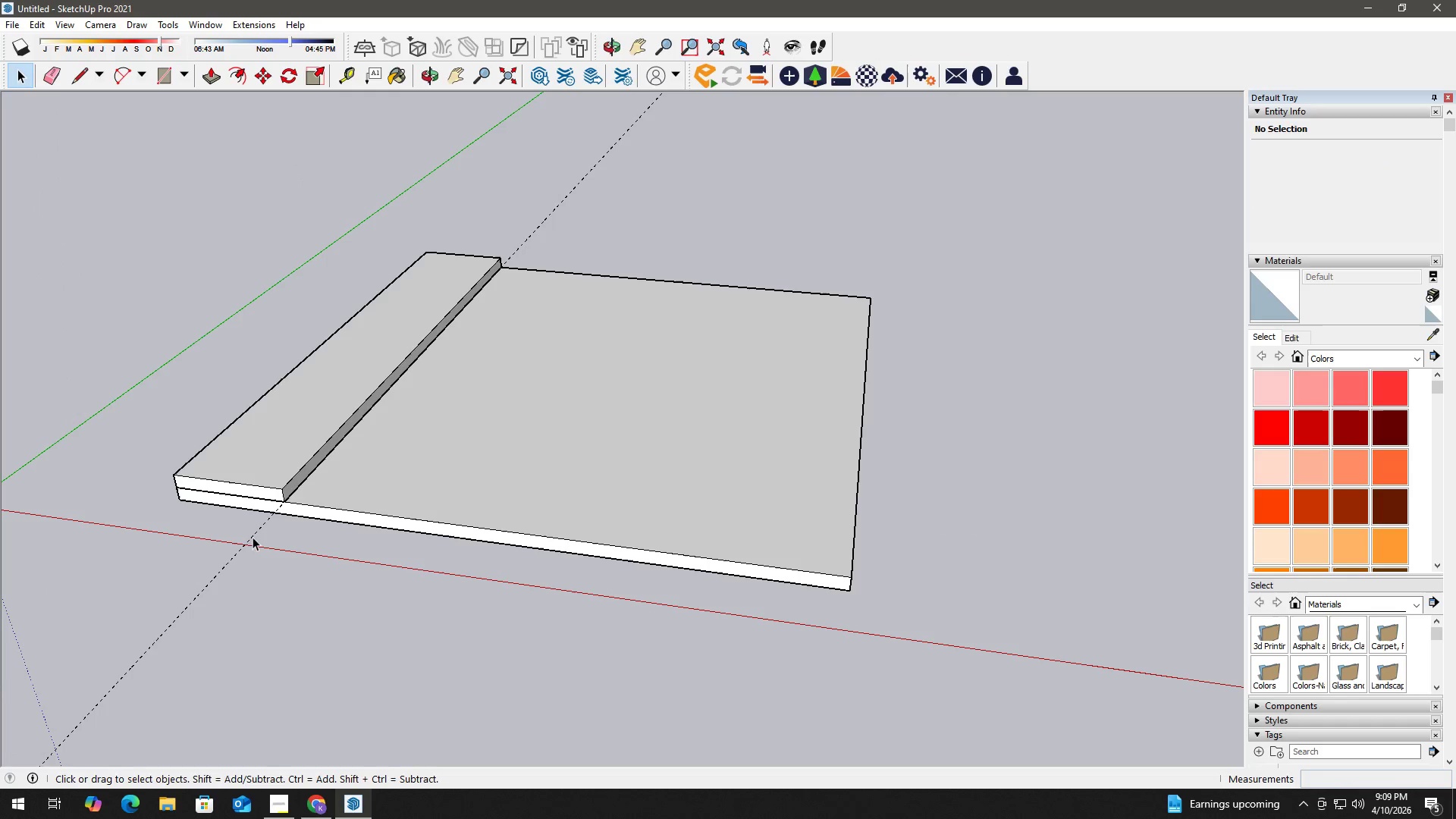 
key(E)
 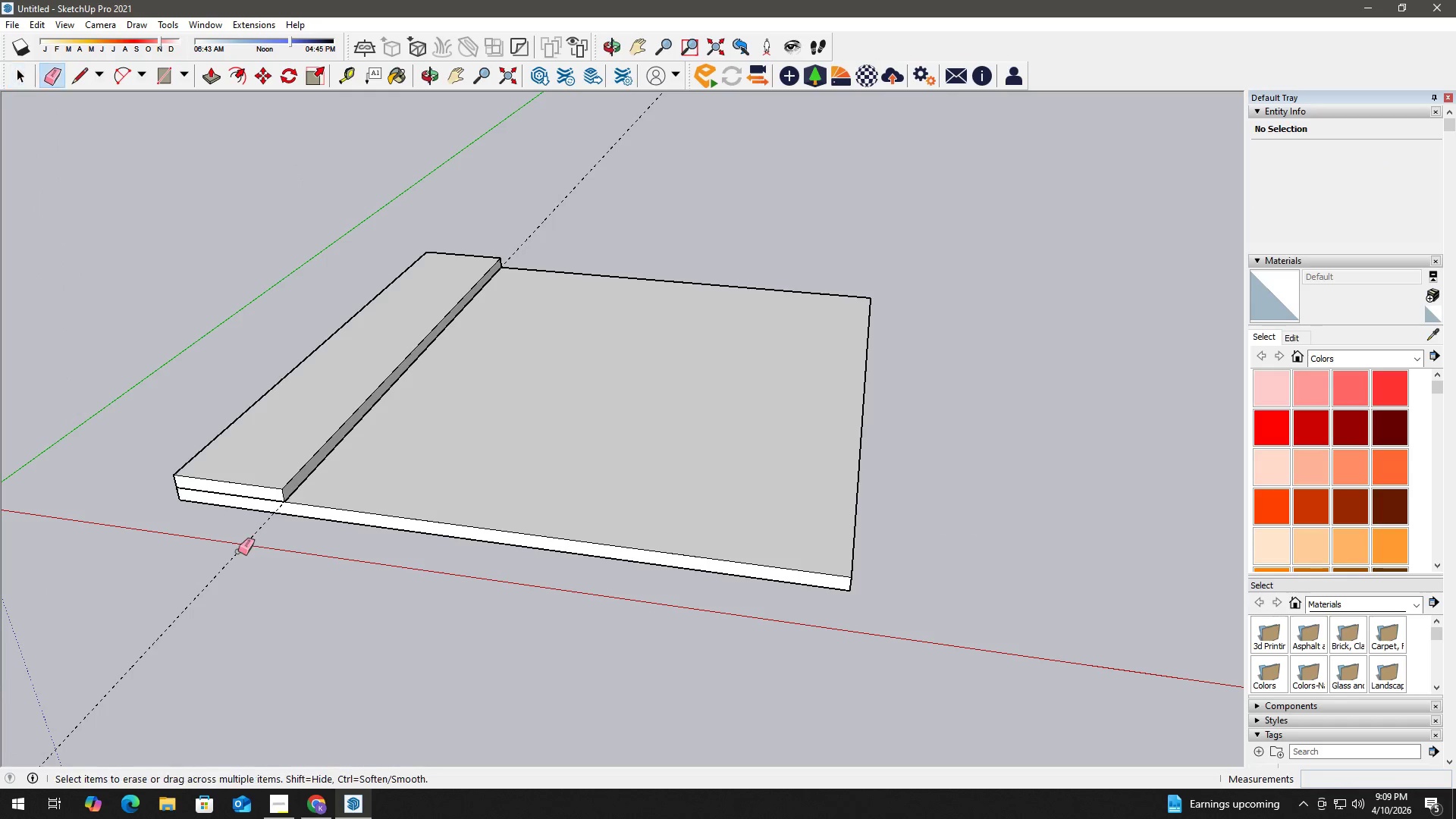 
left_click_drag(start_coordinate=[240, 554], to_coordinate=[211, 538])
 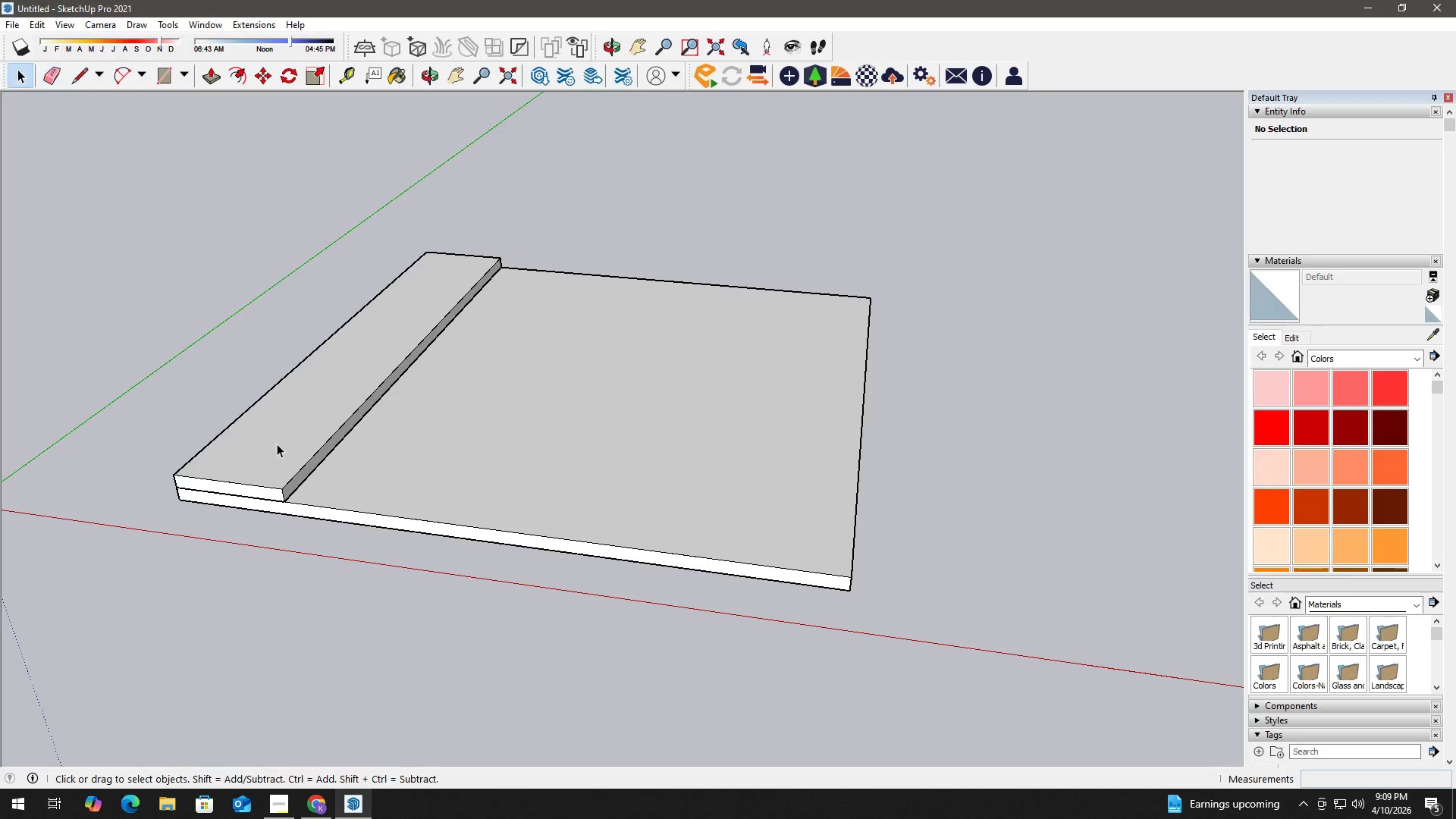 
double_click([277, 444])
 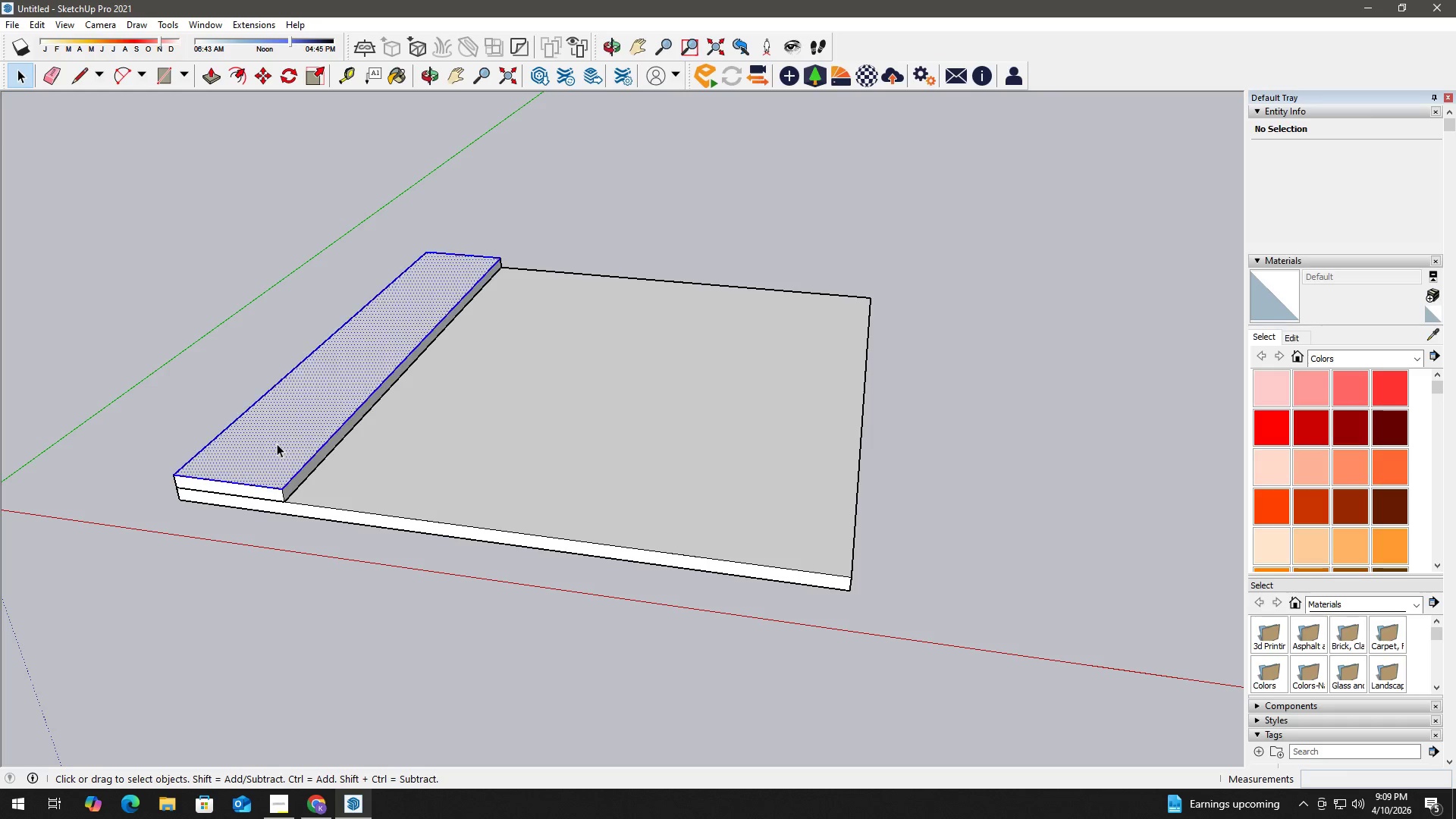 
triple_click([277, 444])
 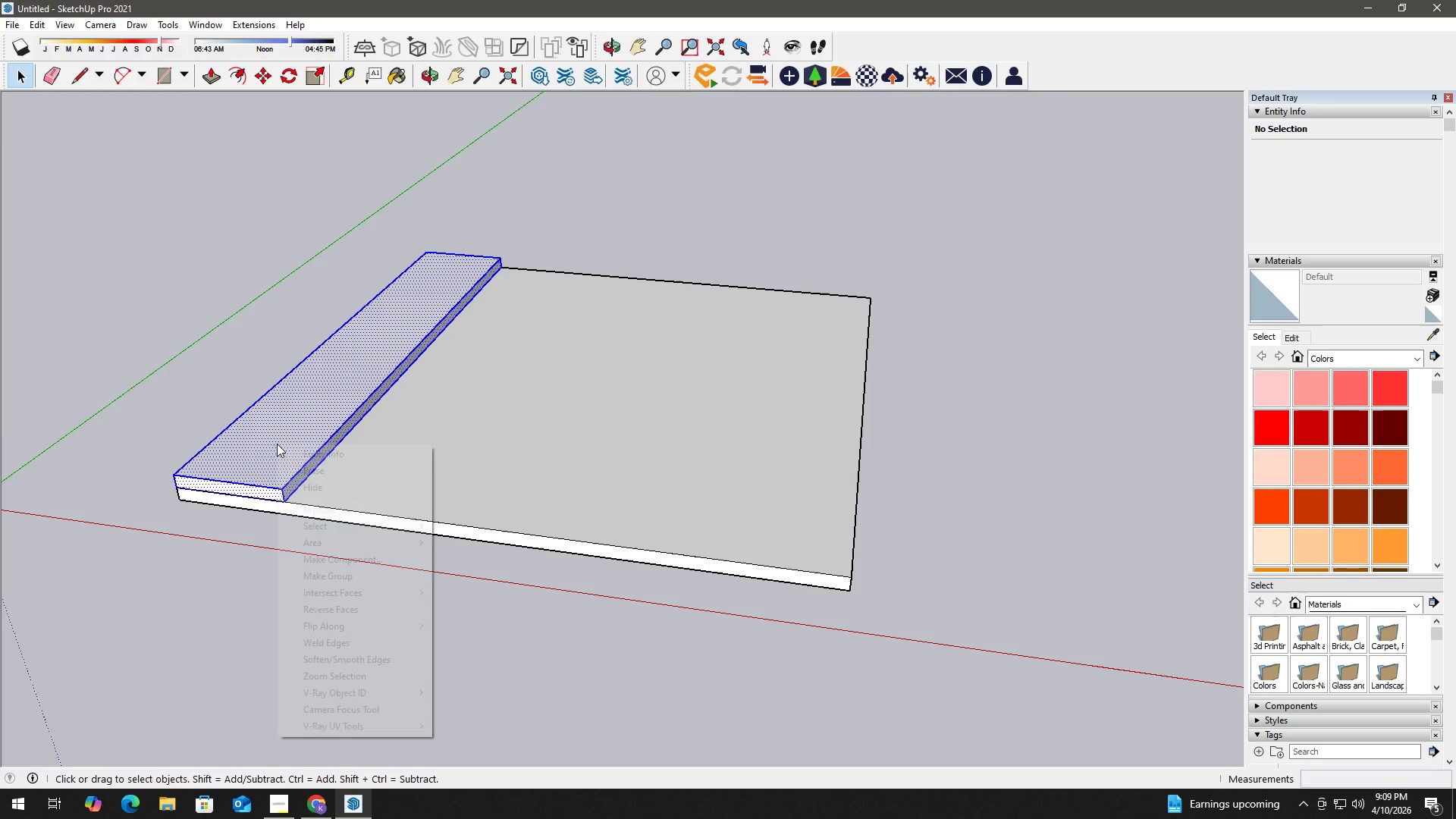 
right_click([277, 444])
 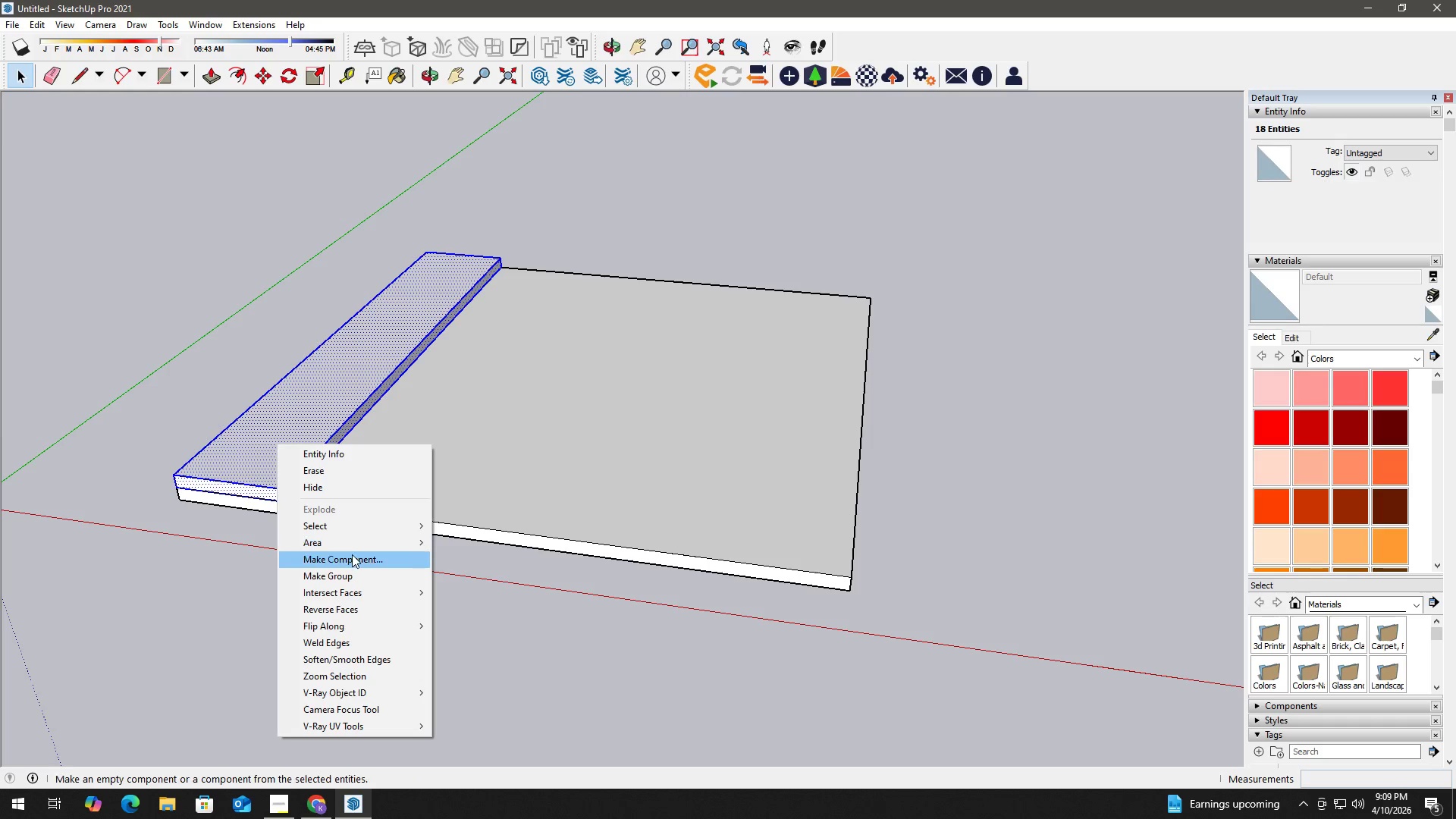 
left_click([352, 554])
 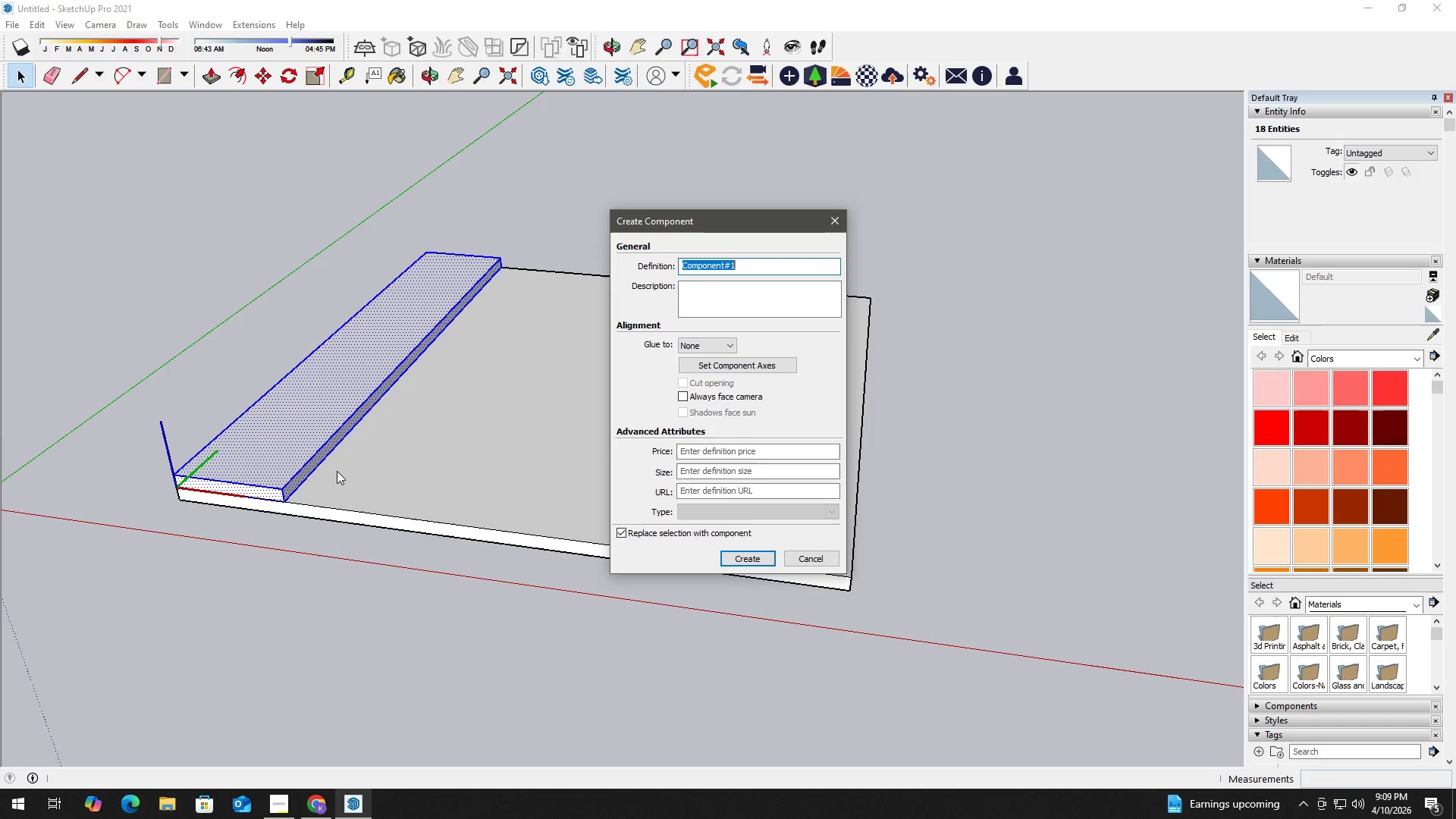 
type(Pathway)
 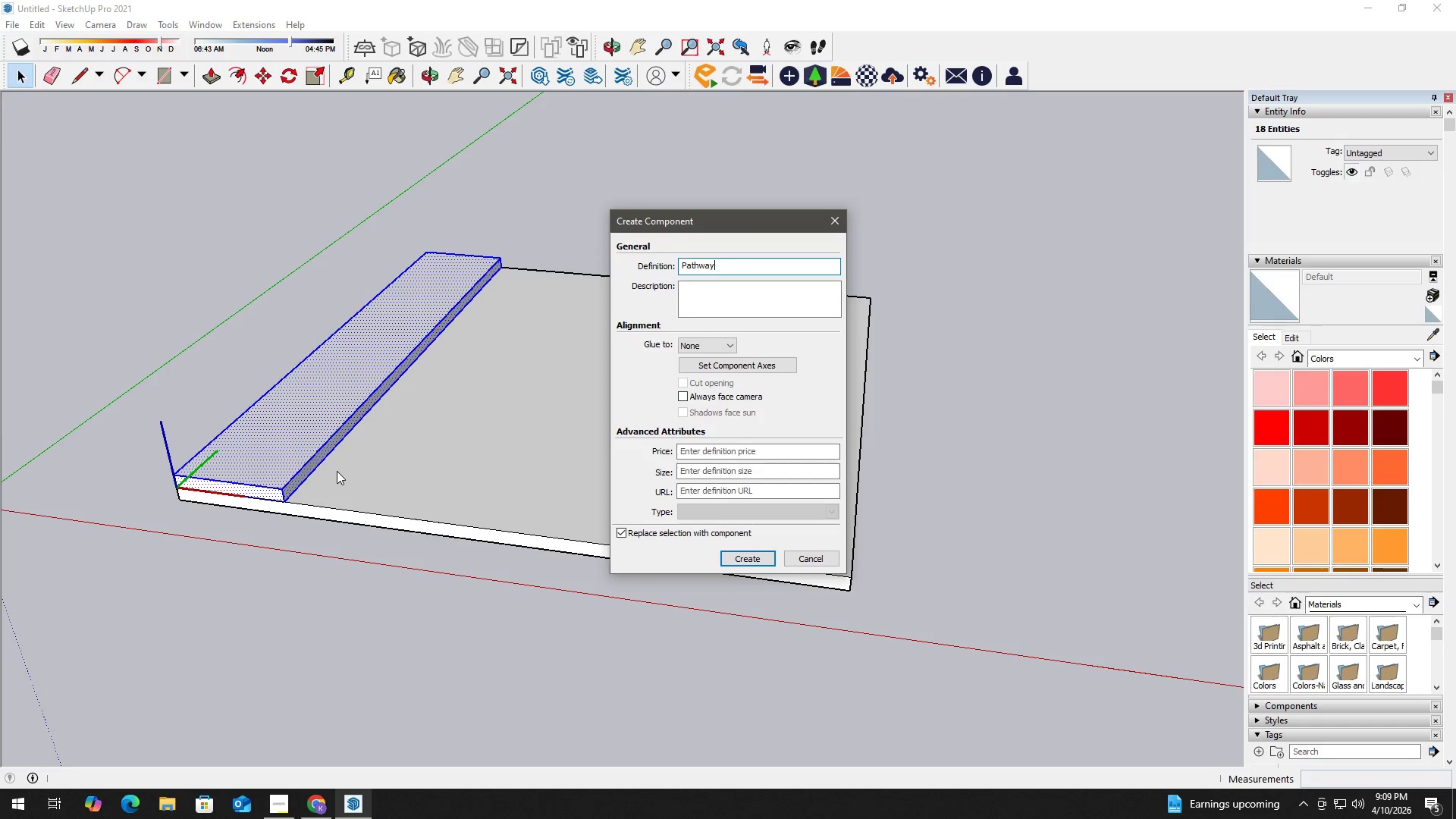 
key(Enter)
 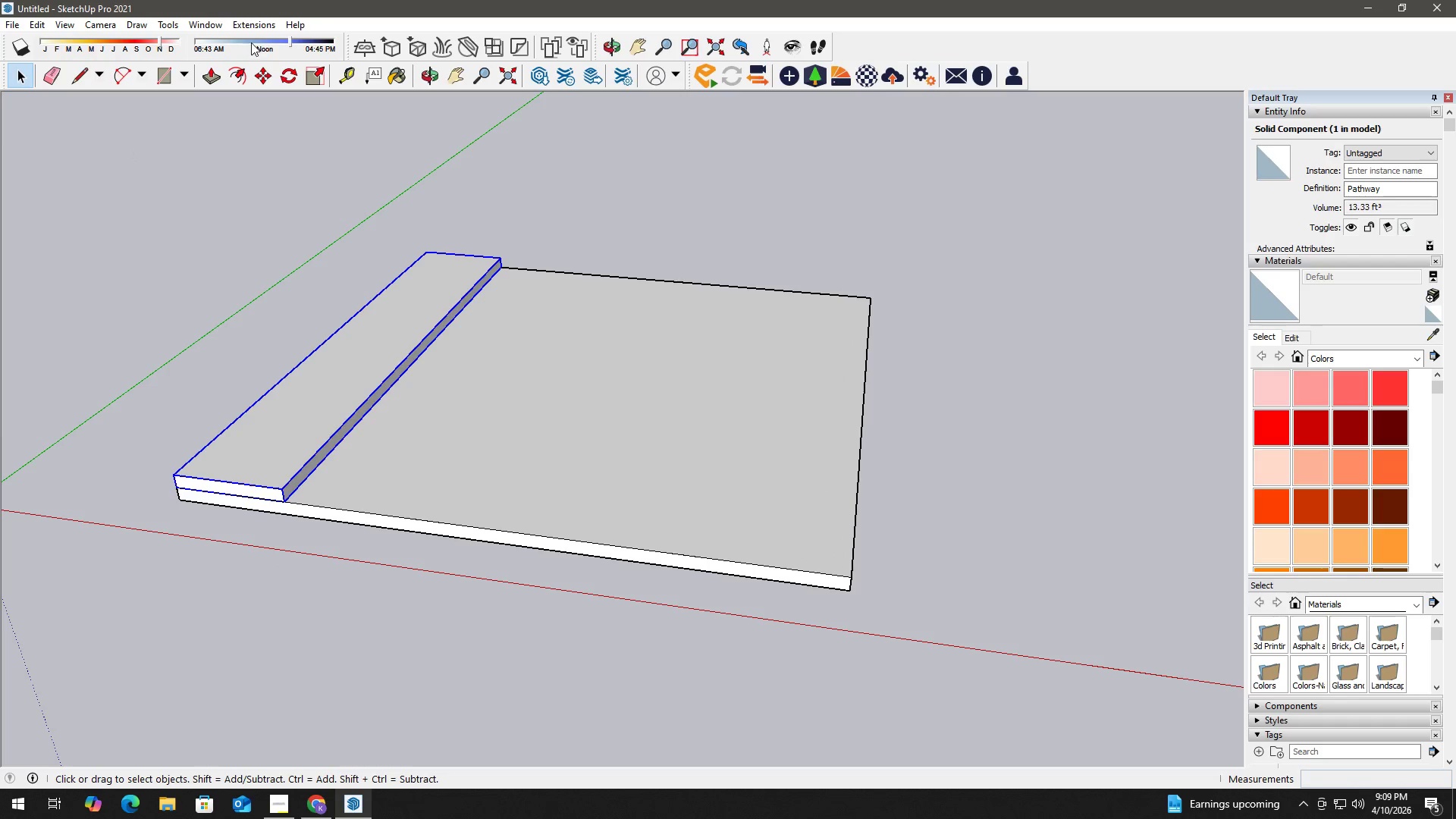 
left_click([257, 26])
 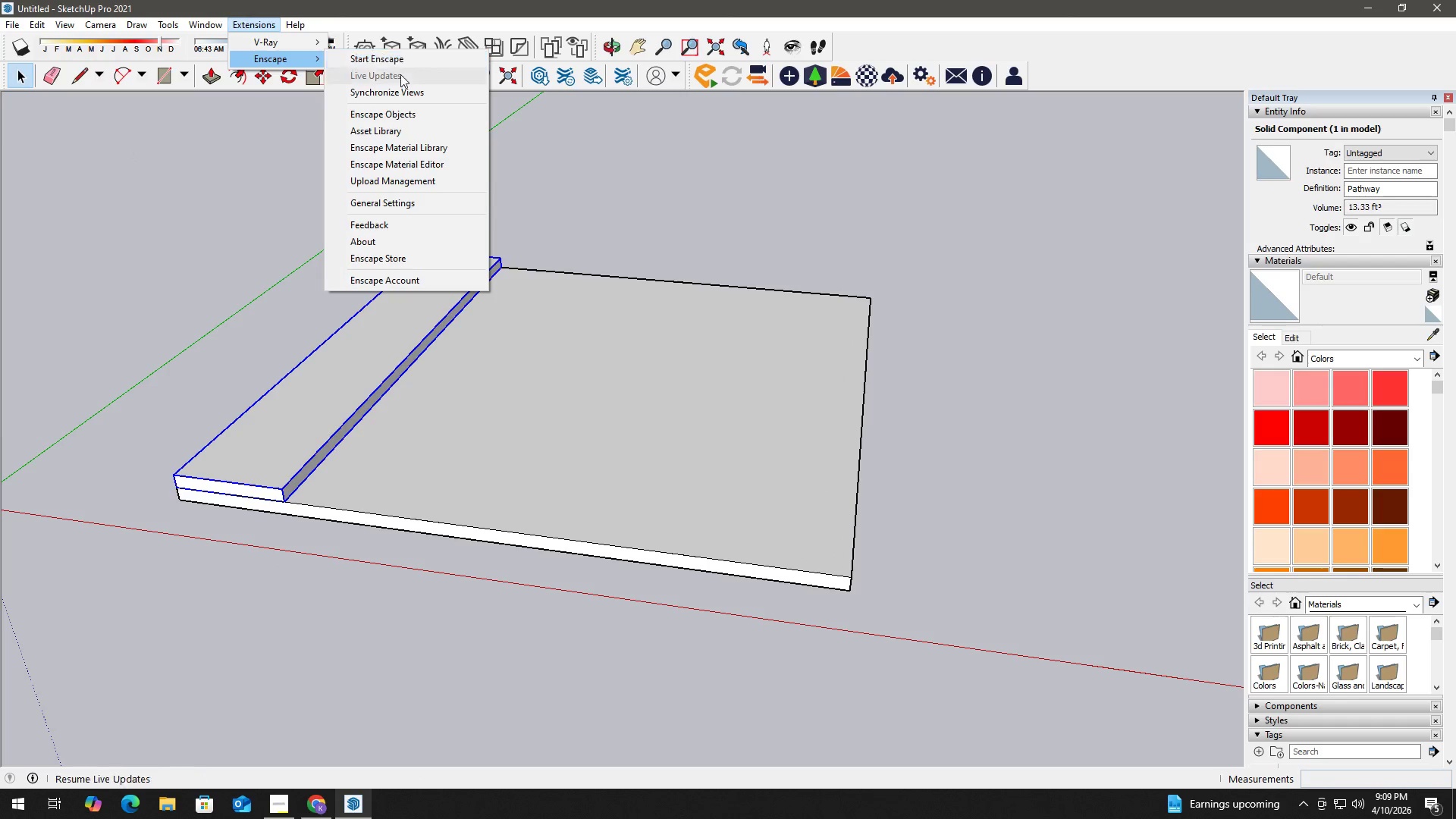 
left_click([422, 145])
 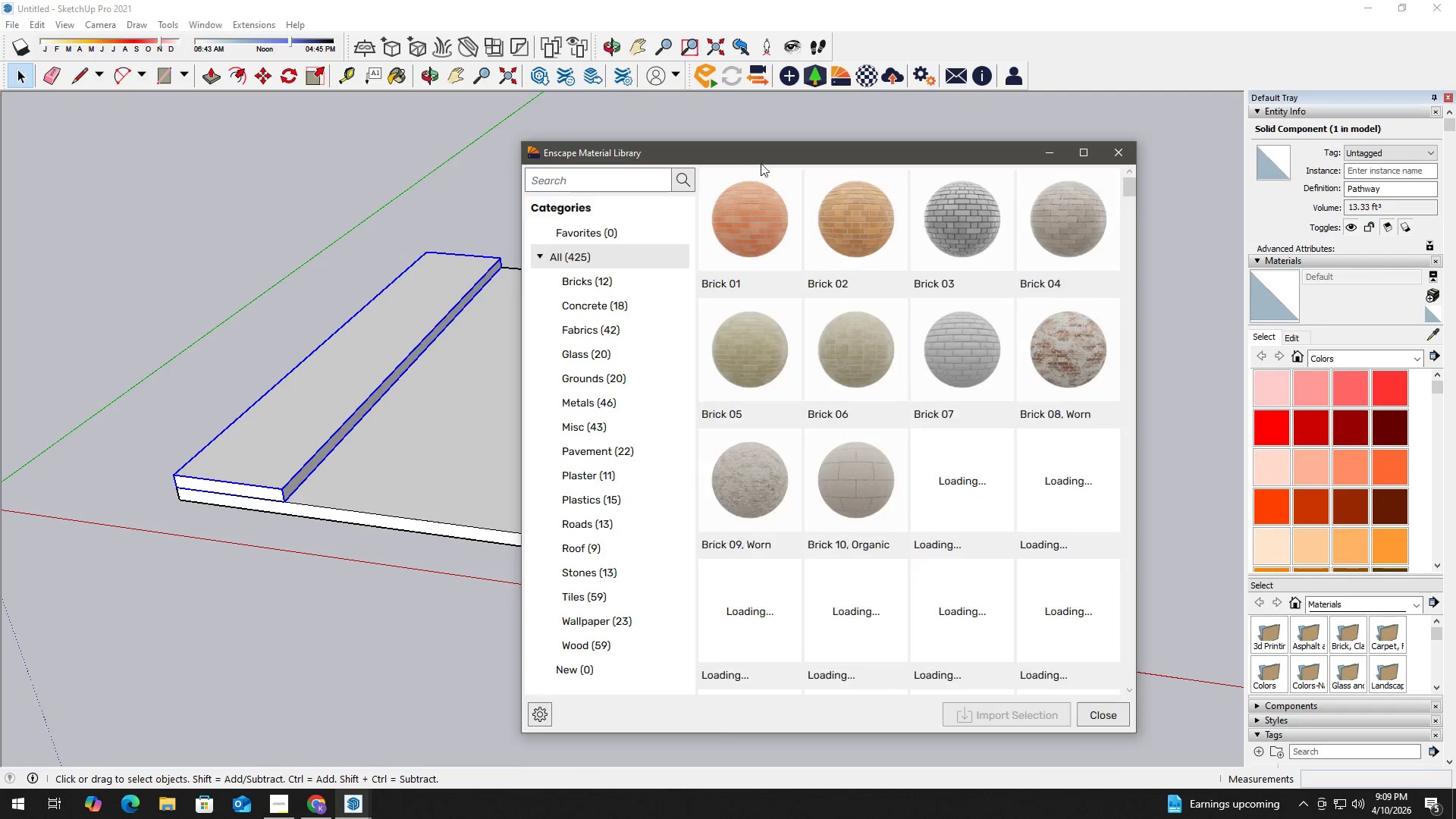 
left_click_drag(start_coordinate=[809, 155], to_coordinate=[675, 142])
 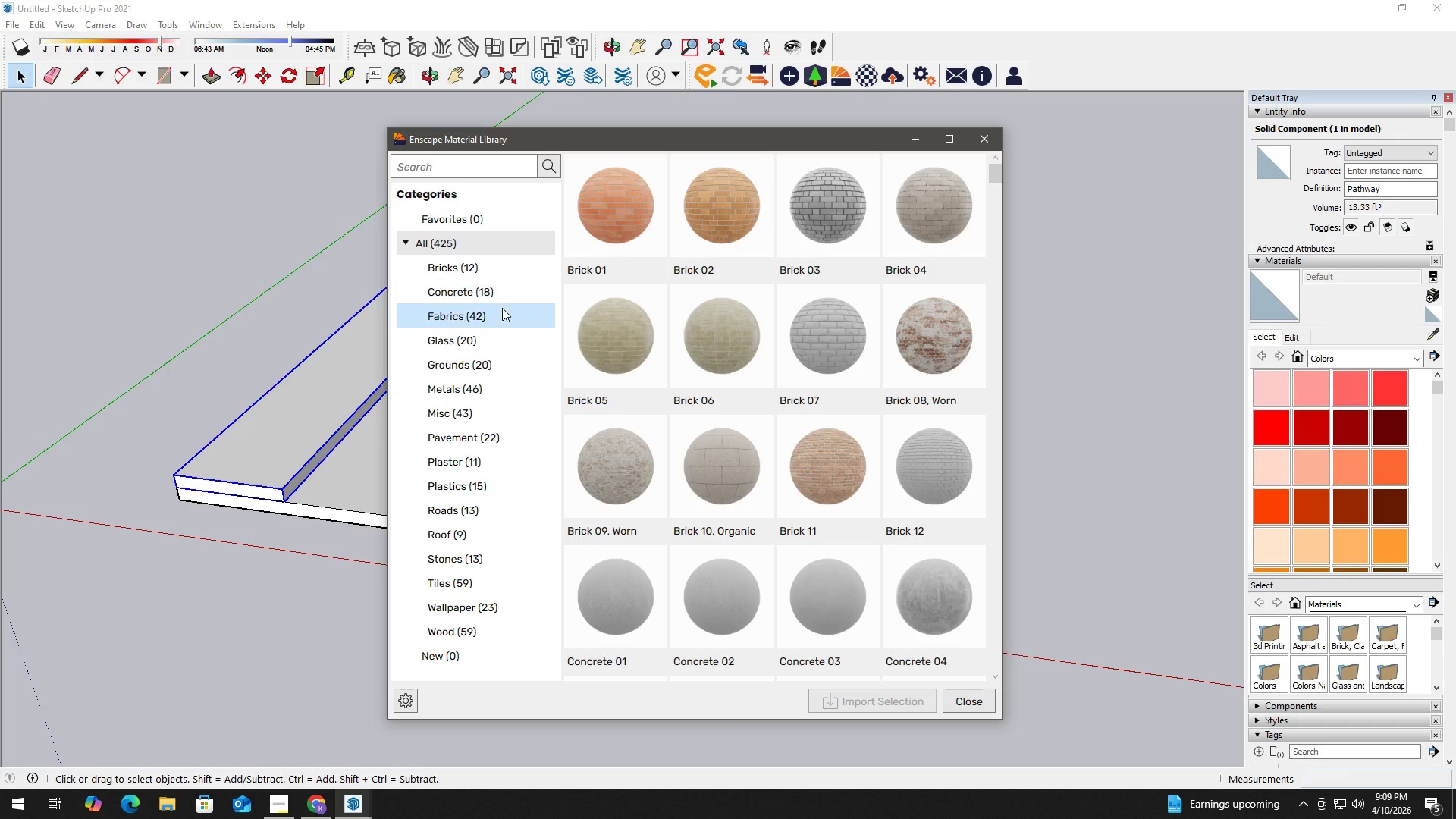 
left_click([489, 289])
 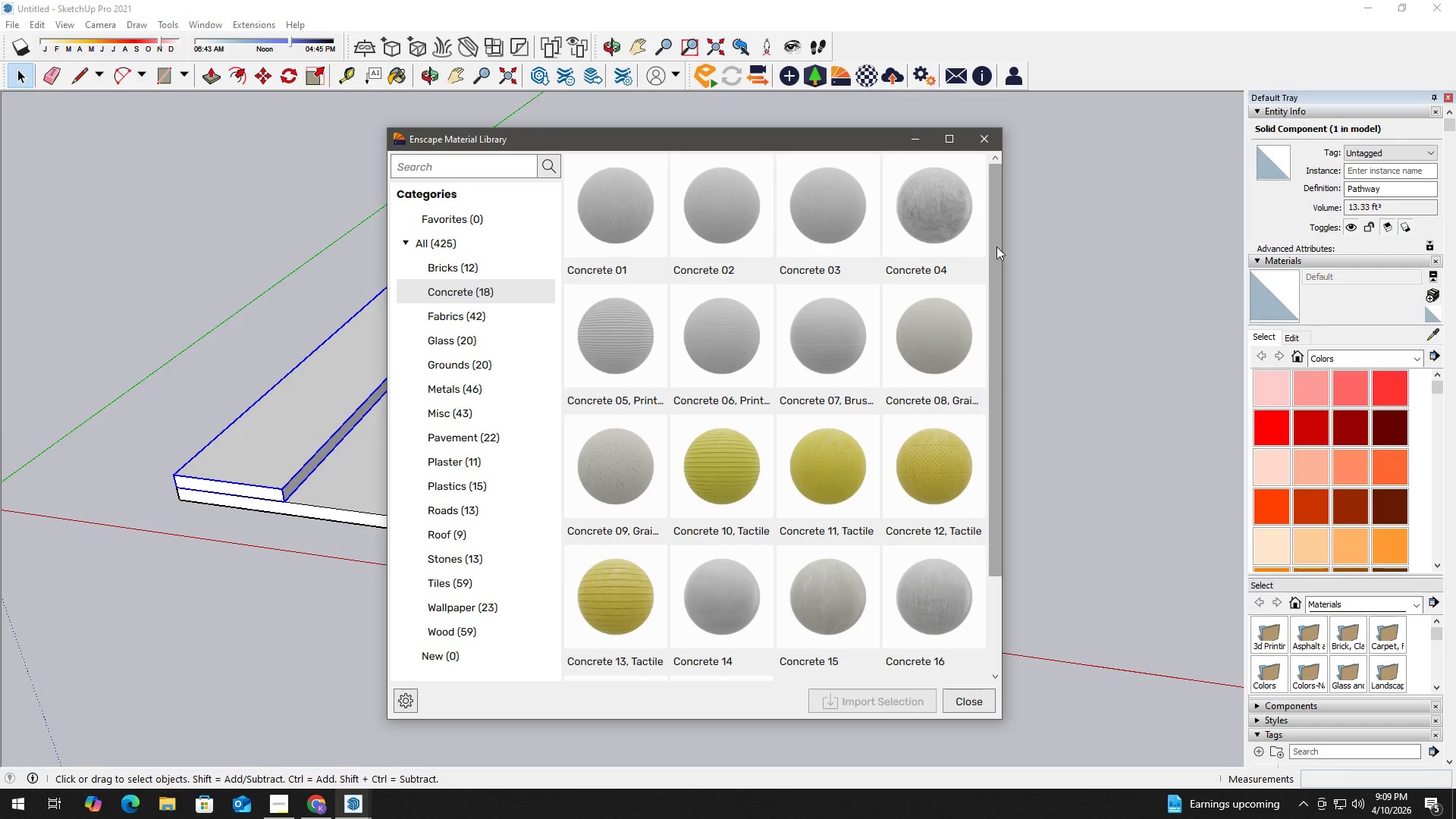 
left_click([943, 219])
 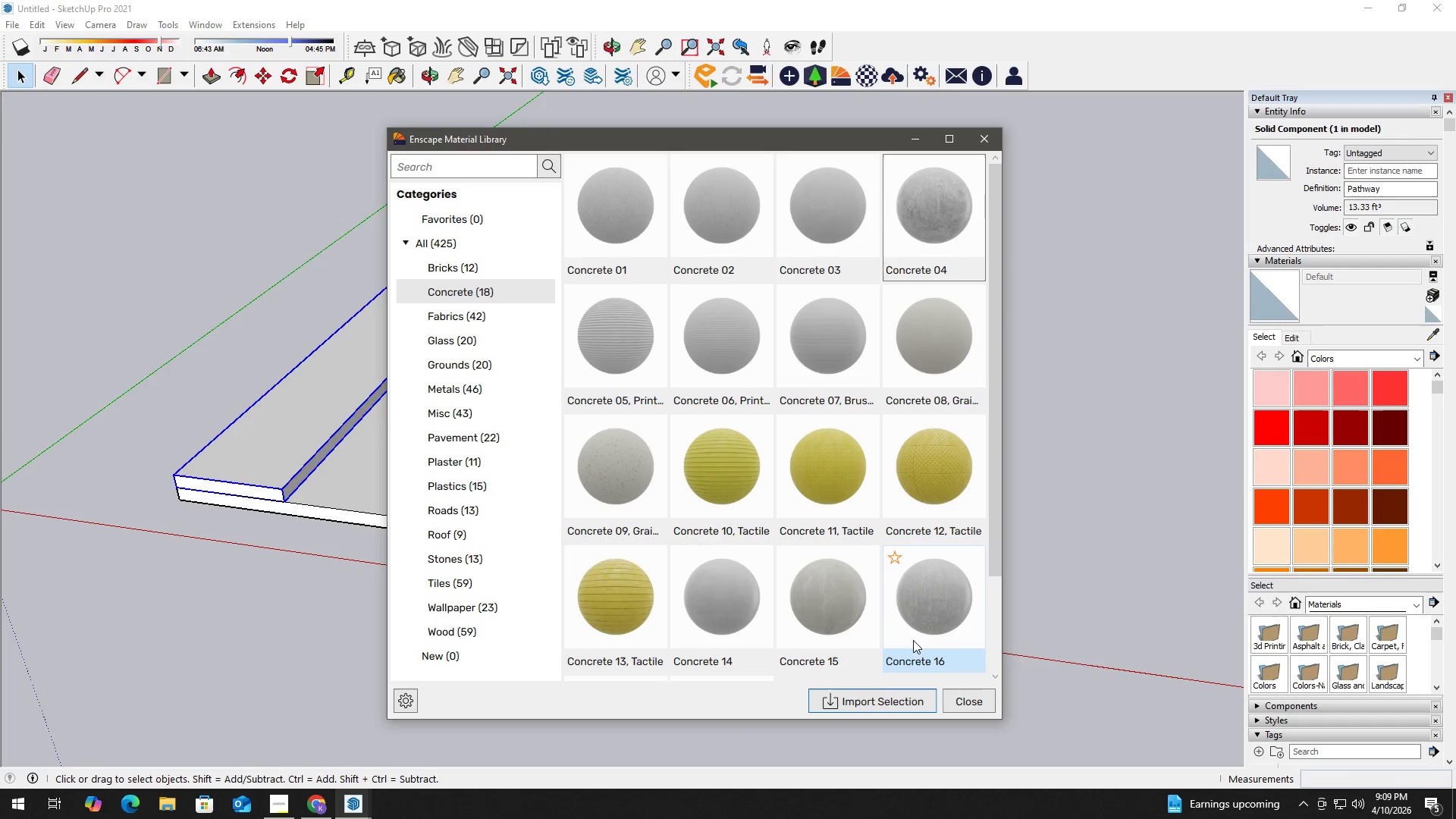 
left_click([897, 700])
 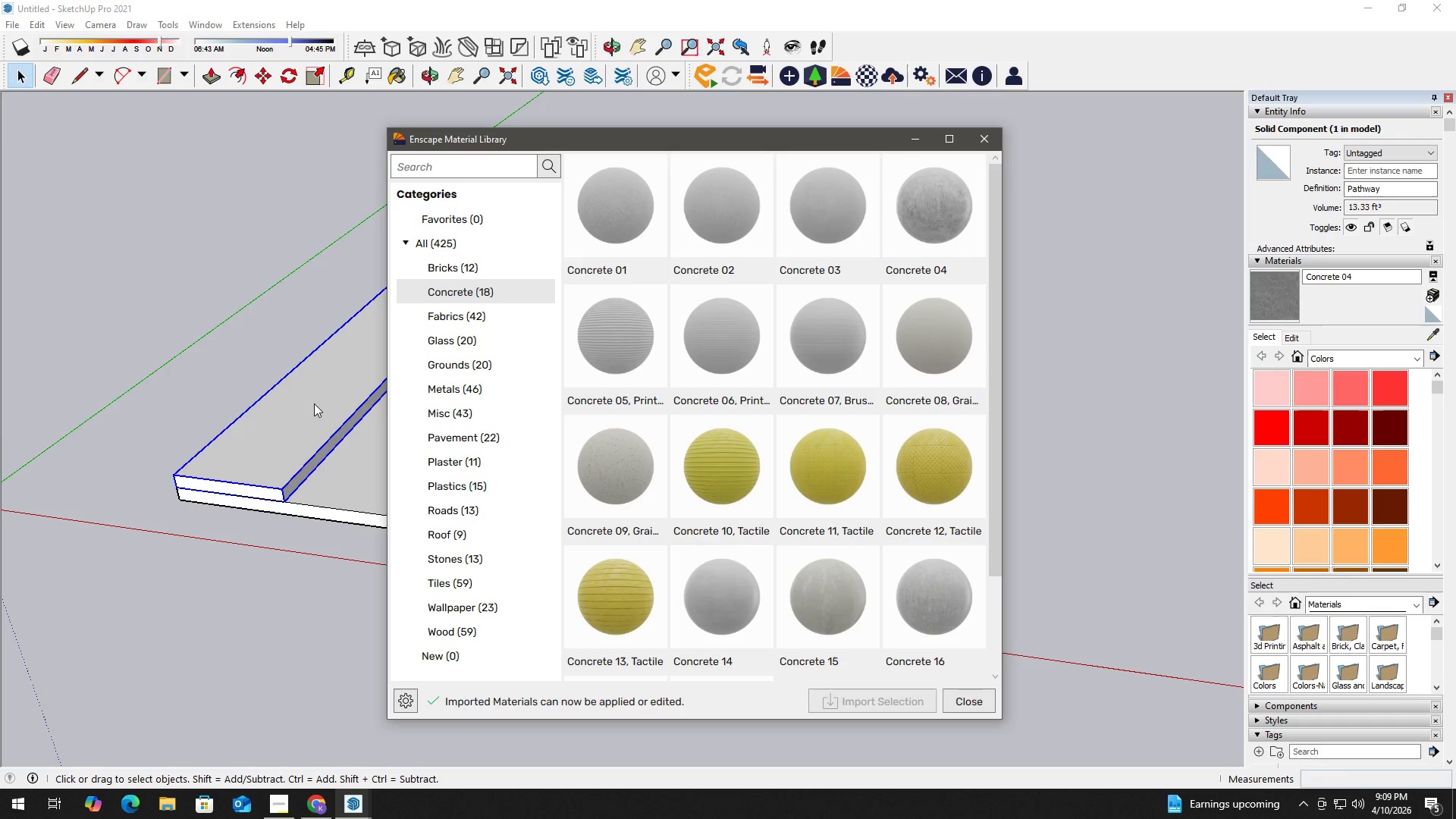 
double_click([318, 404])
 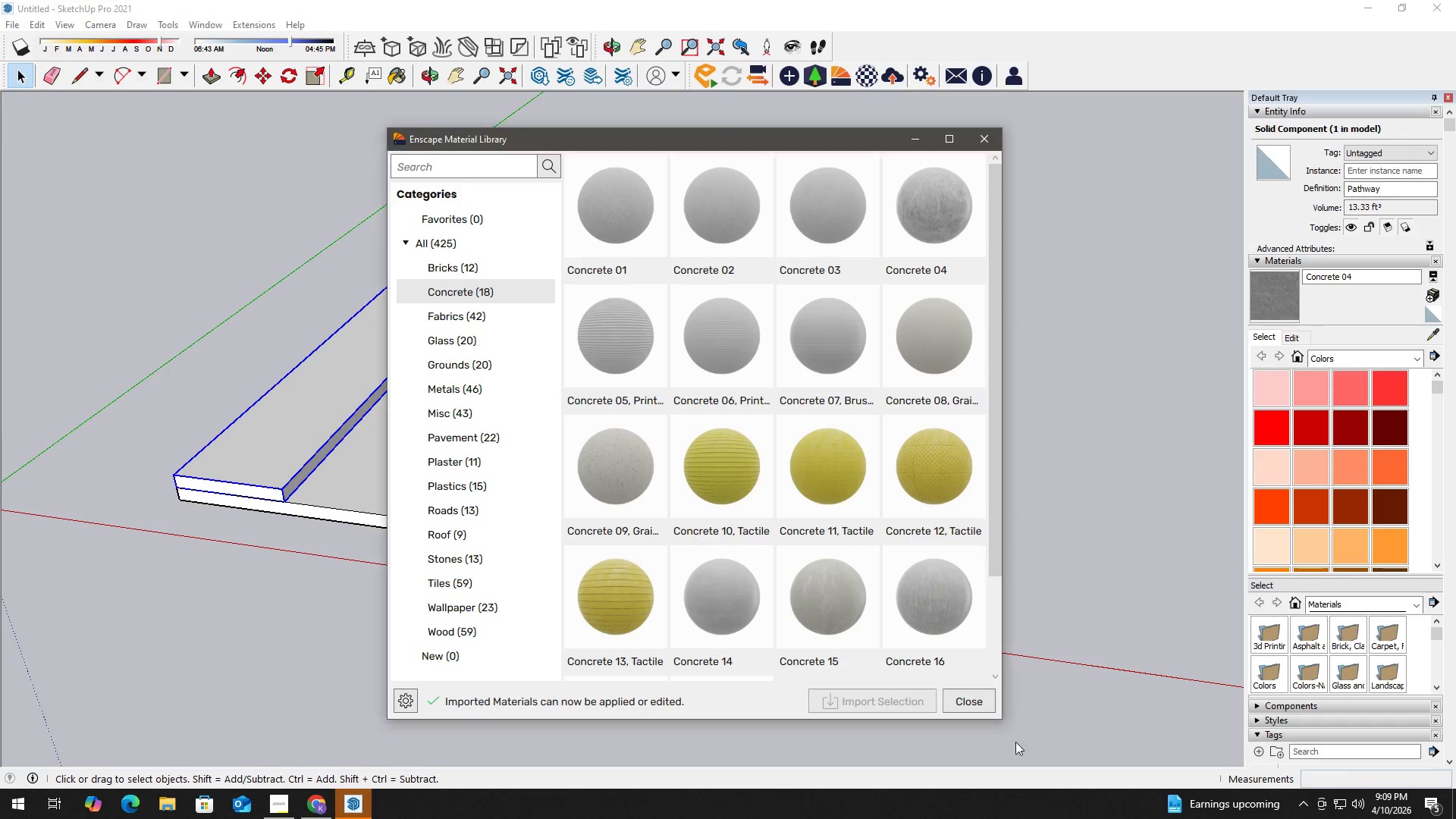 
left_click([978, 701])
 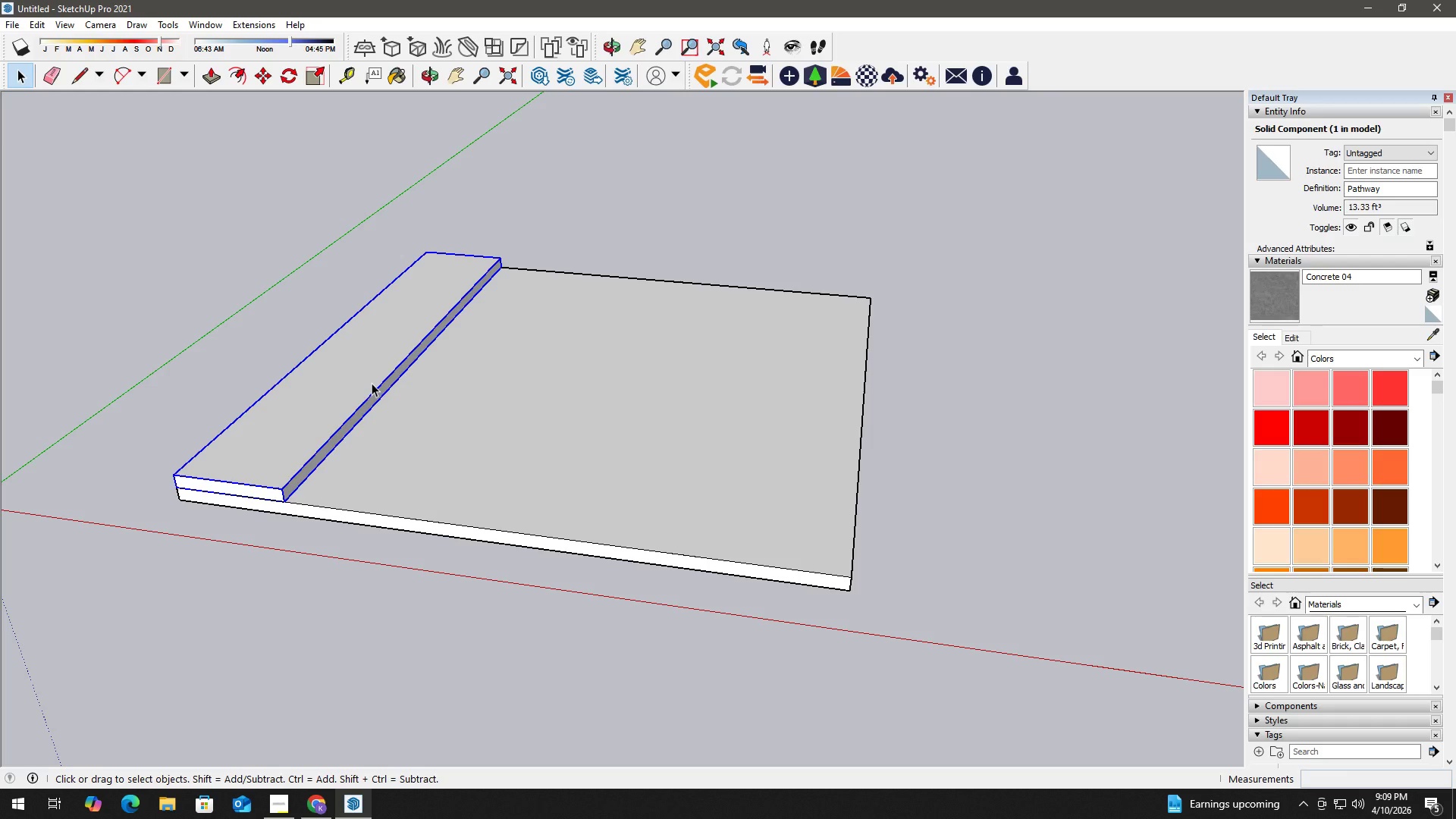 
double_click([371, 381])
 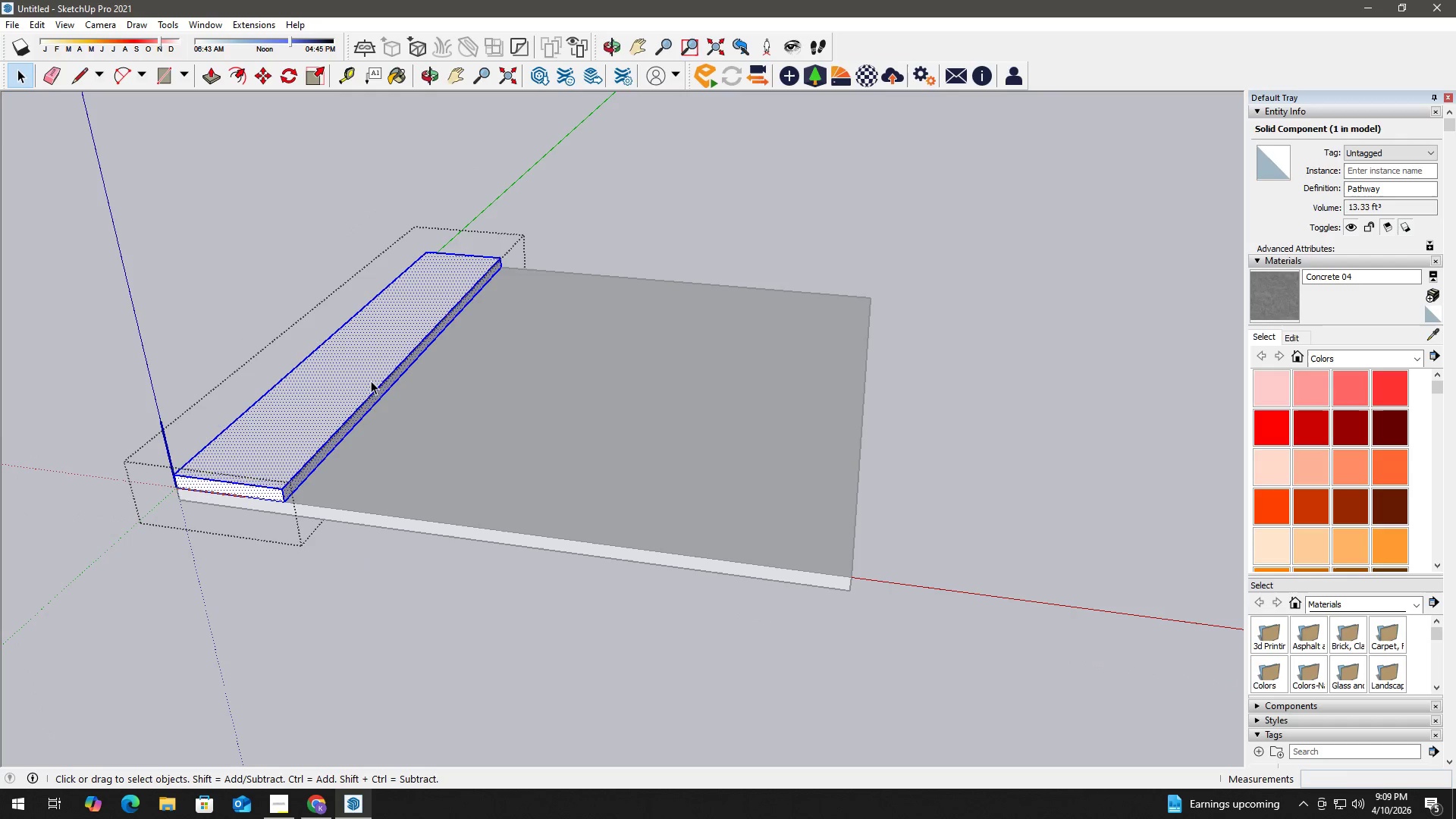 
triple_click([371, 381])
 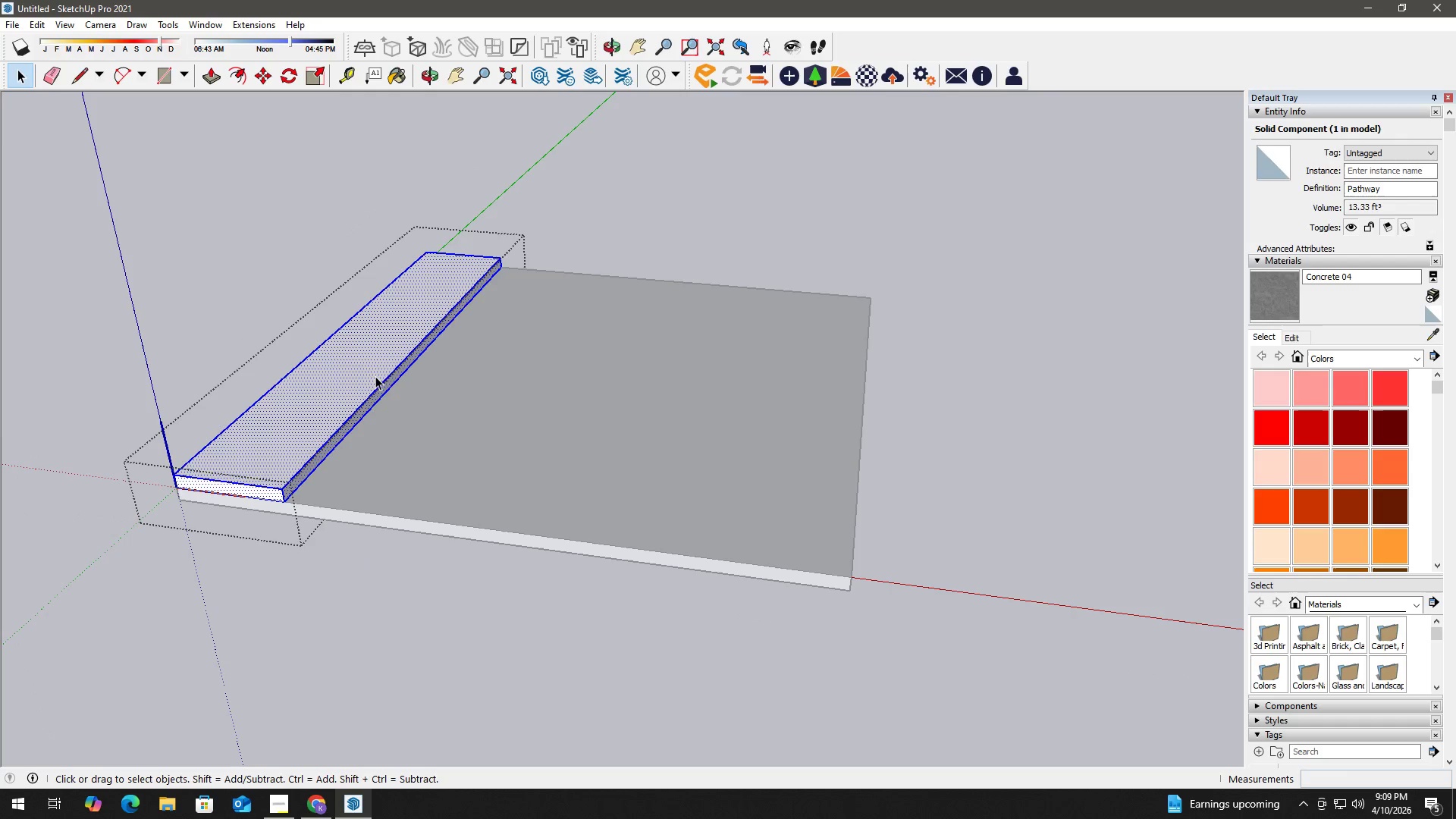 
triple_click([364, 361])
 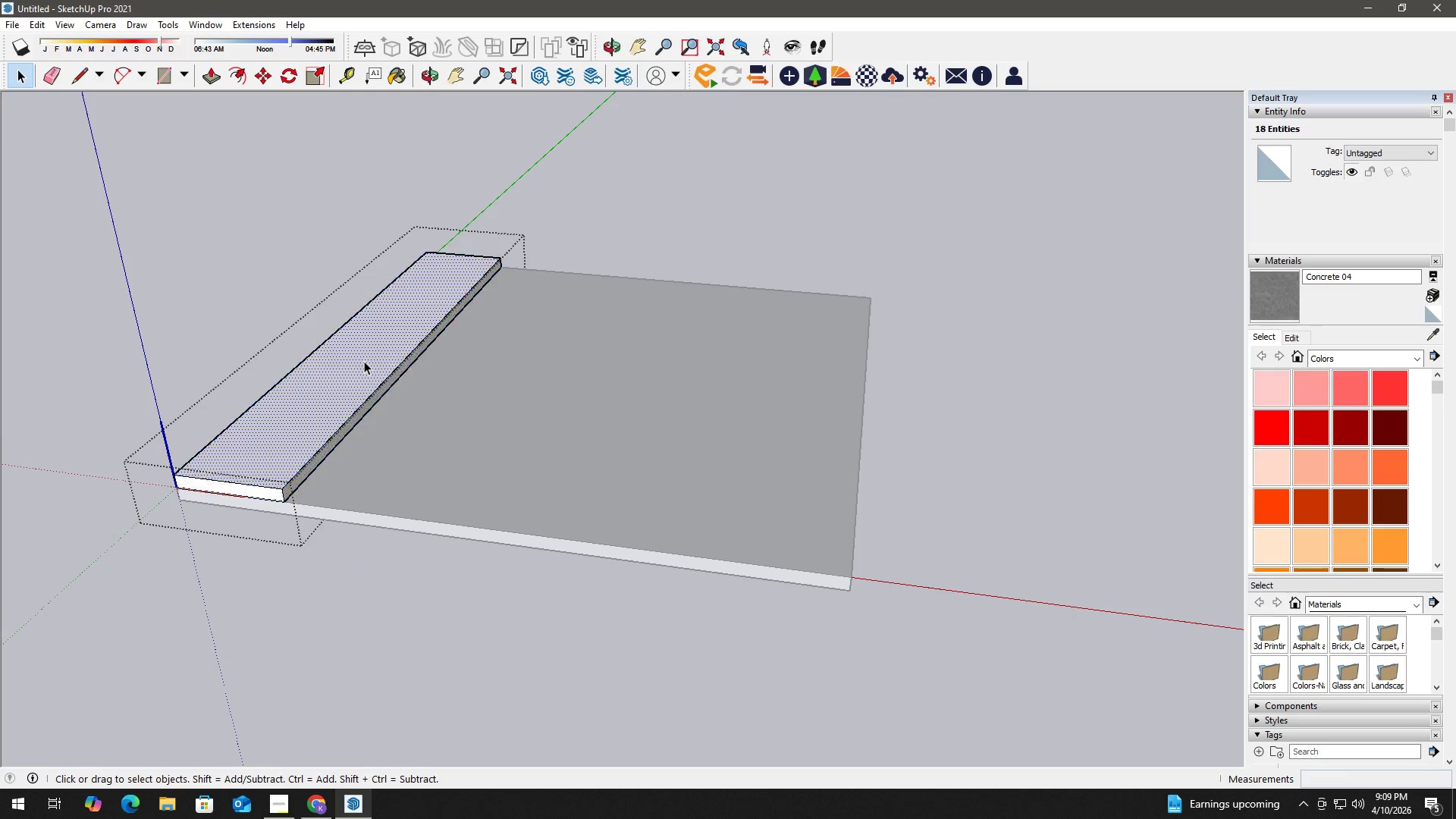 
triple_click([364, 361])
 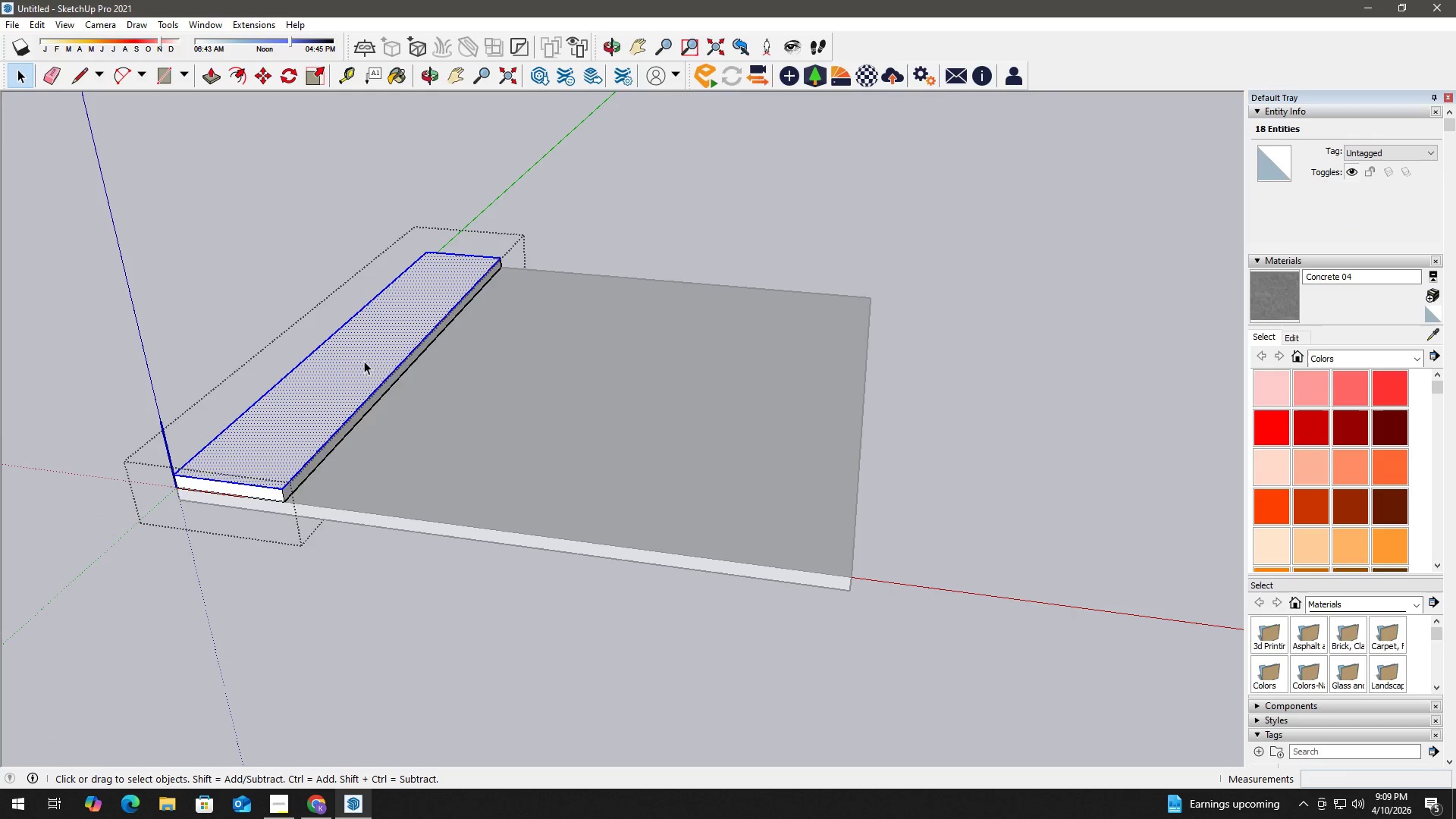 
triple_click([364, 361])
 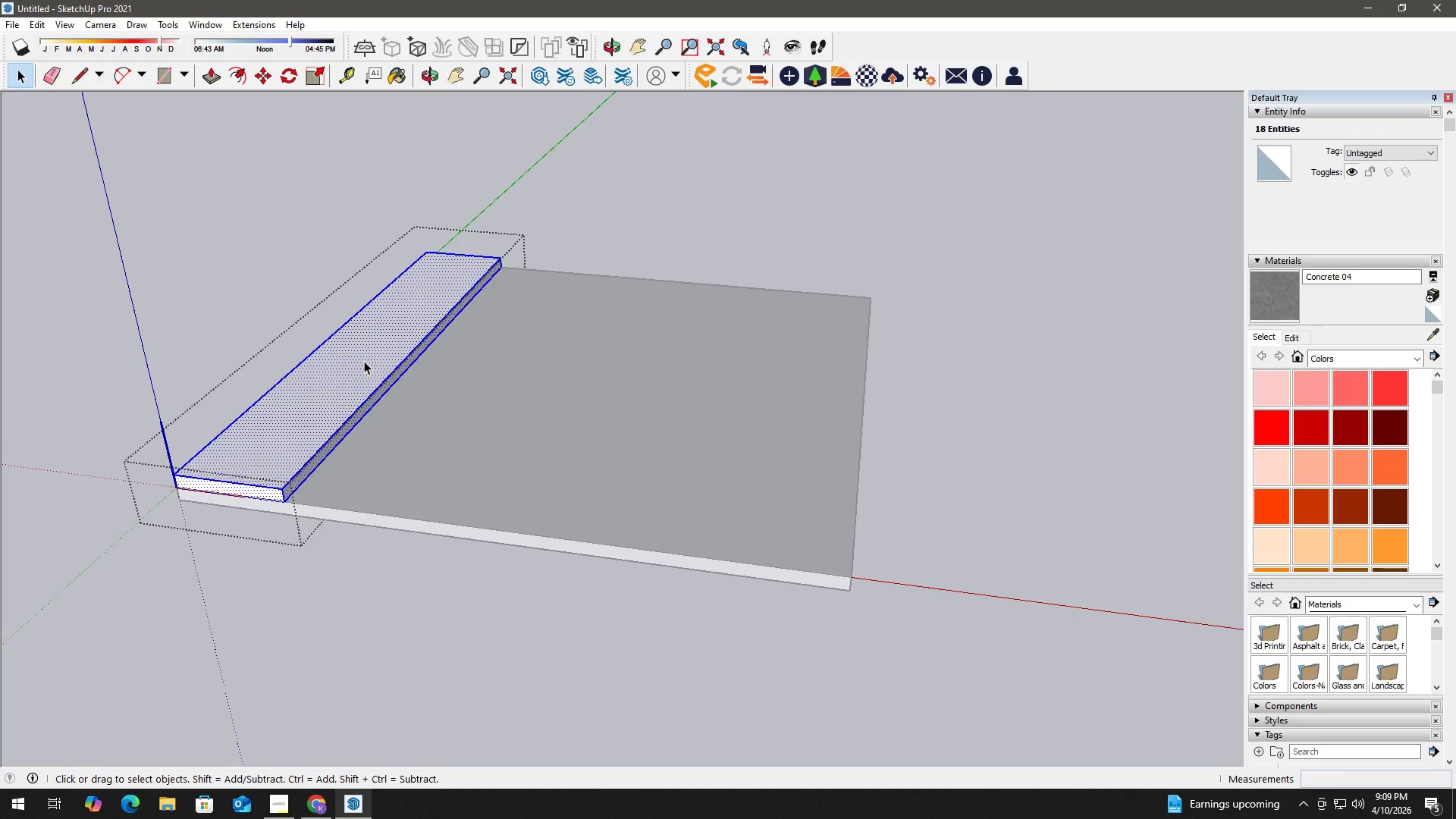 
key(B)
 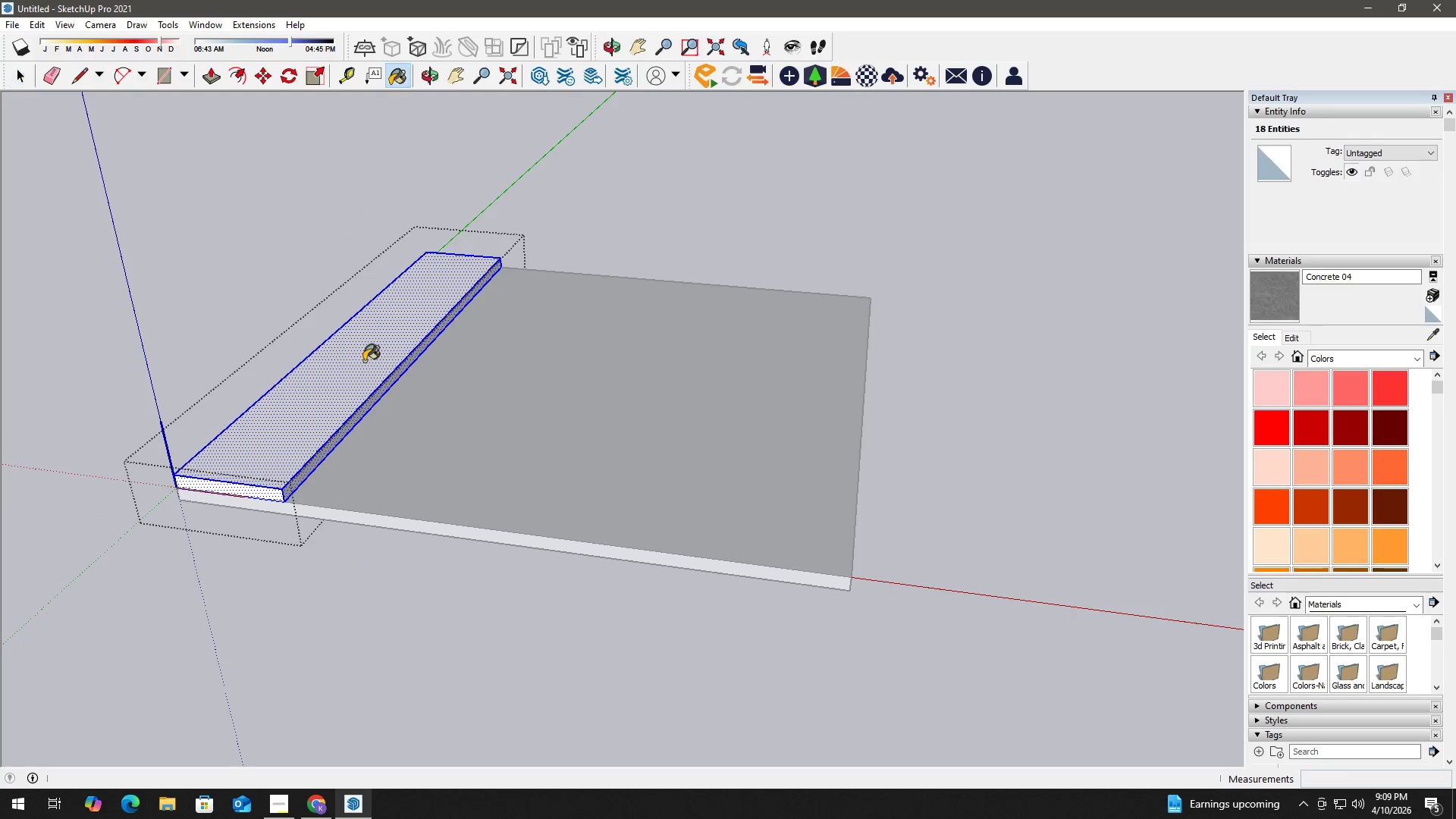 
triple_click([364, 361])
 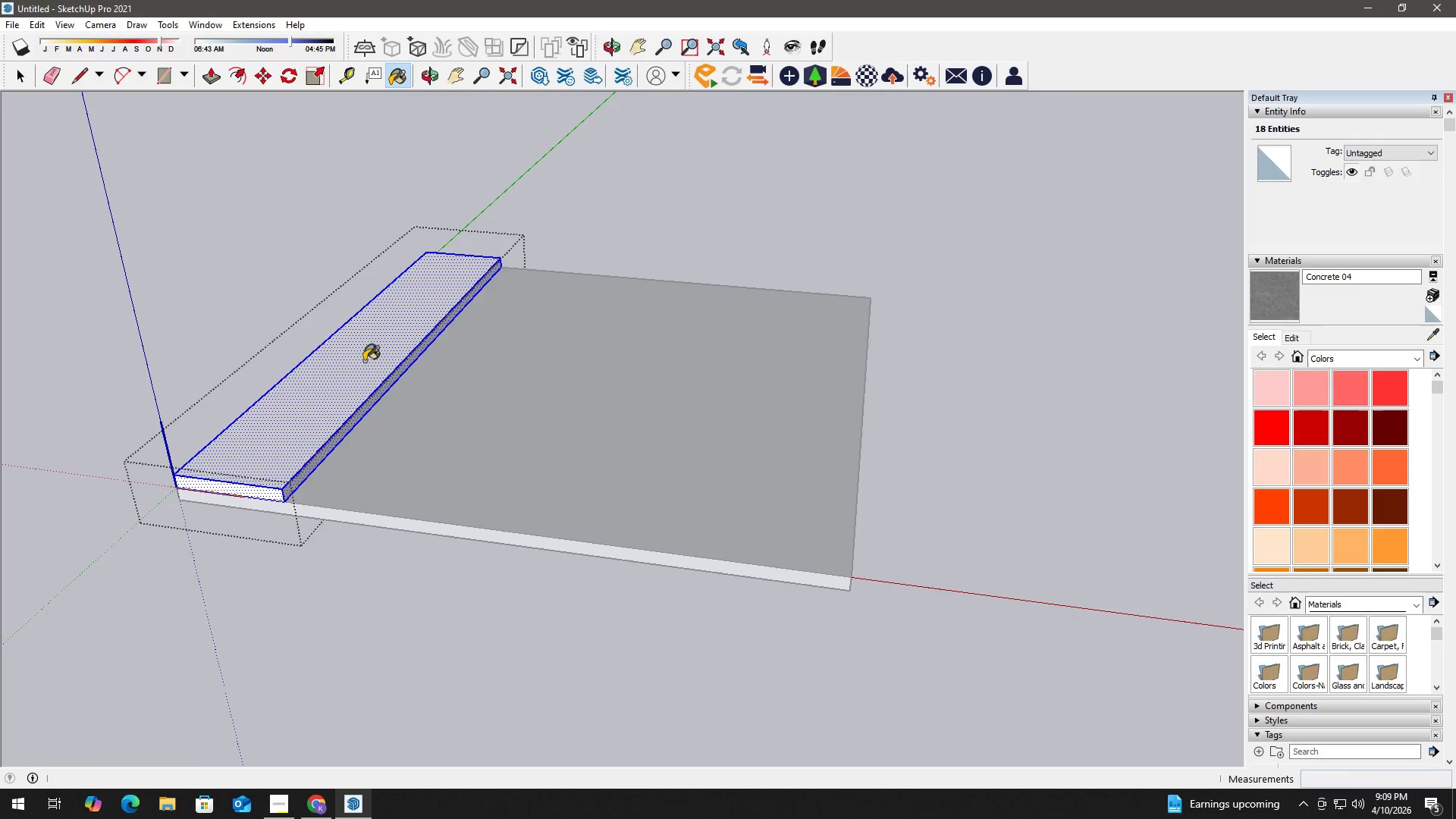 
triple_click([364, 361])
 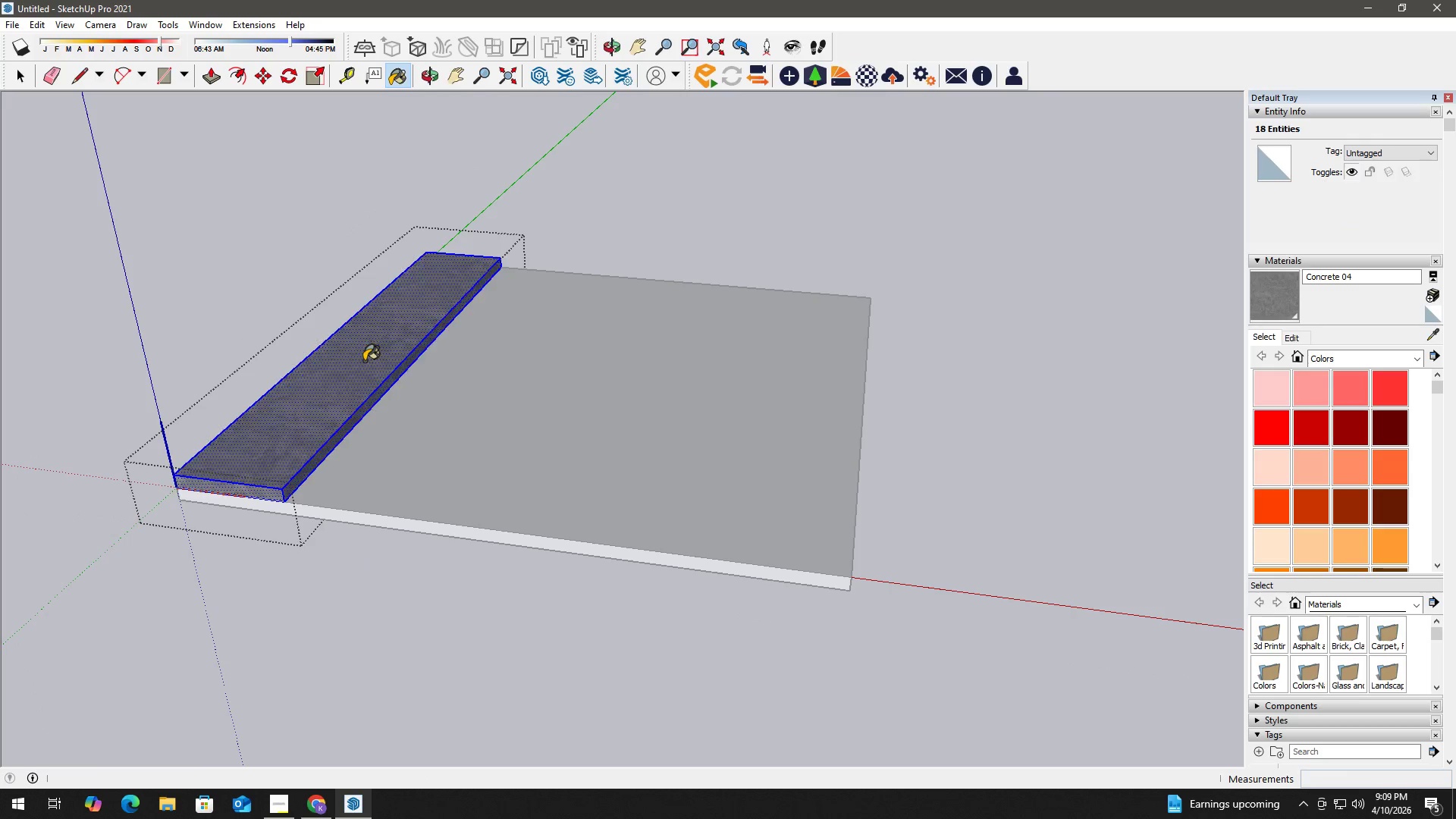 
triple_click([364, 361])
 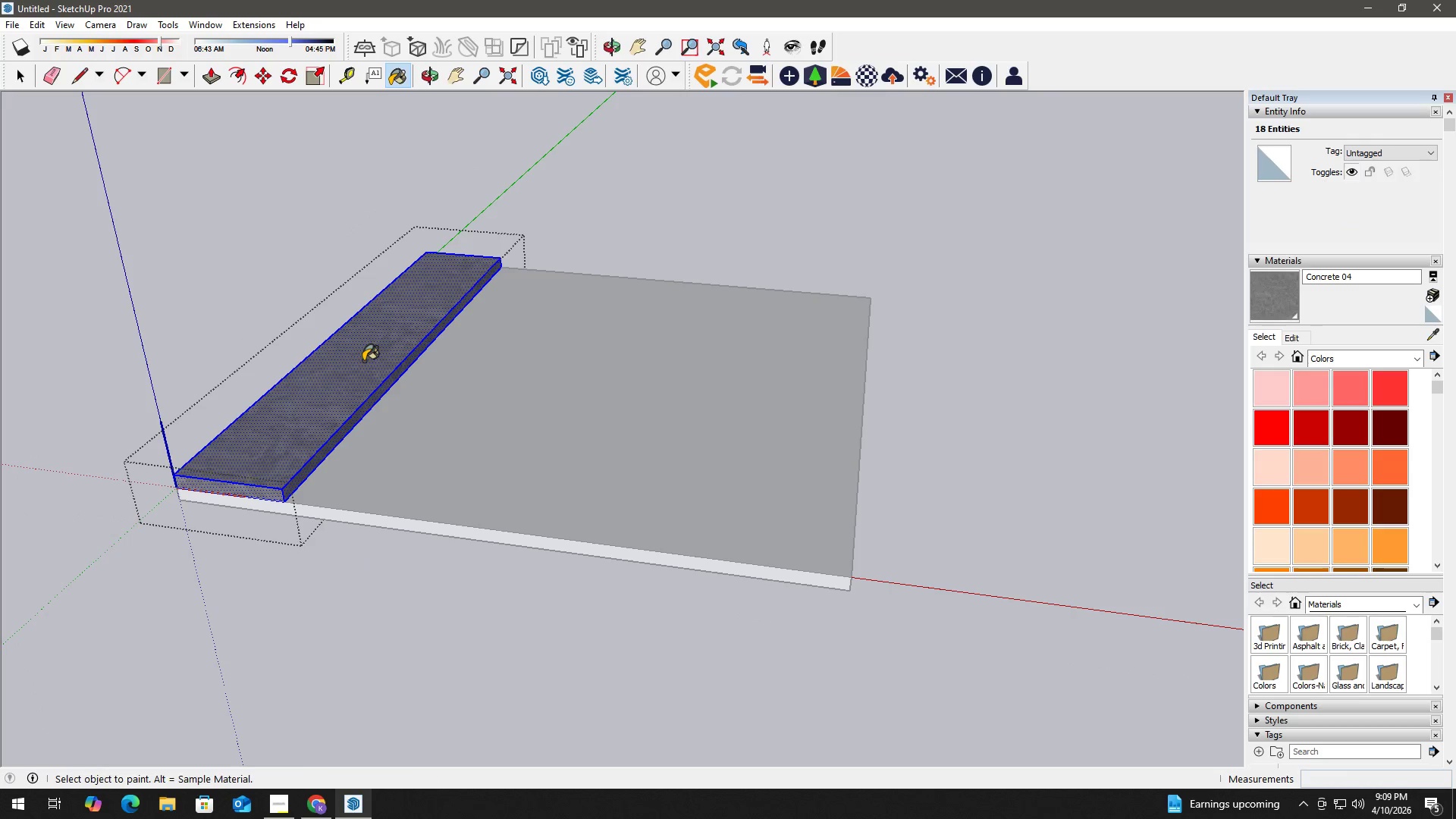 
key(Space)
 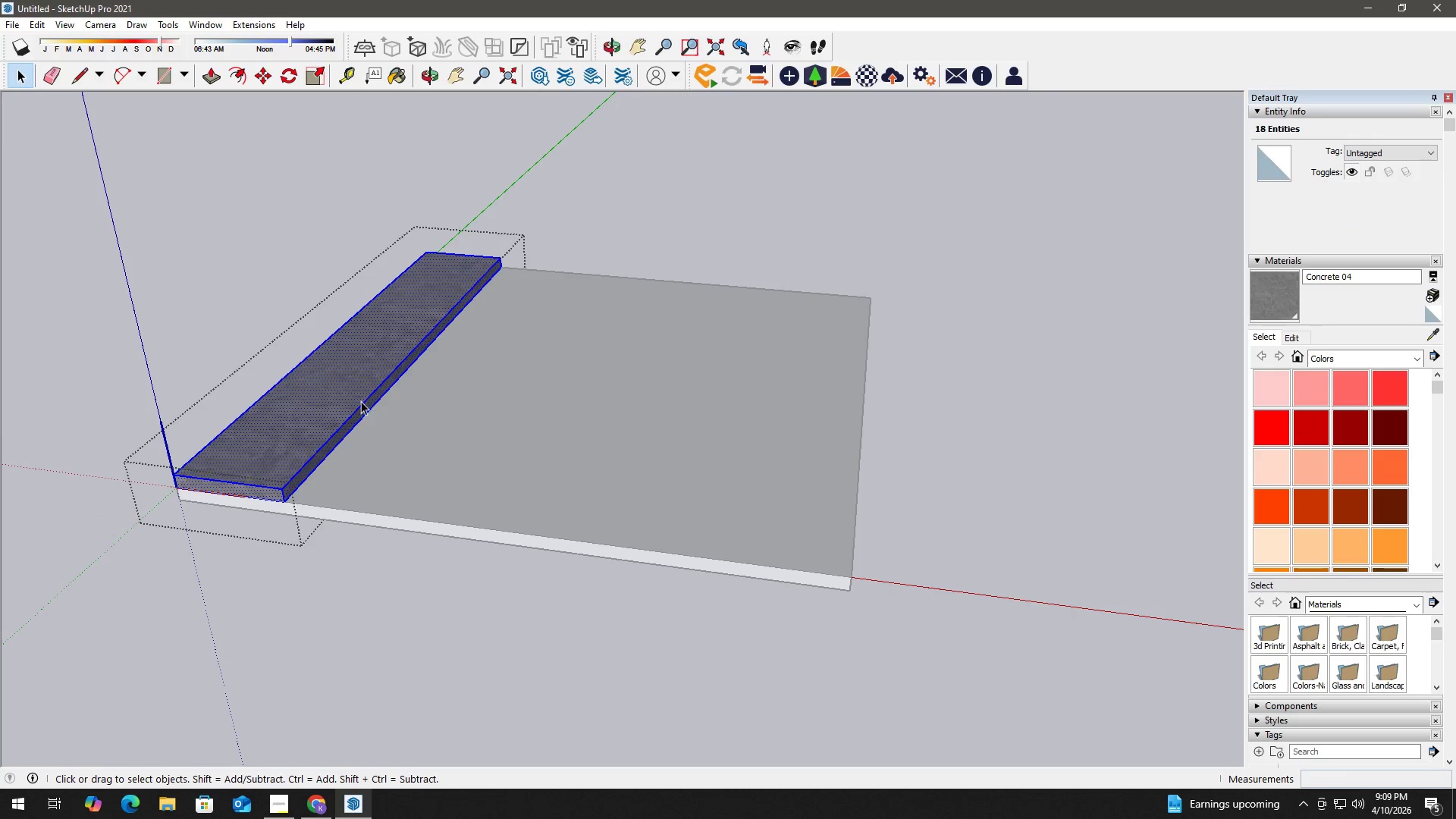 
key(Escape)
 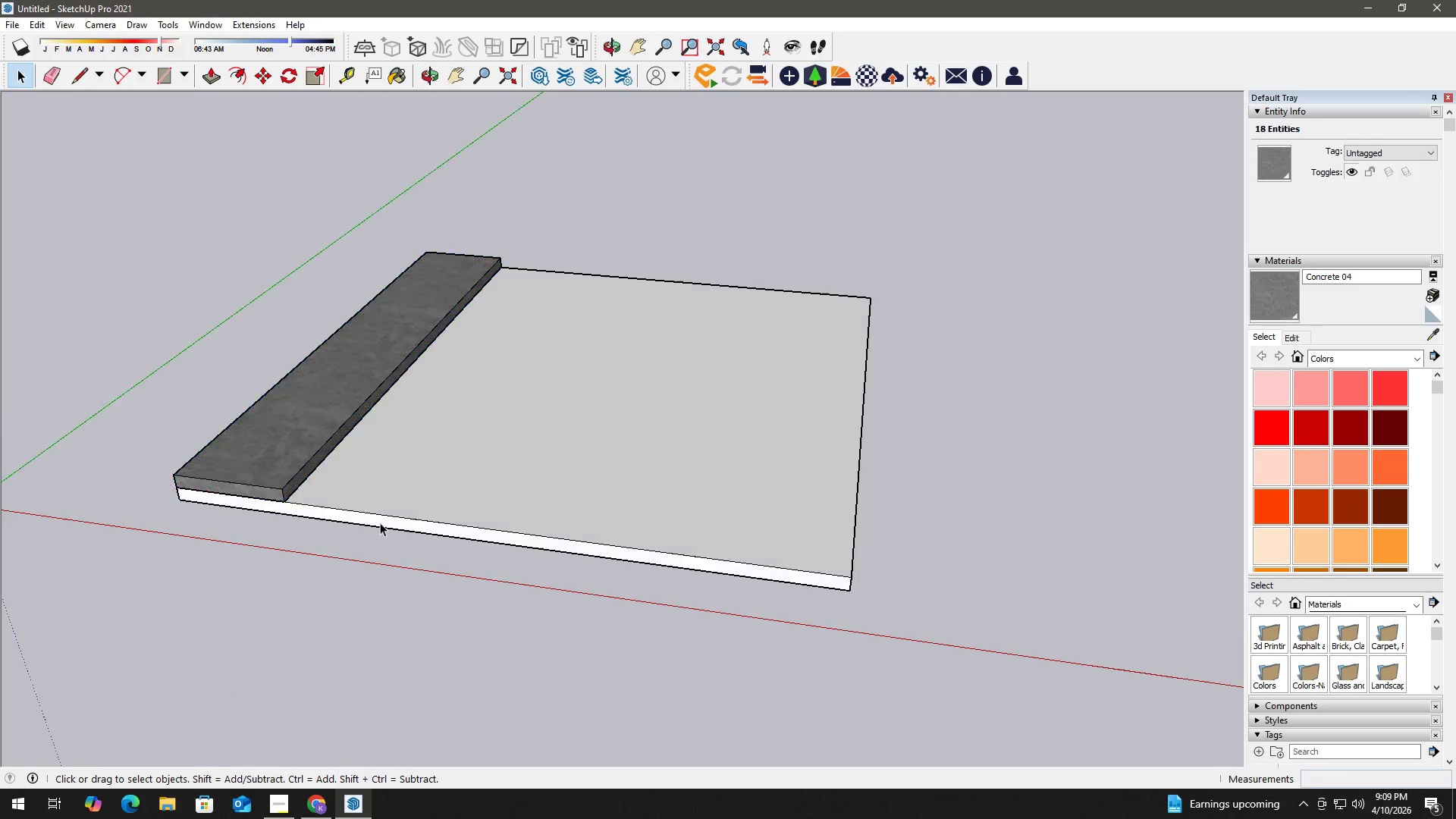 
key(Escape)
 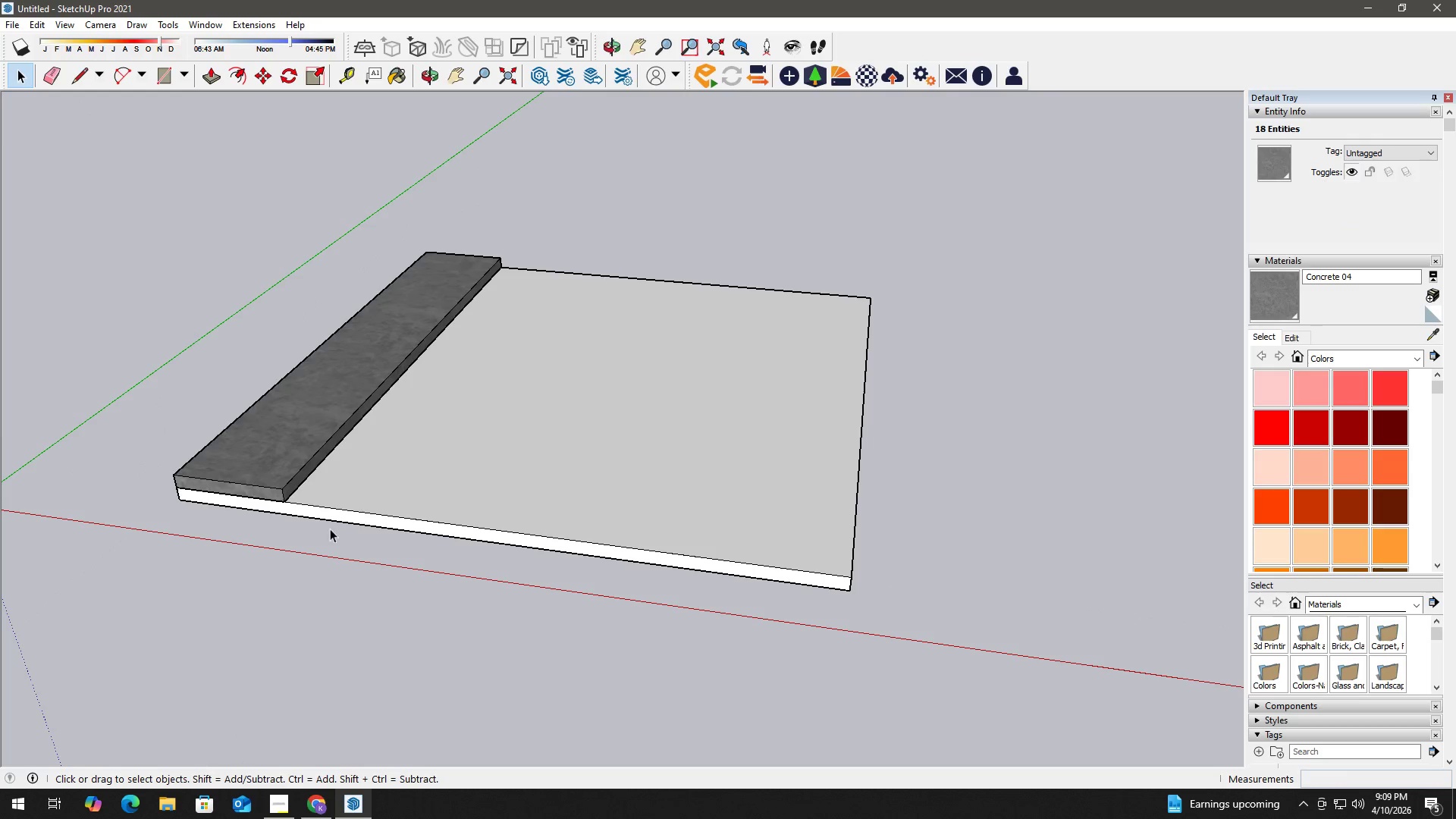 
key(Escape)
 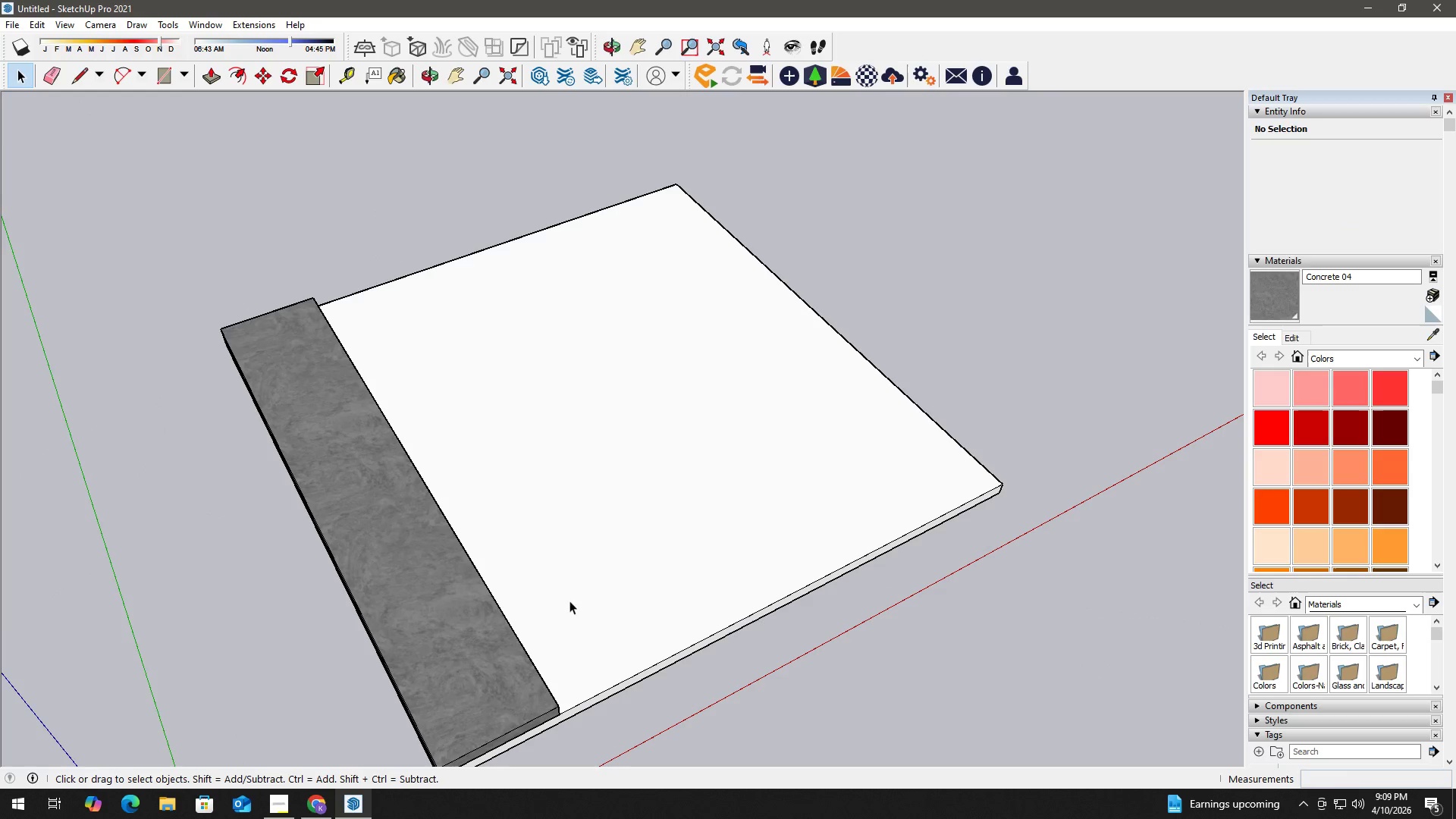 
left_click([413, 560])
 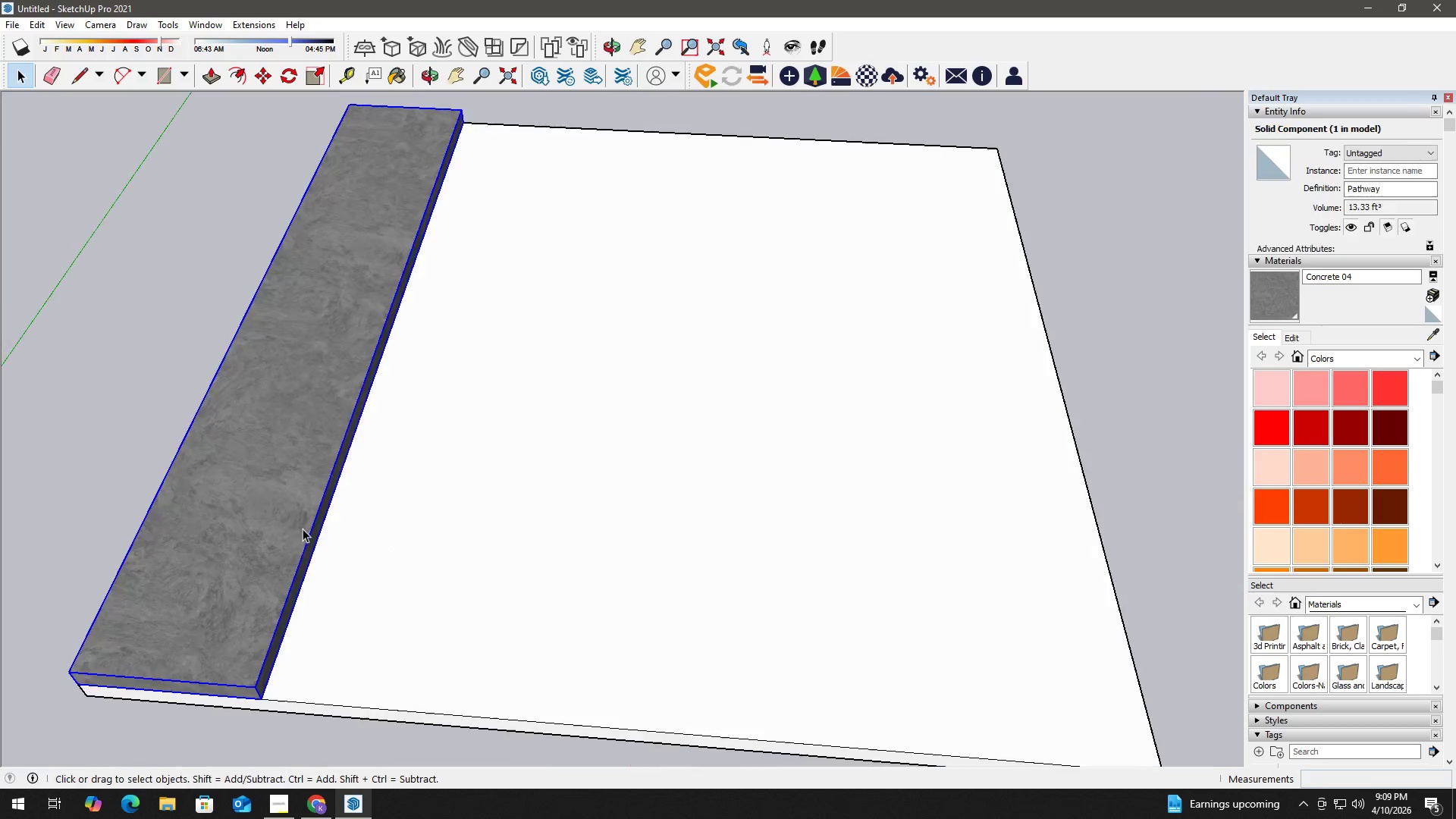 
scroll: coordinate [413, 570], scroll_direction: up, amount: 4.0
 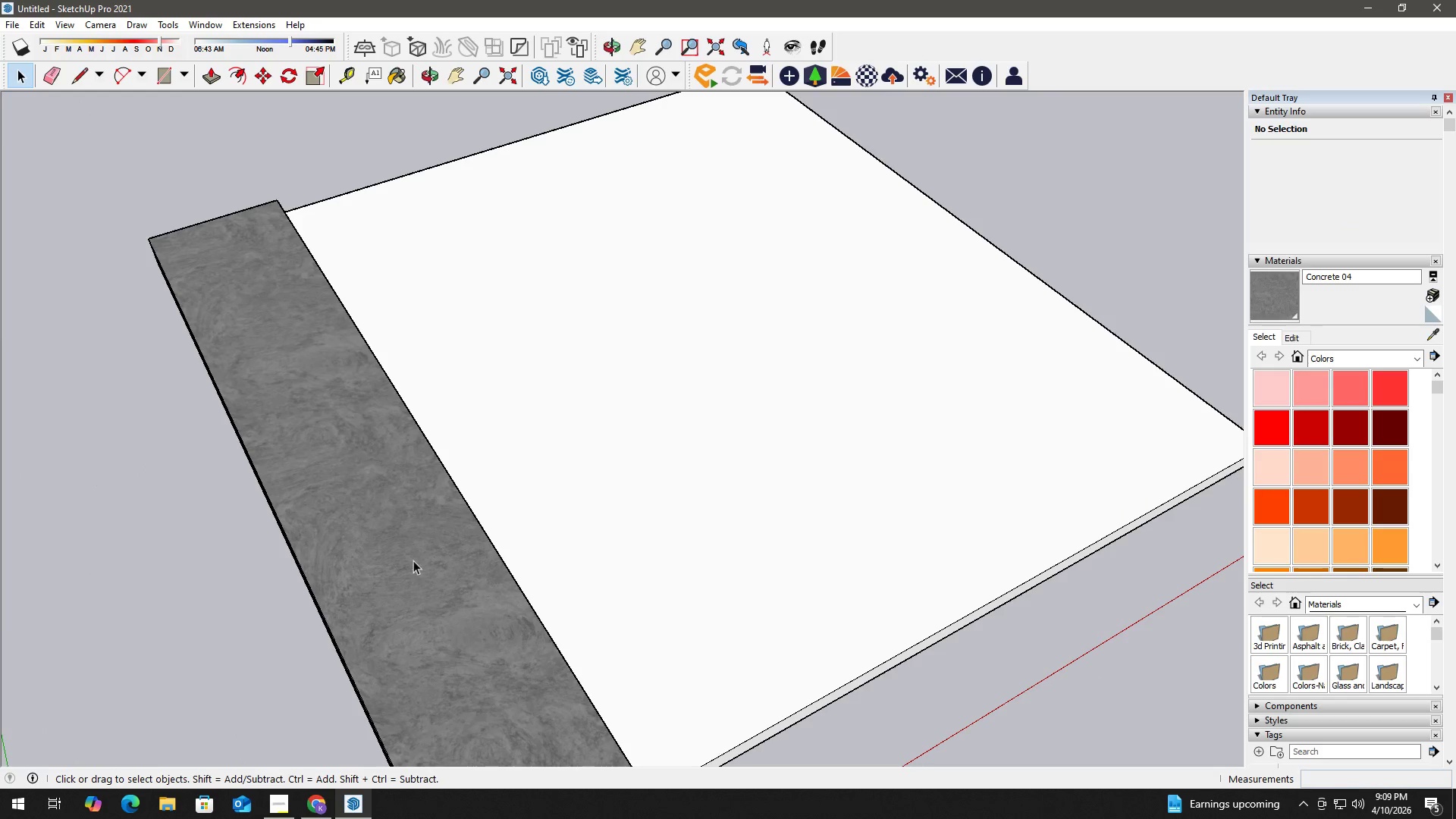 
scroll: coordinate [453, 500], scroll_direction: down, amount: 2.0
 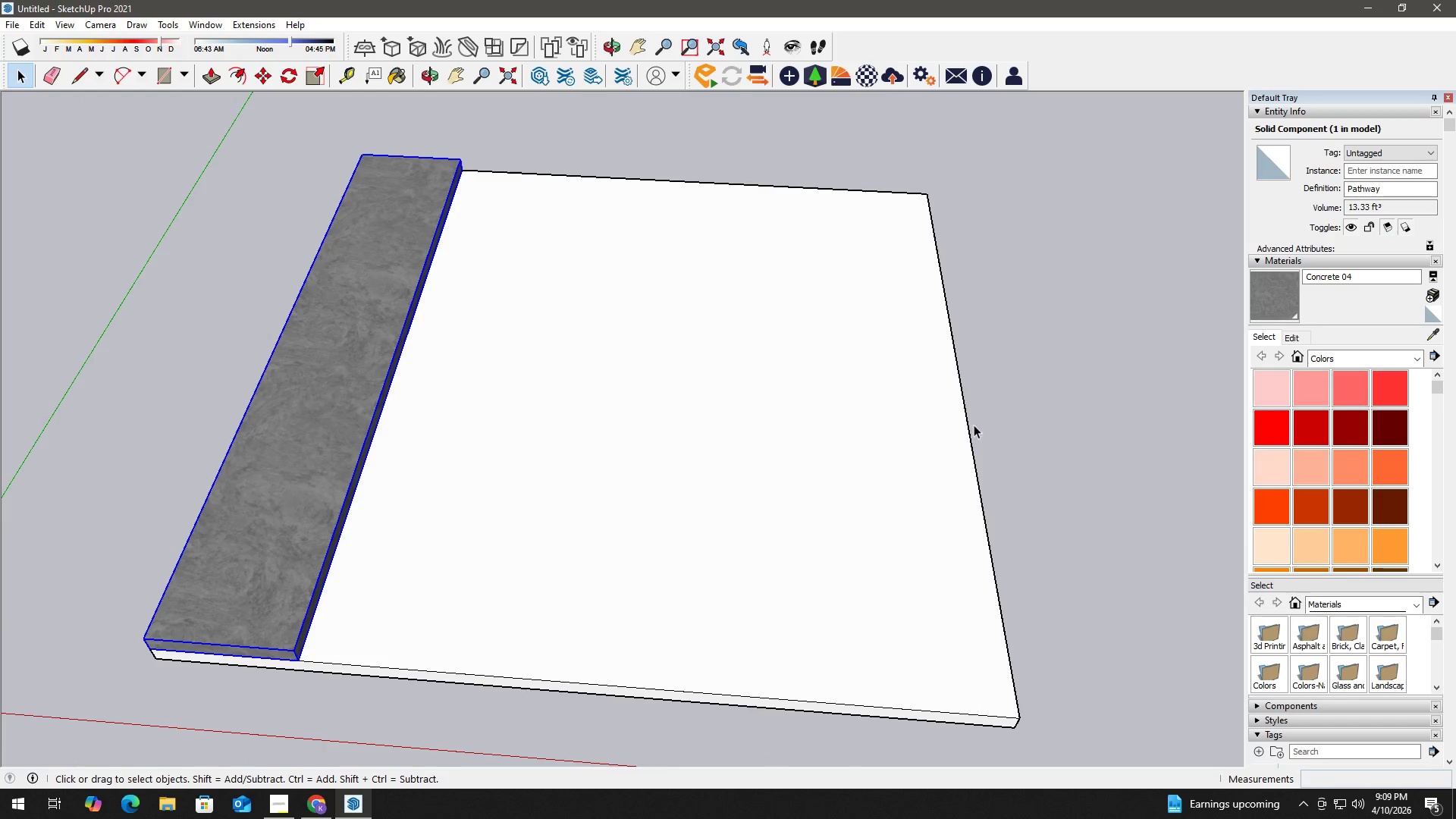 
double_click([1125, 416])
 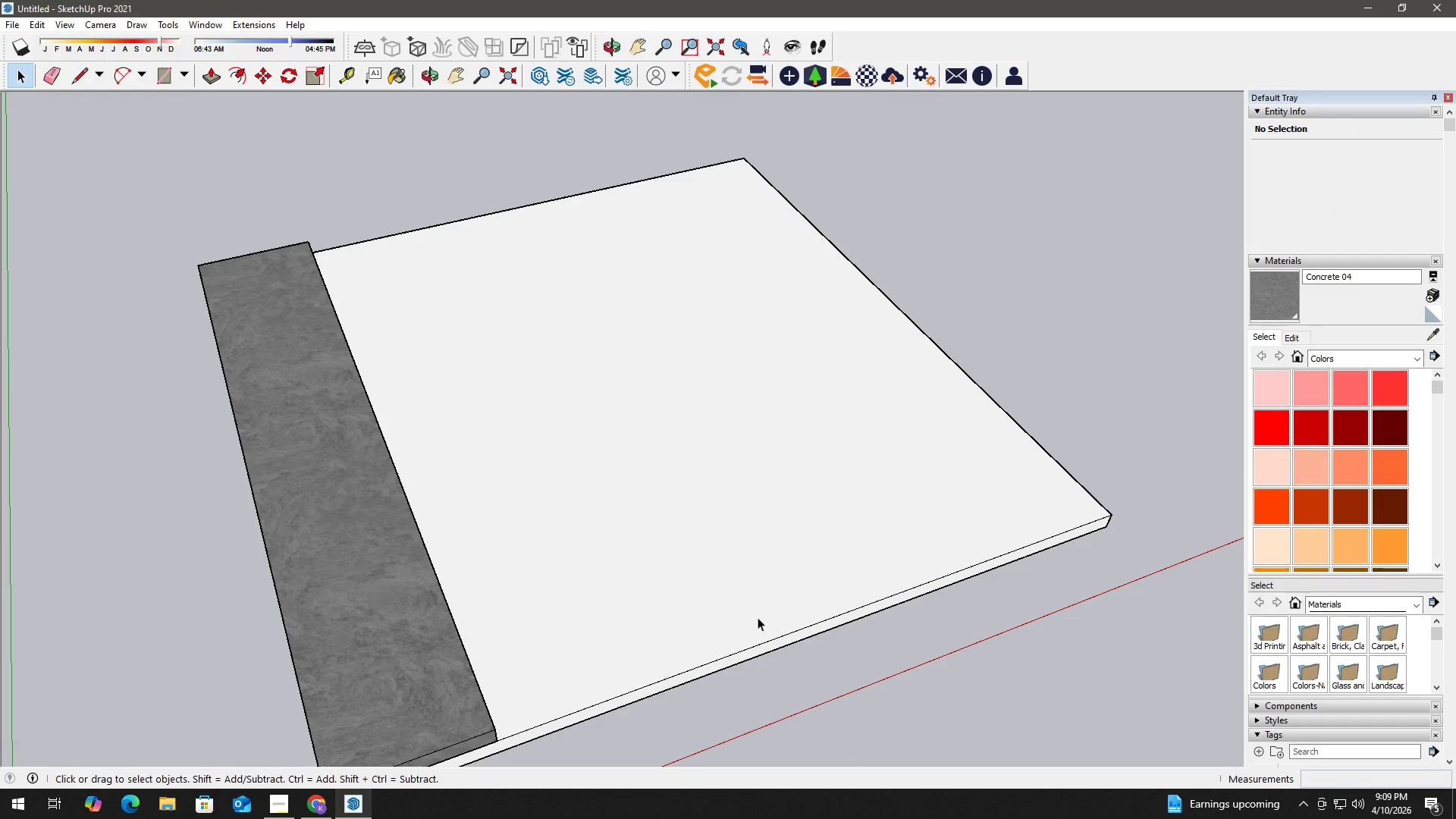 
key(T)
 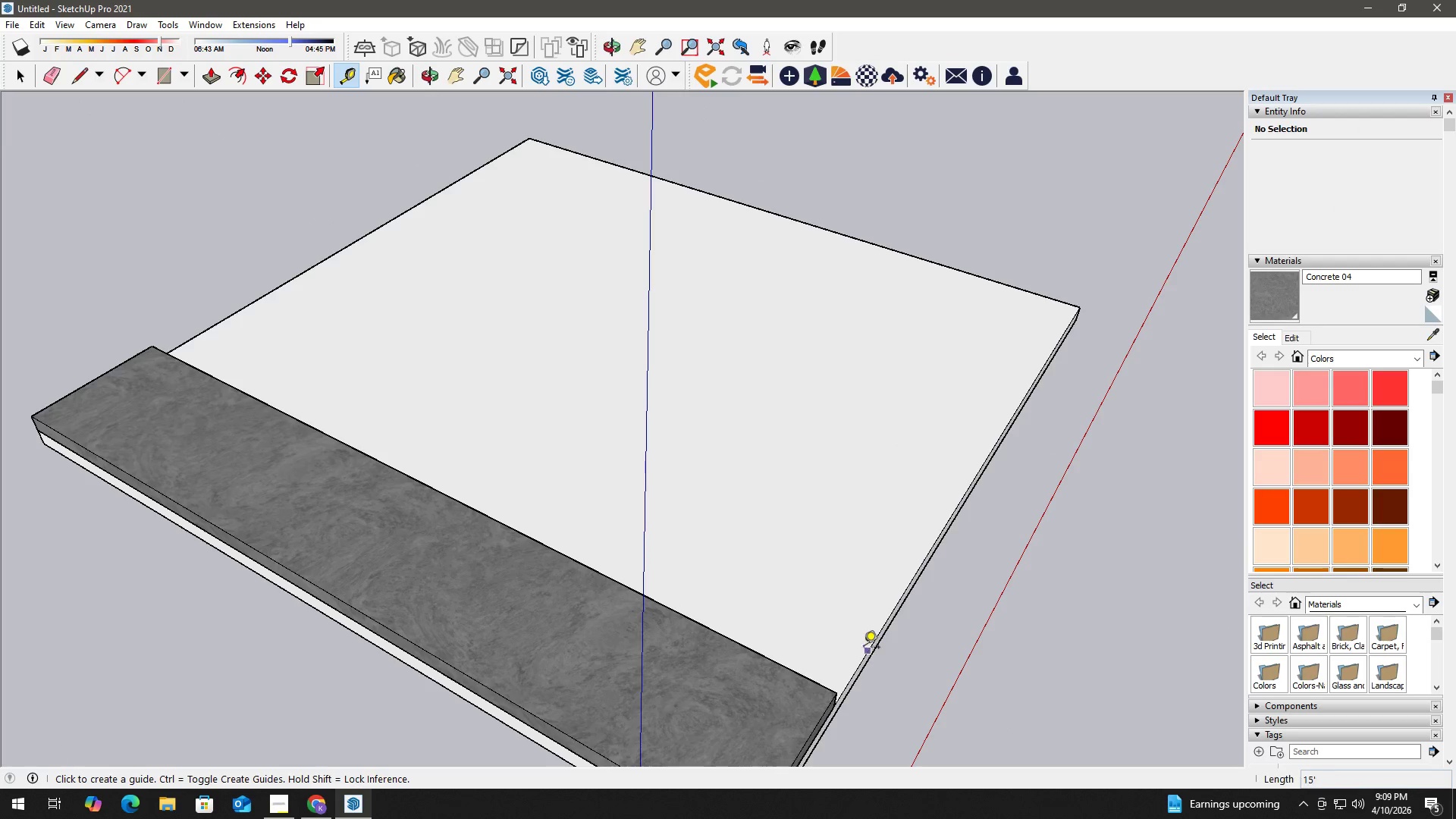 
scroll: coordinate [758, 654], scroll_direction: up, amount: 1.0
 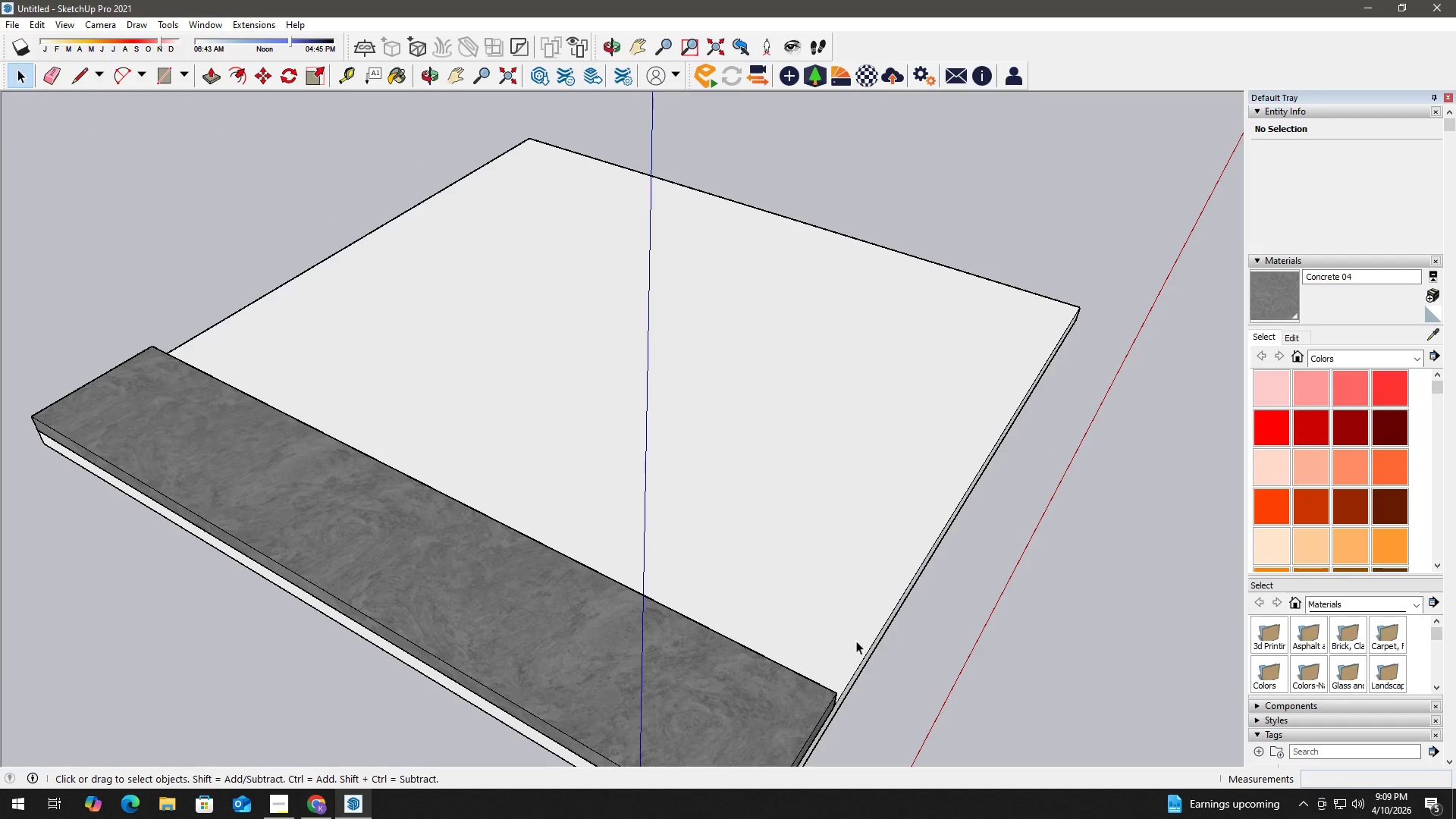 
left_click_drag(start_coordinate=[868, 651], to_coordinate=[858, 650])
 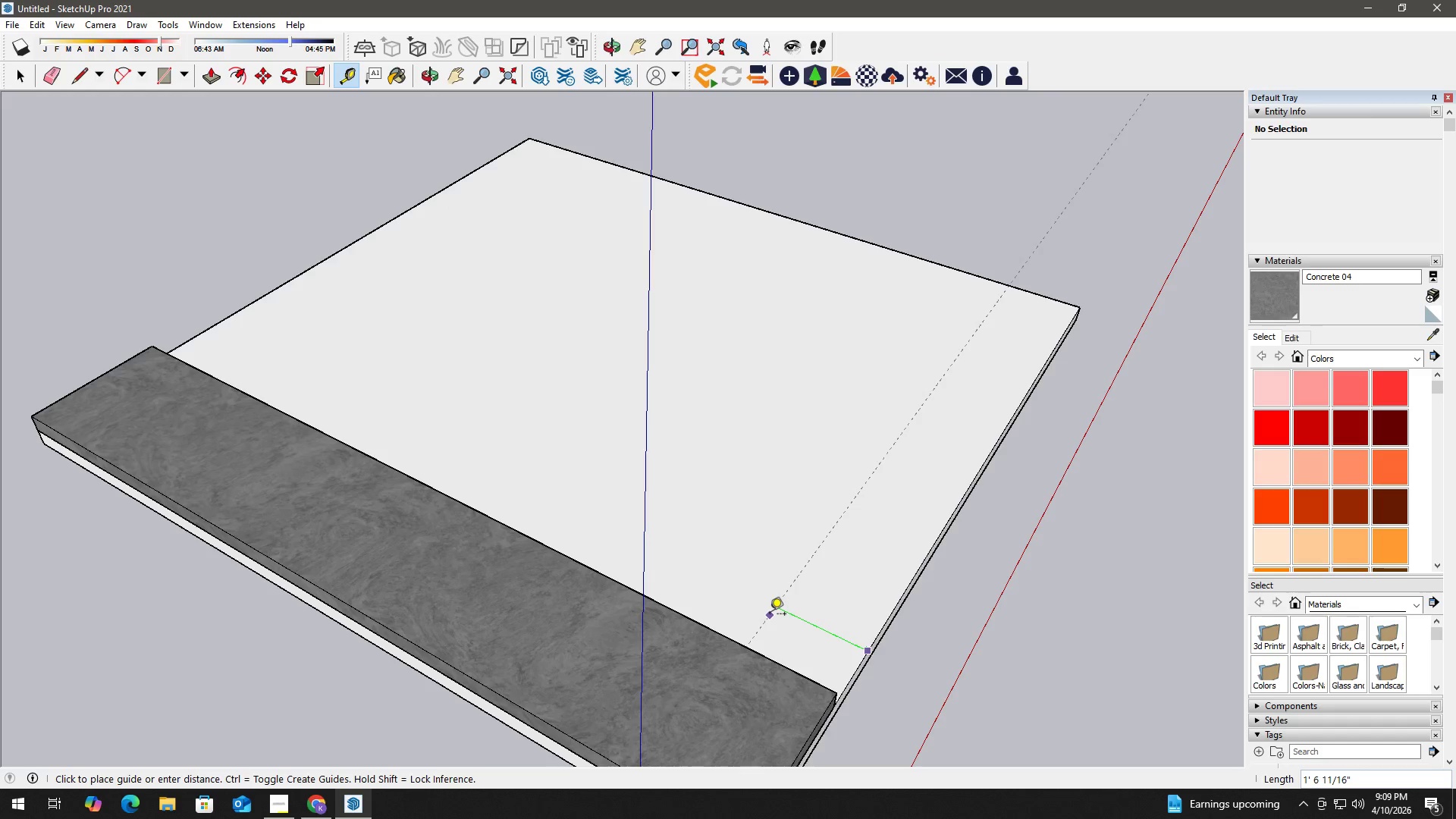 
key(Numpad1)
 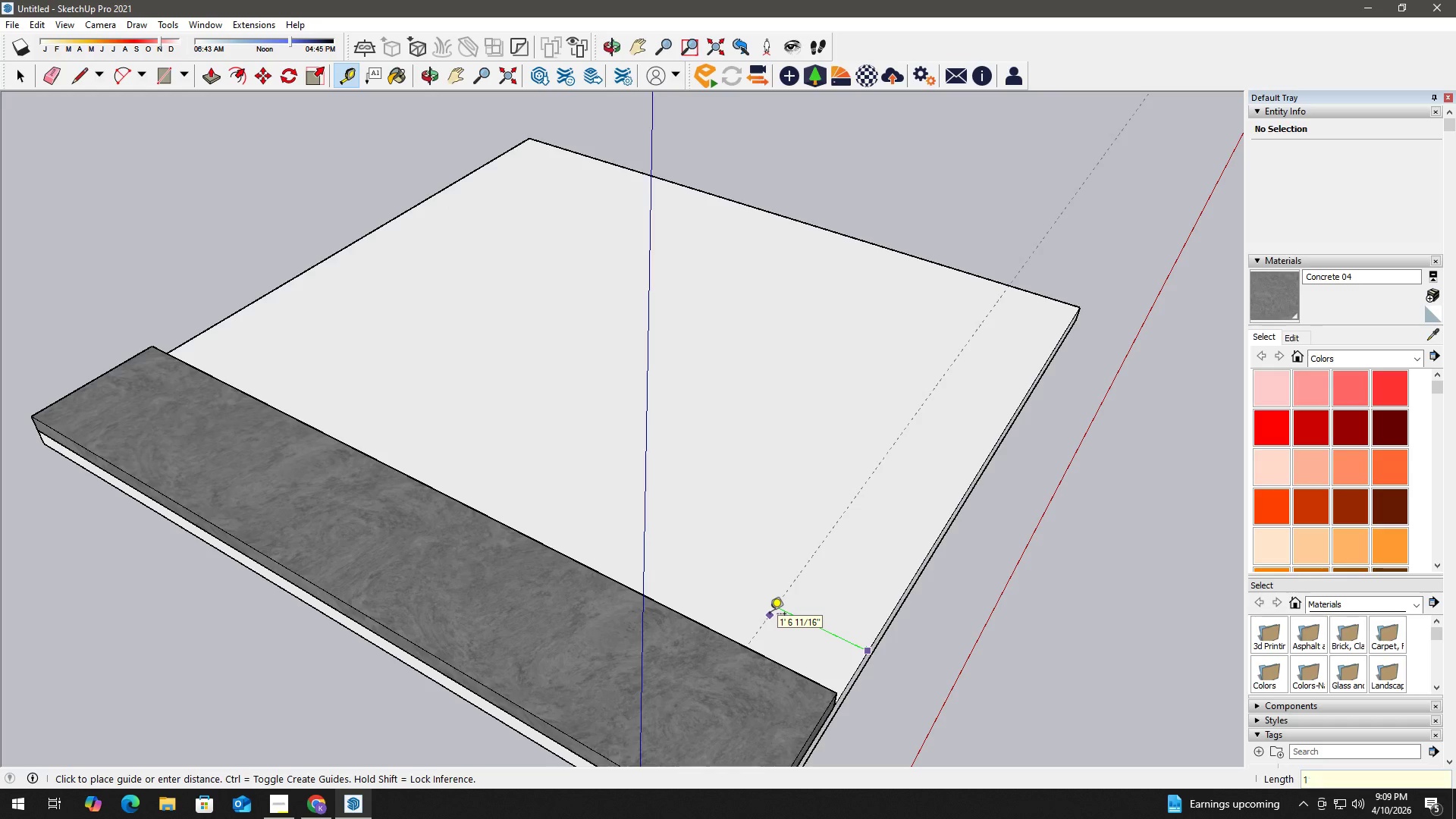 
key(Numpad6)
 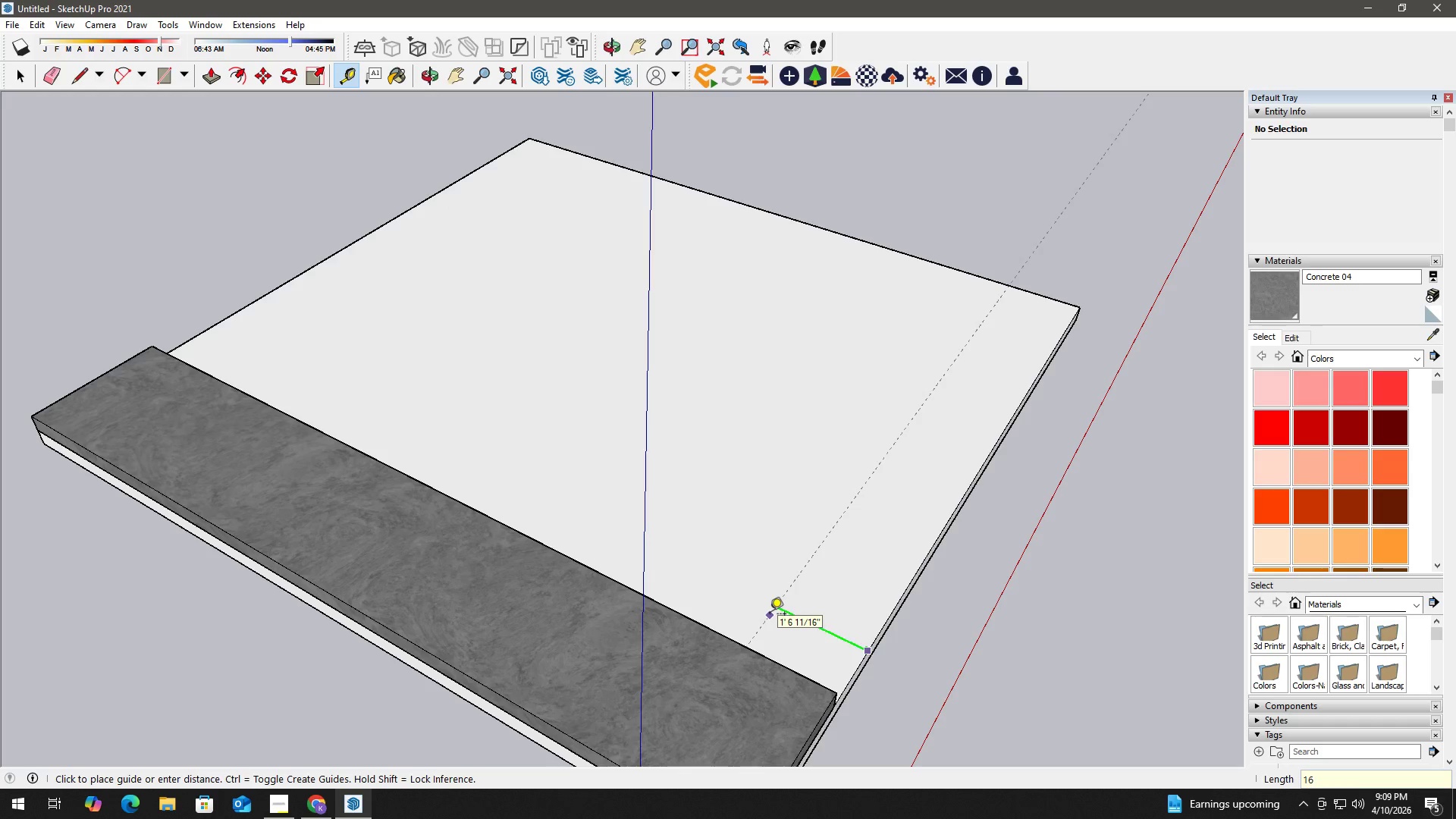 
key(Shift+Quote)
 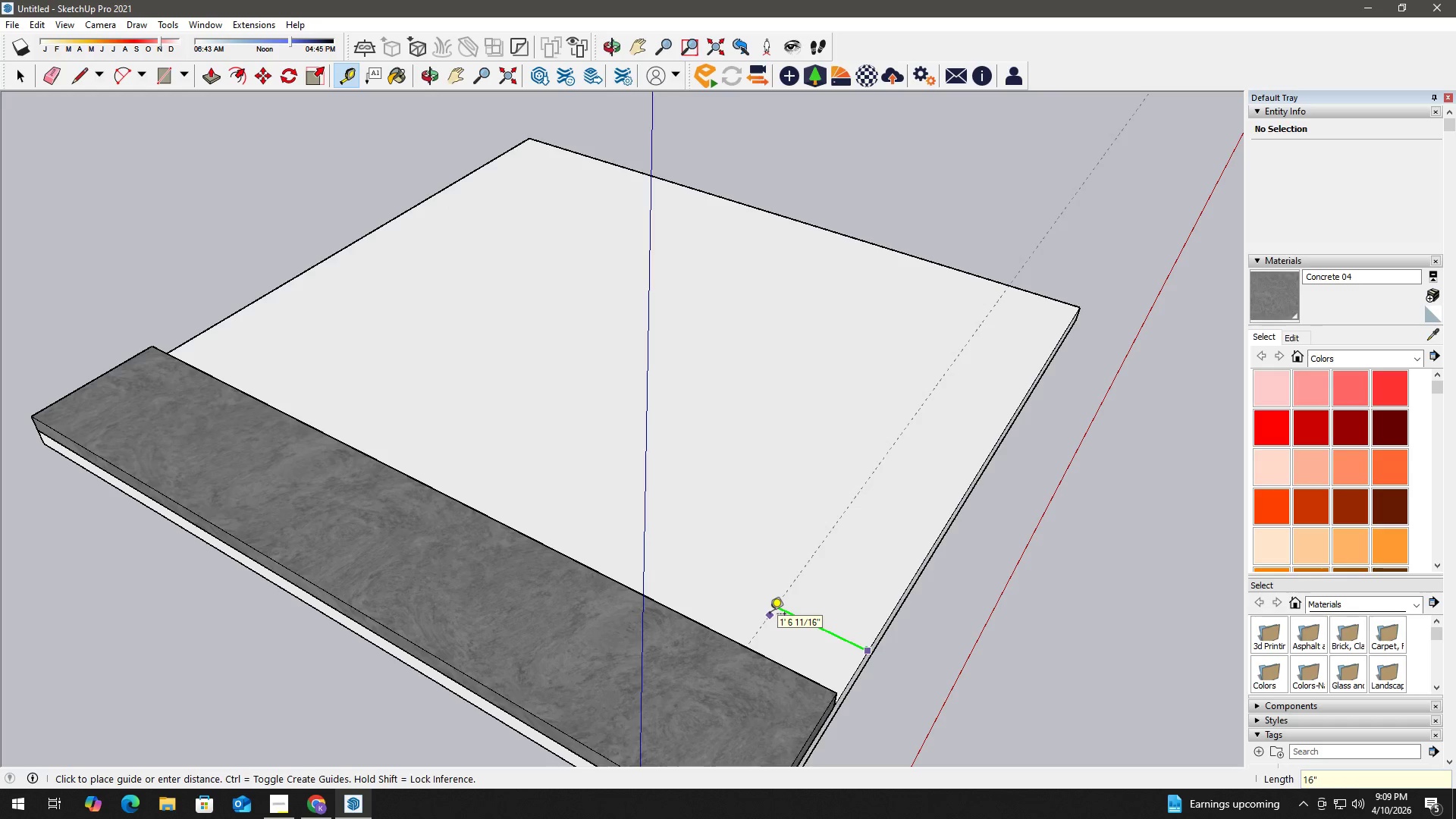 
key(Enter)
 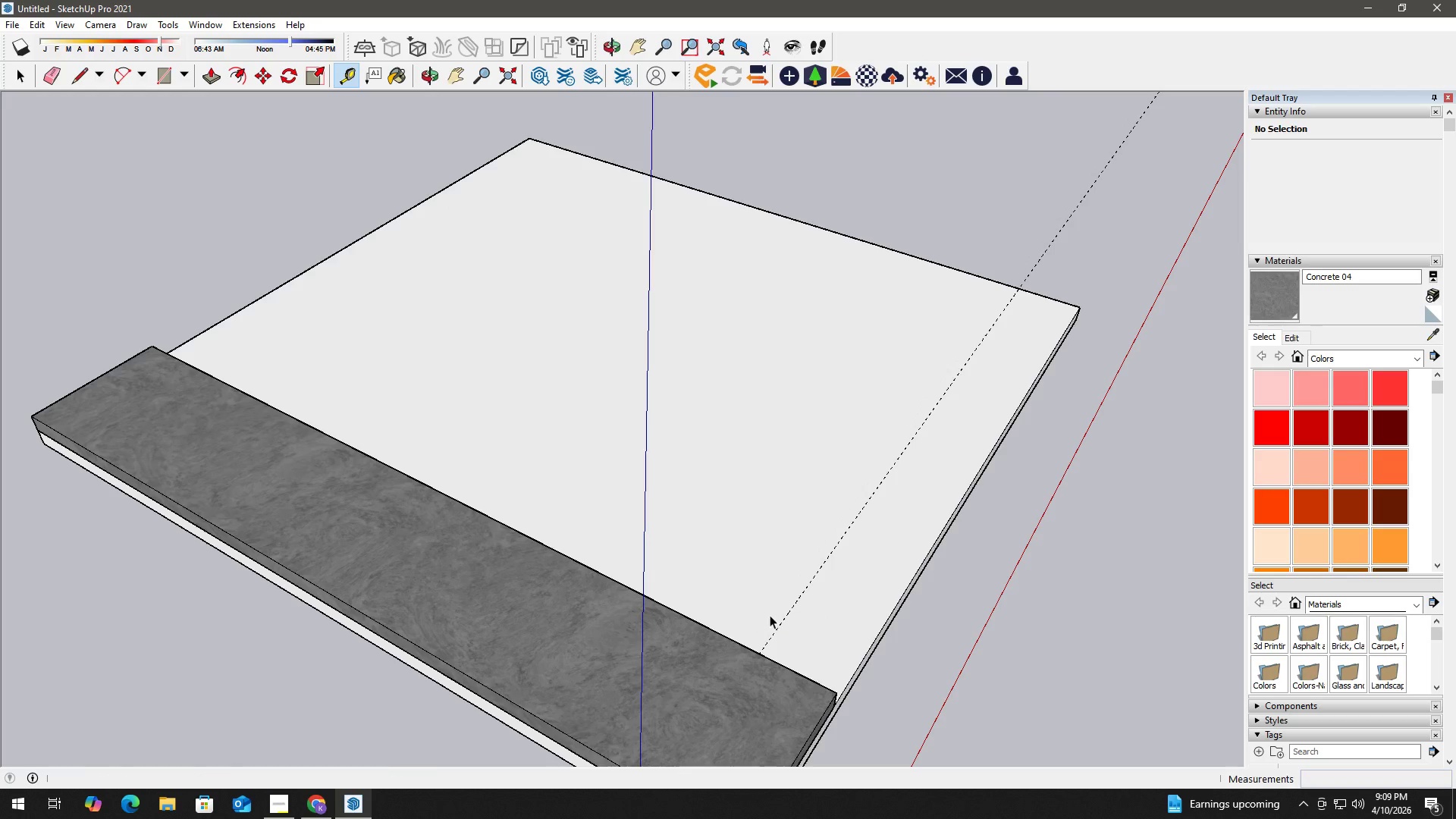 
key(Space)
 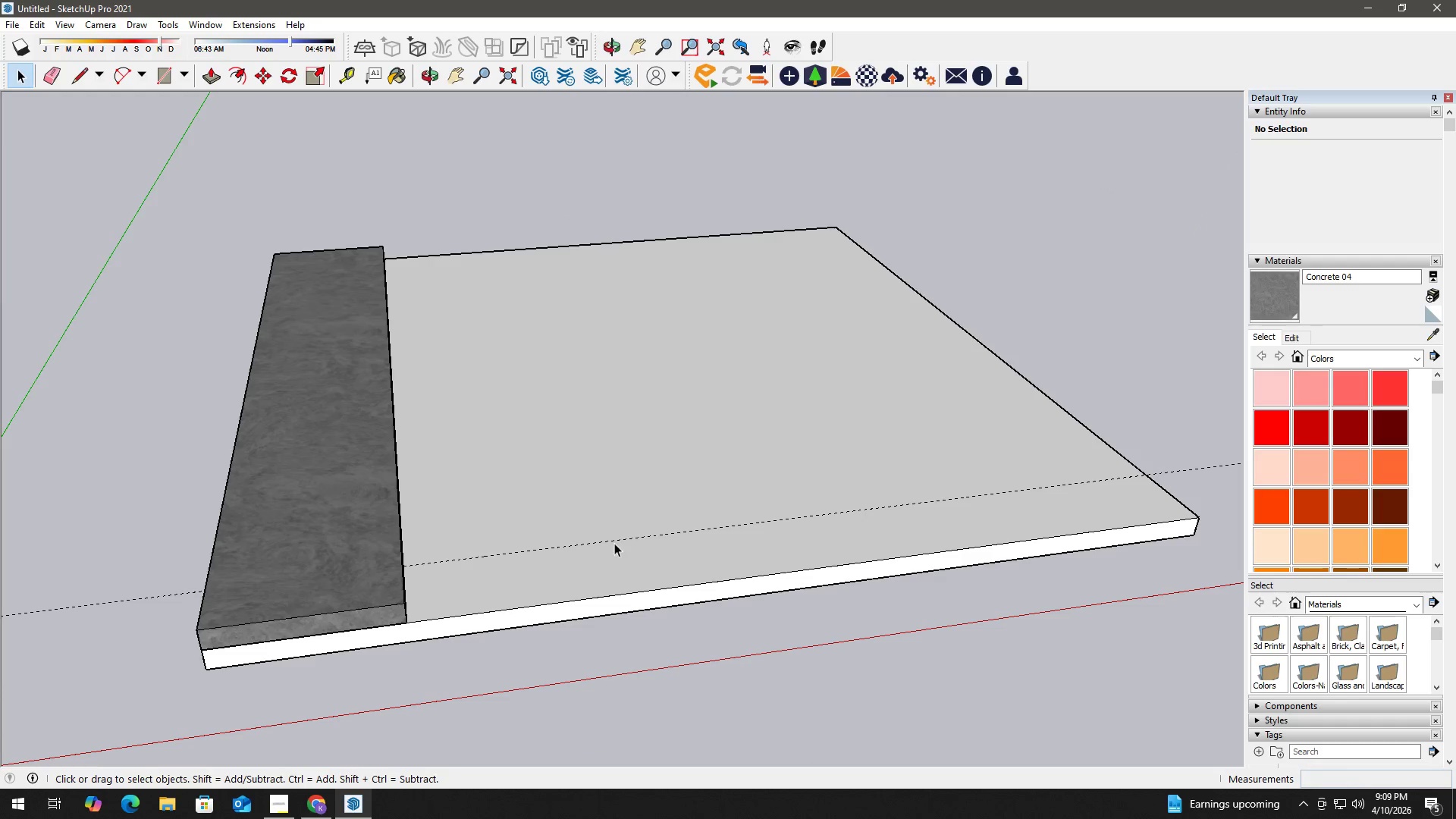 
scroll: coordinate [497, 641], scroll_direction: up, amount: 1.0
 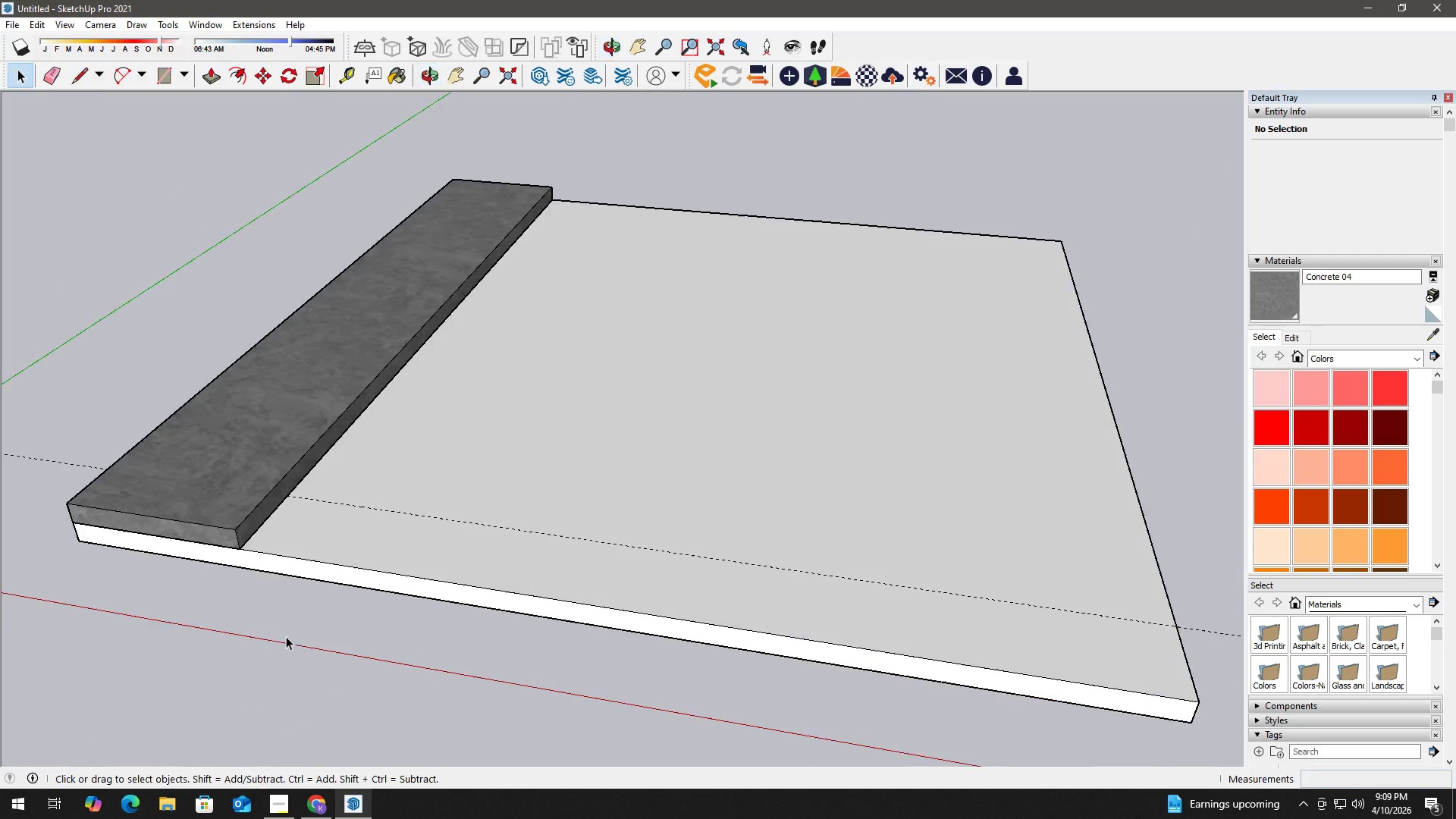 
key(R)
 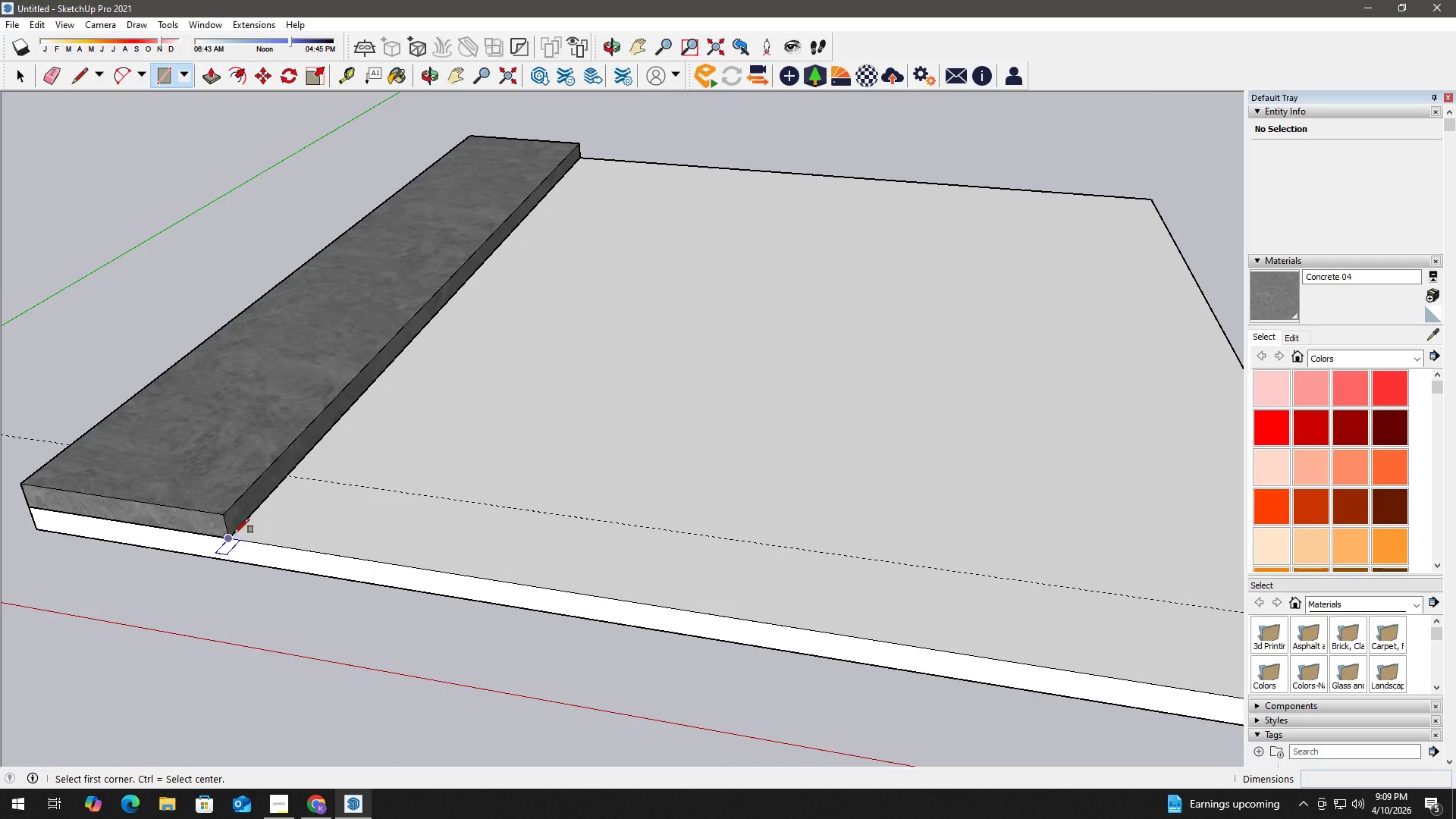 
scroll: coordinate [290, 597], scroll_direction: up, amount: 2.0
 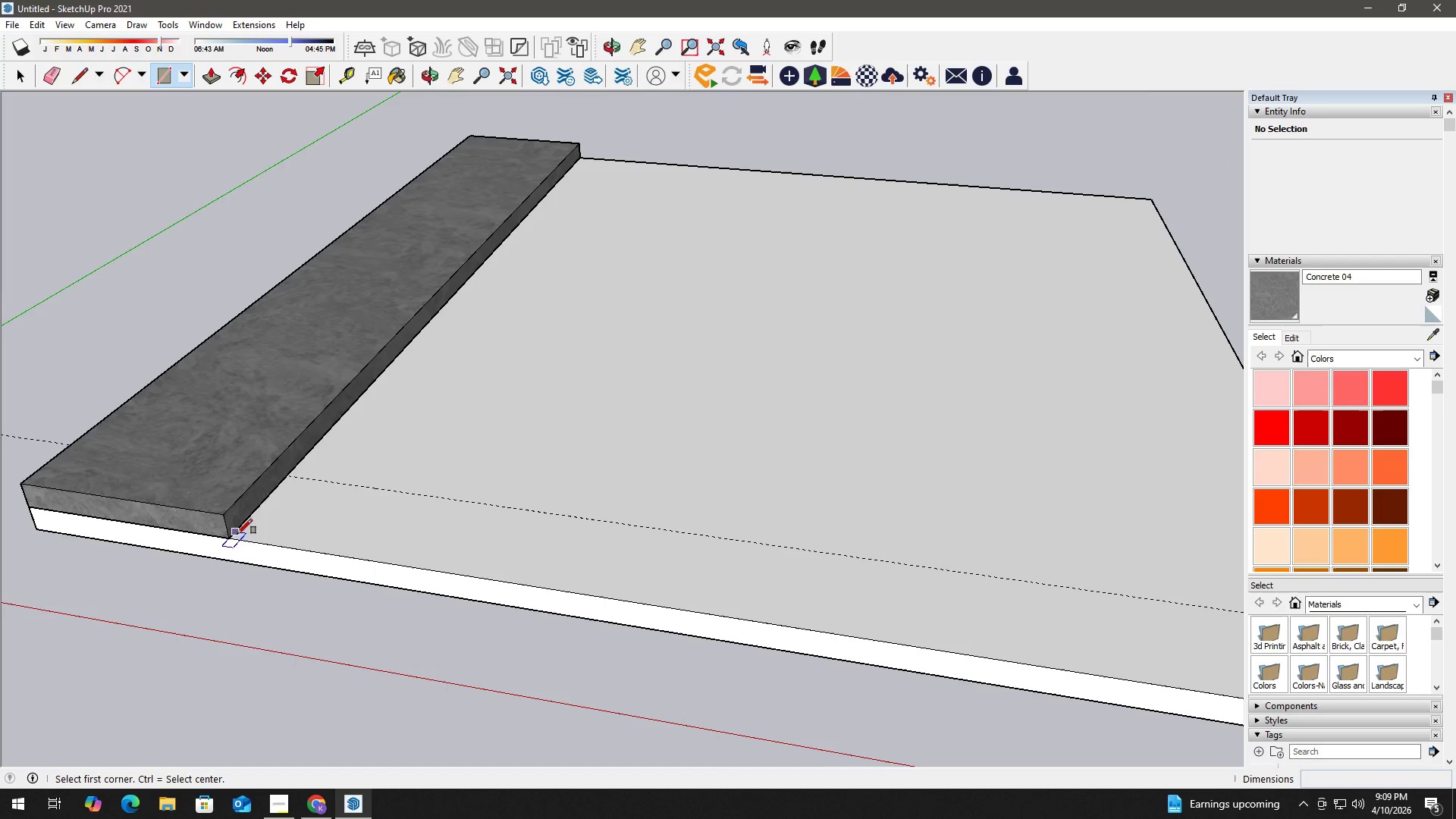 
left_click([234, 532])
 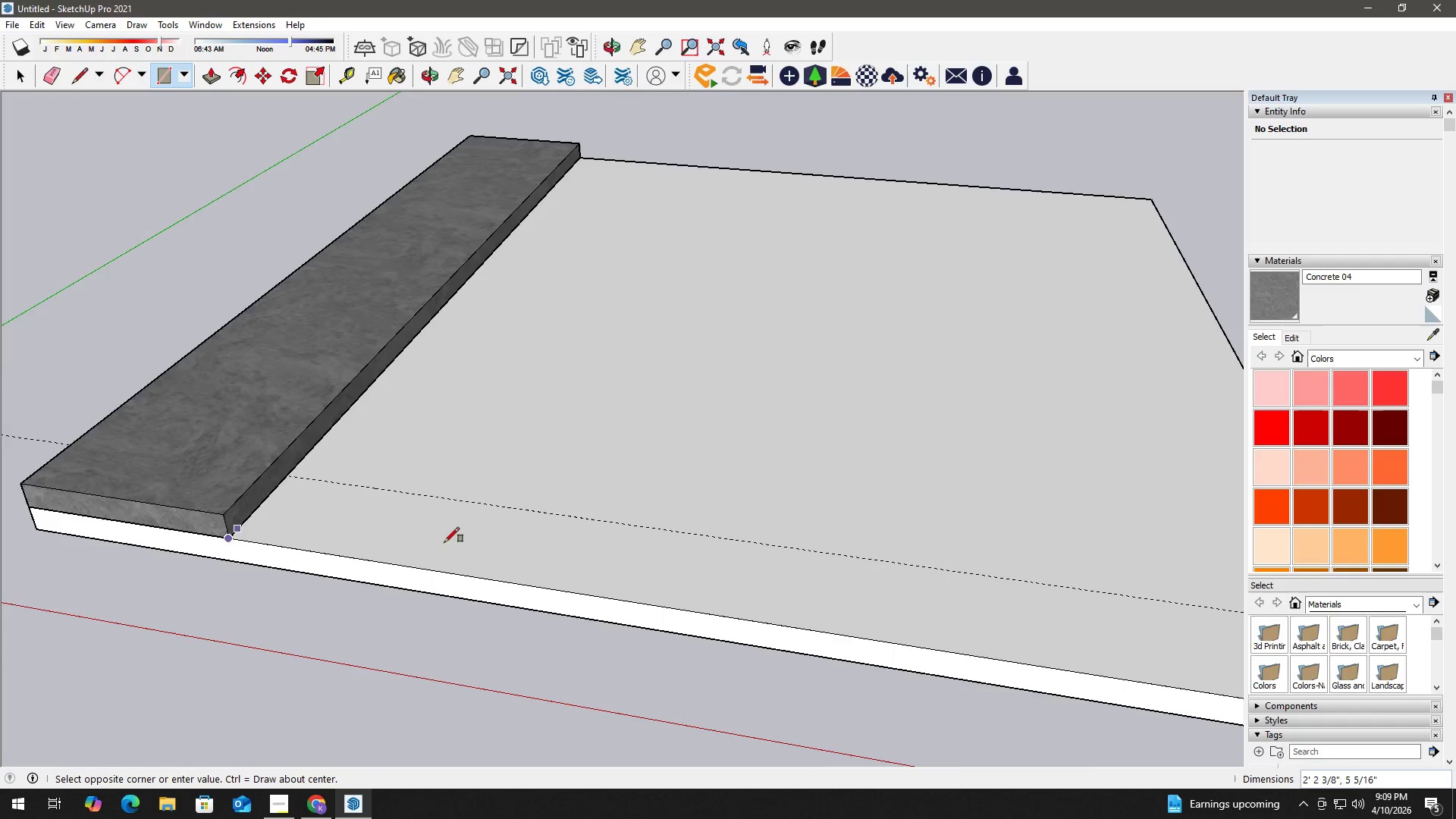 
hold_key(key=ShiftLeft, duration=0.61)
scroll: coordinate [494, 539], scroll_direction: down, amount: 3.0
 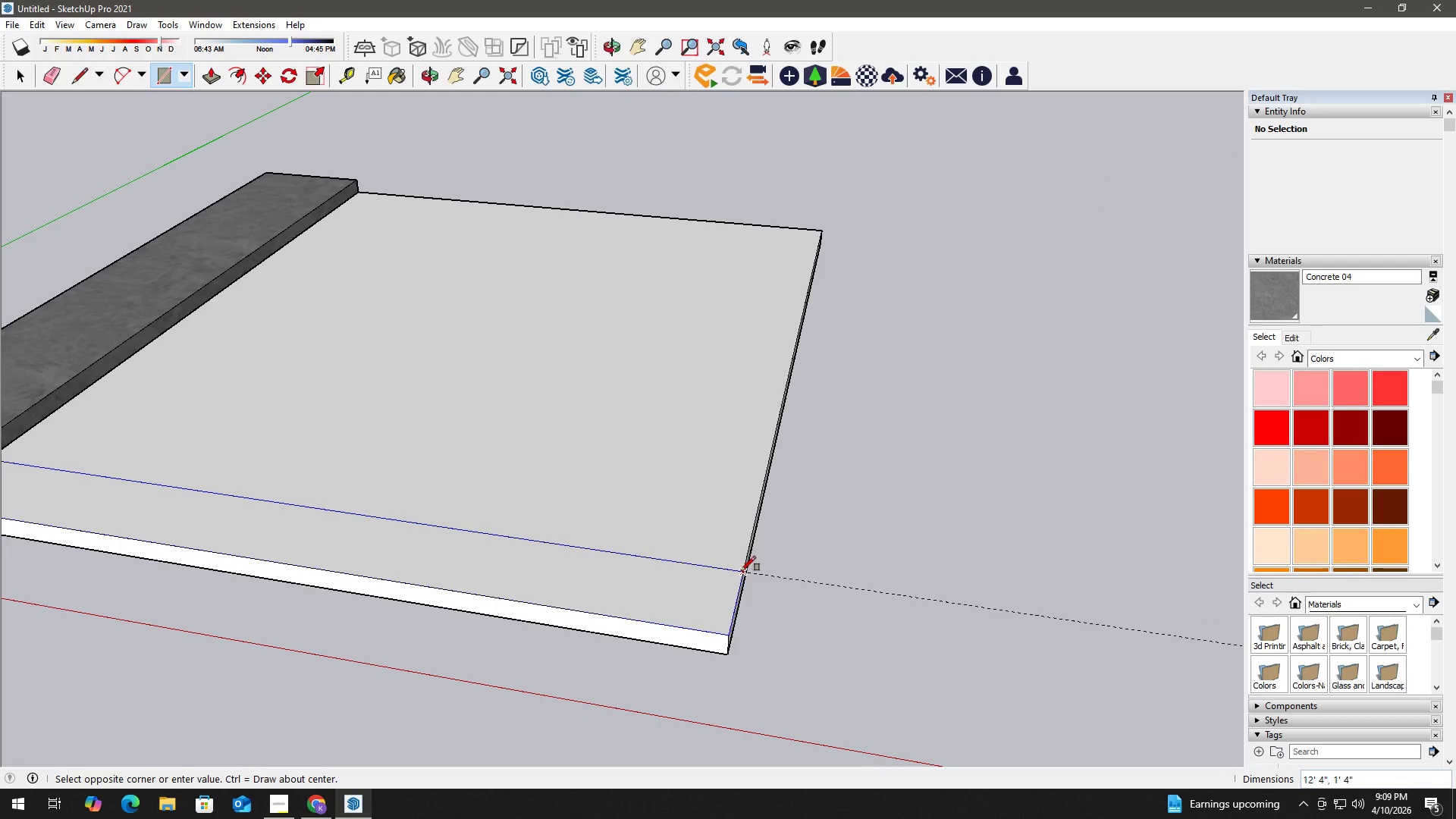 
key(Space)
 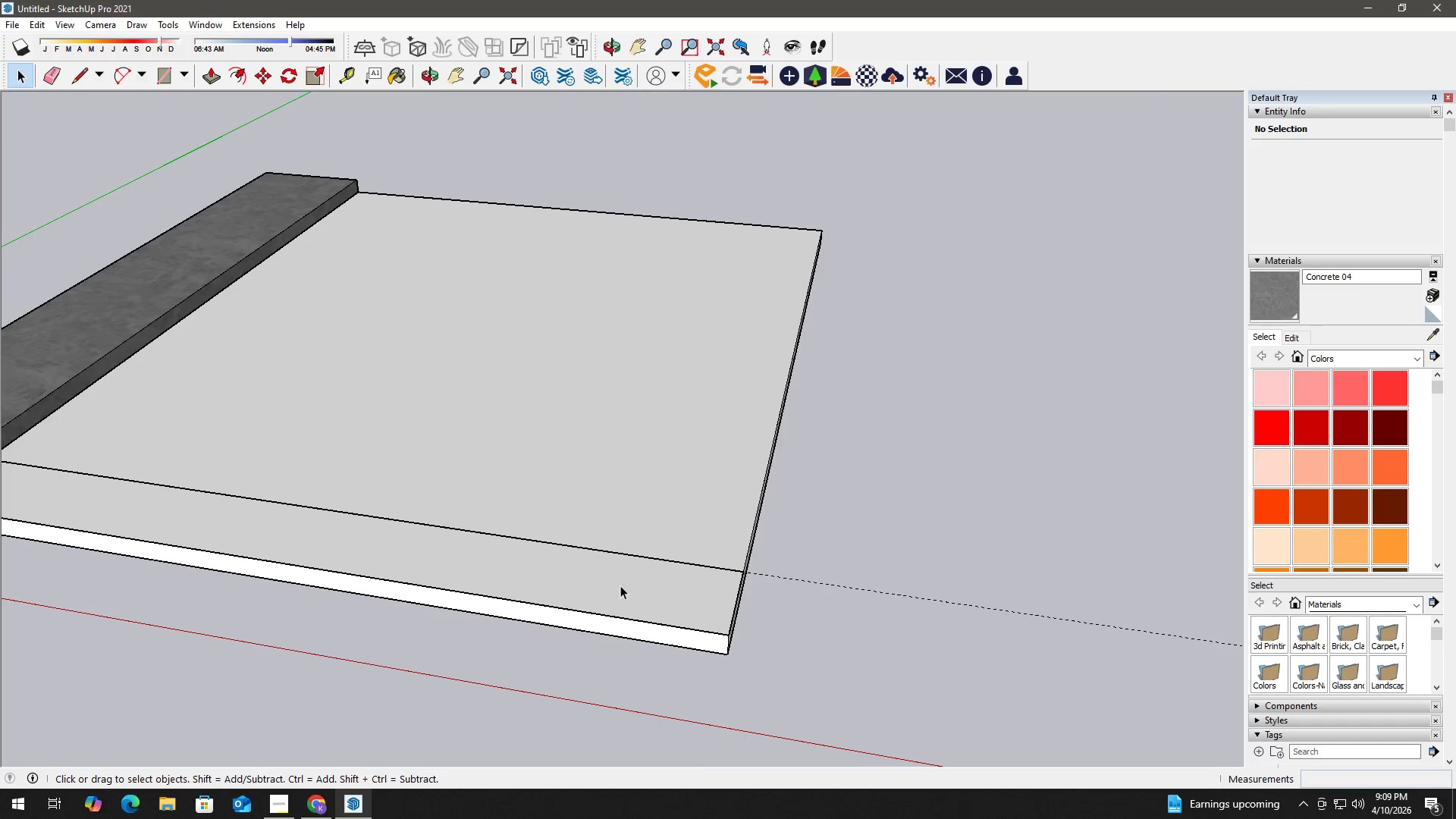 
left_click([620, 585])
 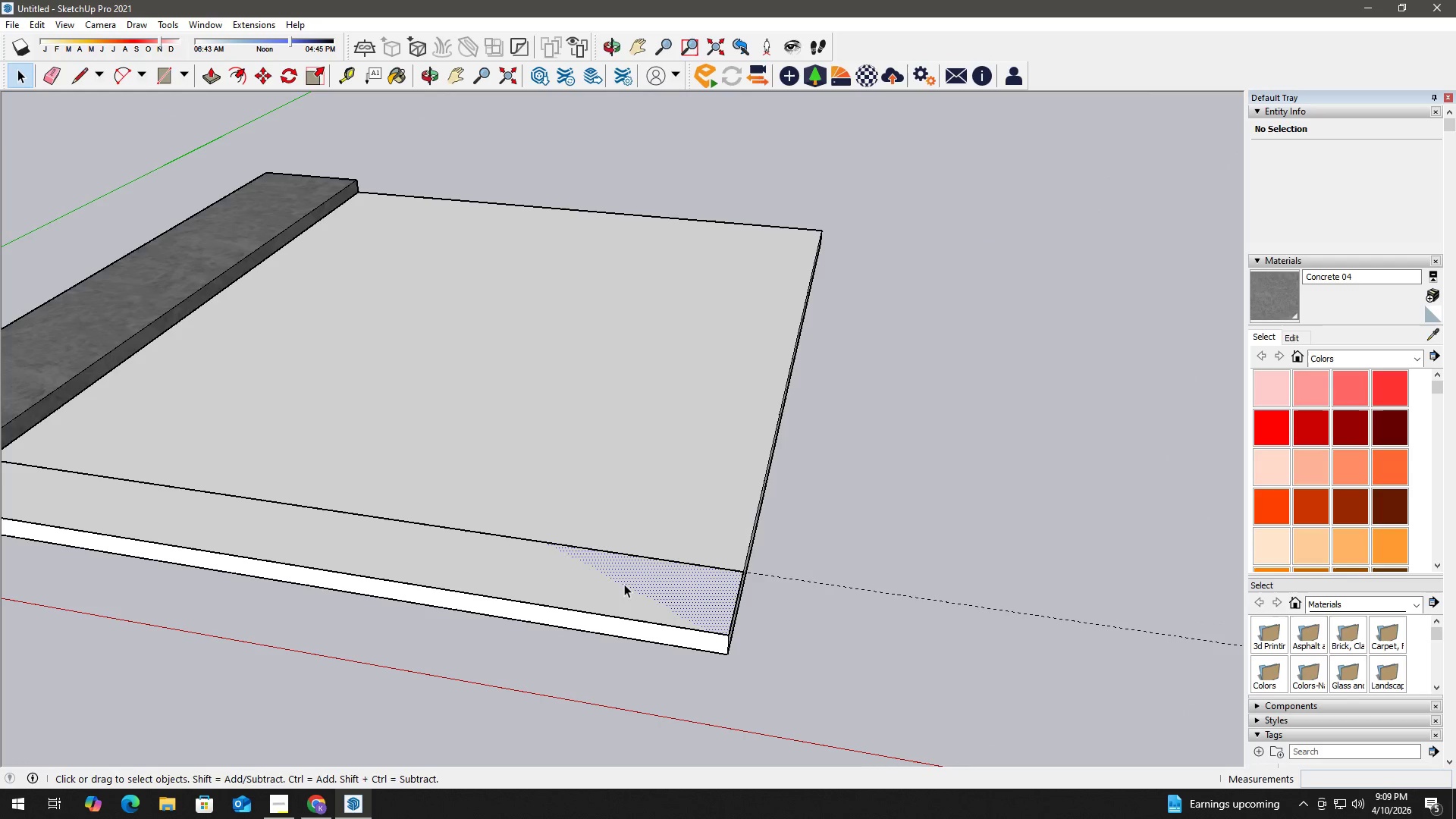 
key(P)
 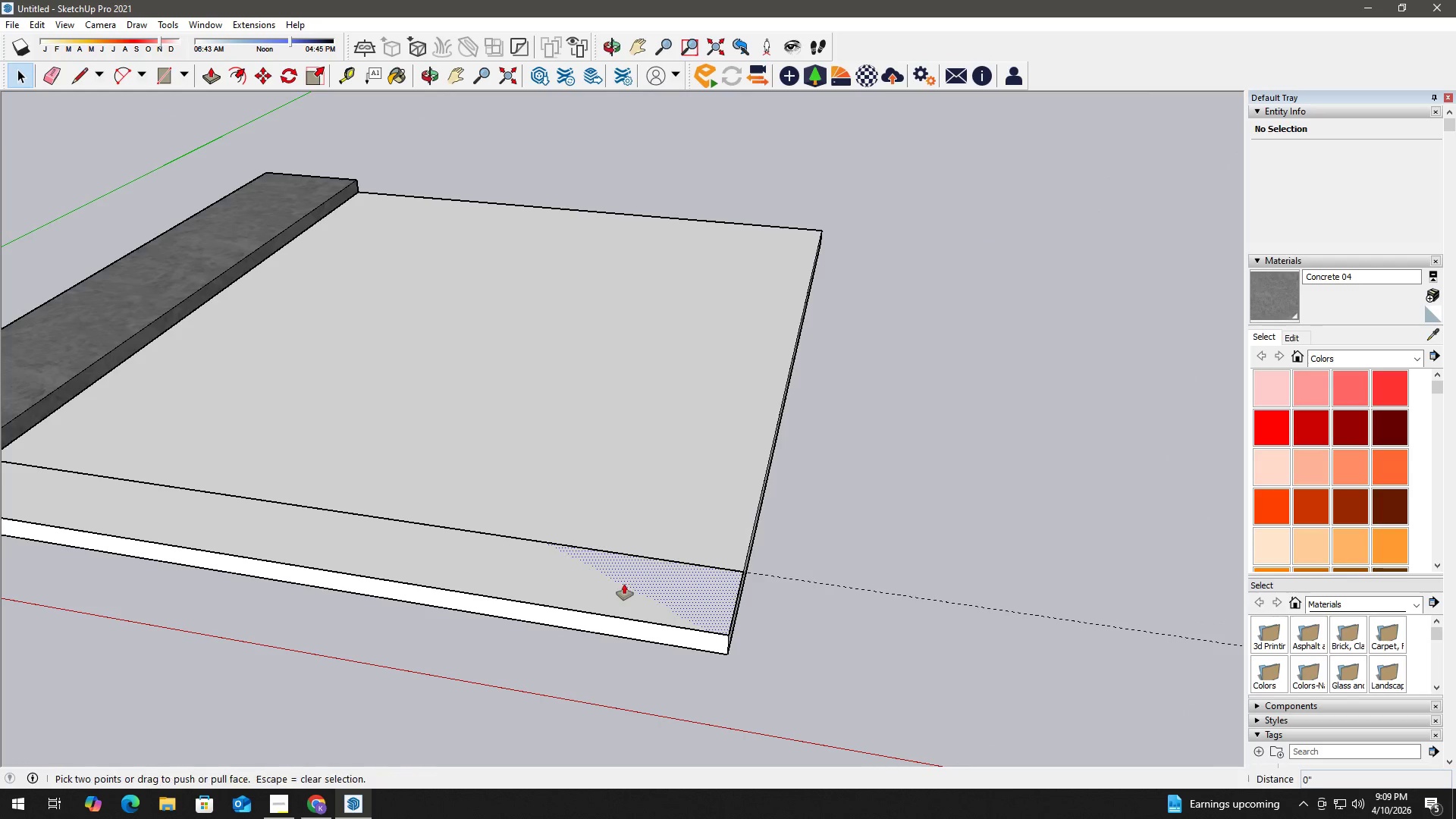 
left_click([624, 584])
 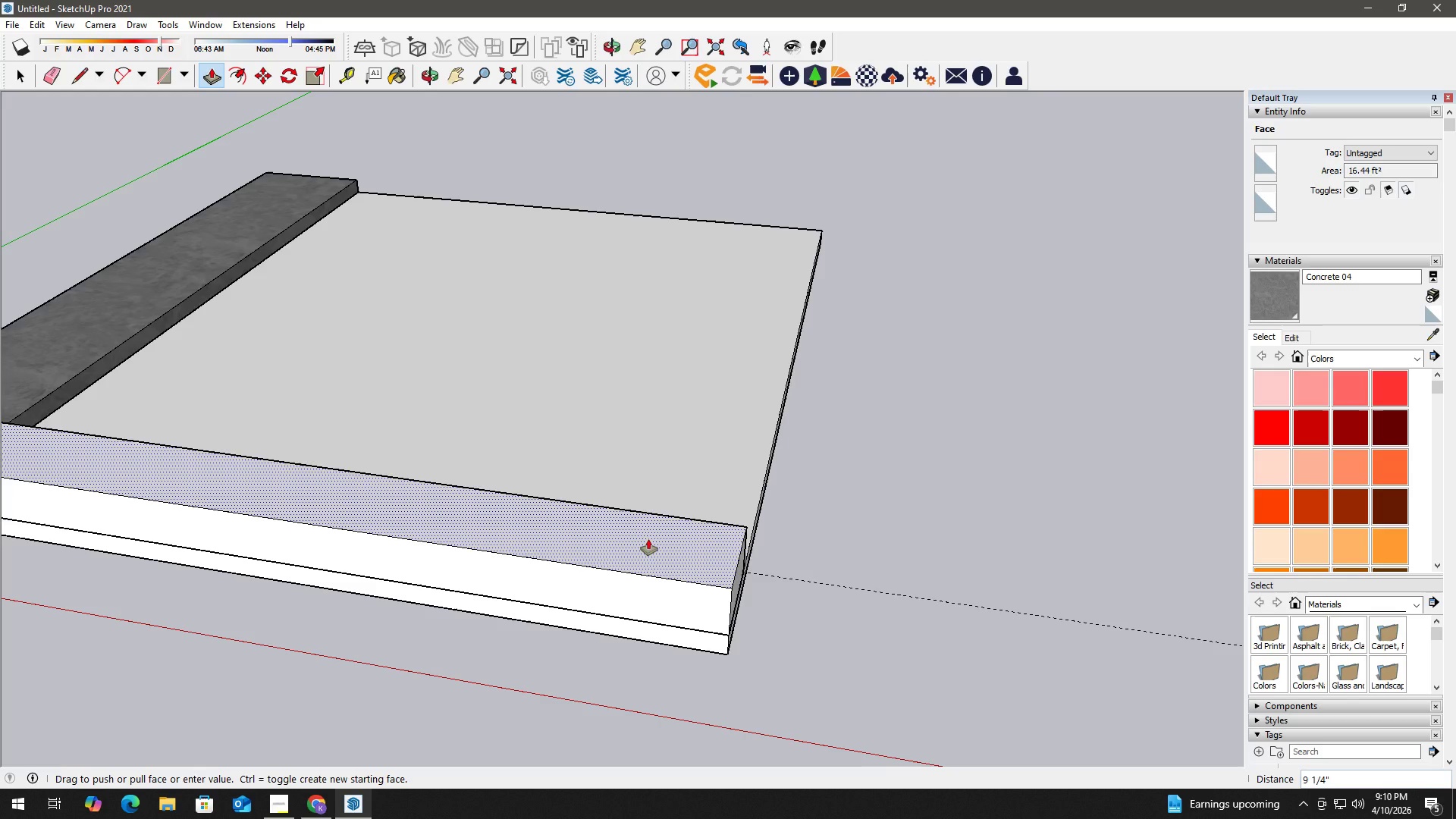 
wait(22.41)
 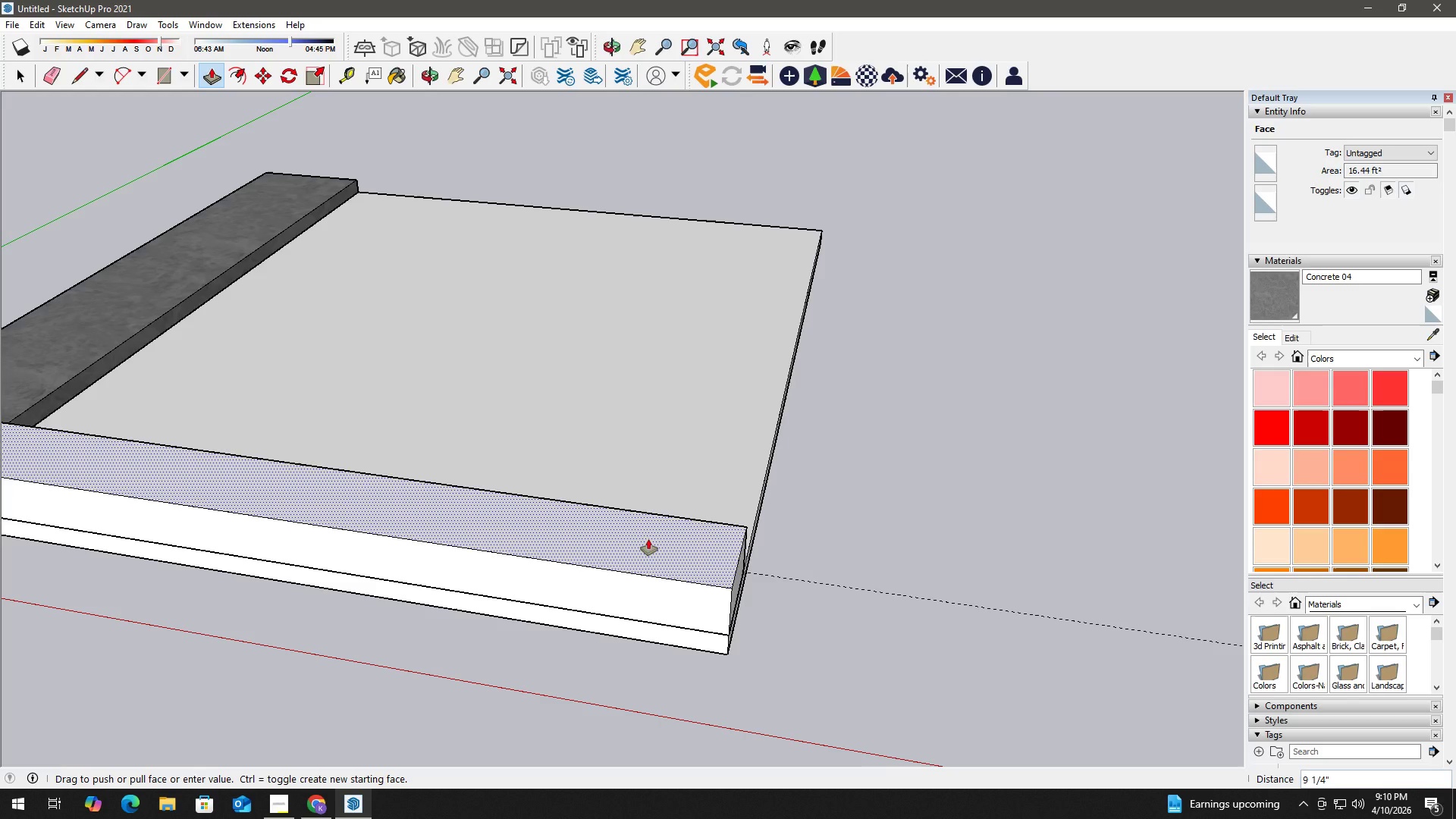 
key(Numpad1)
 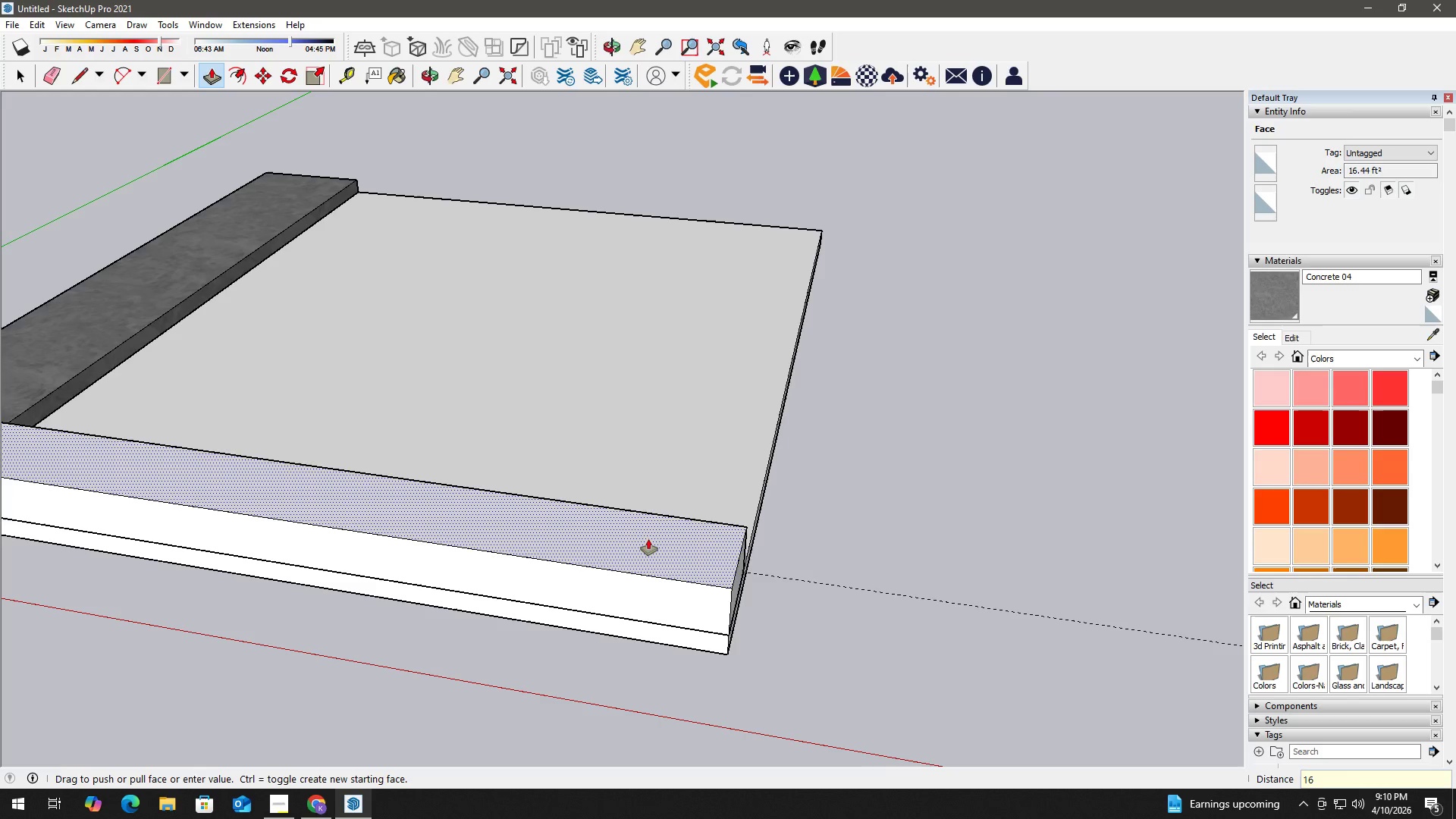 
key(Numpad6)
 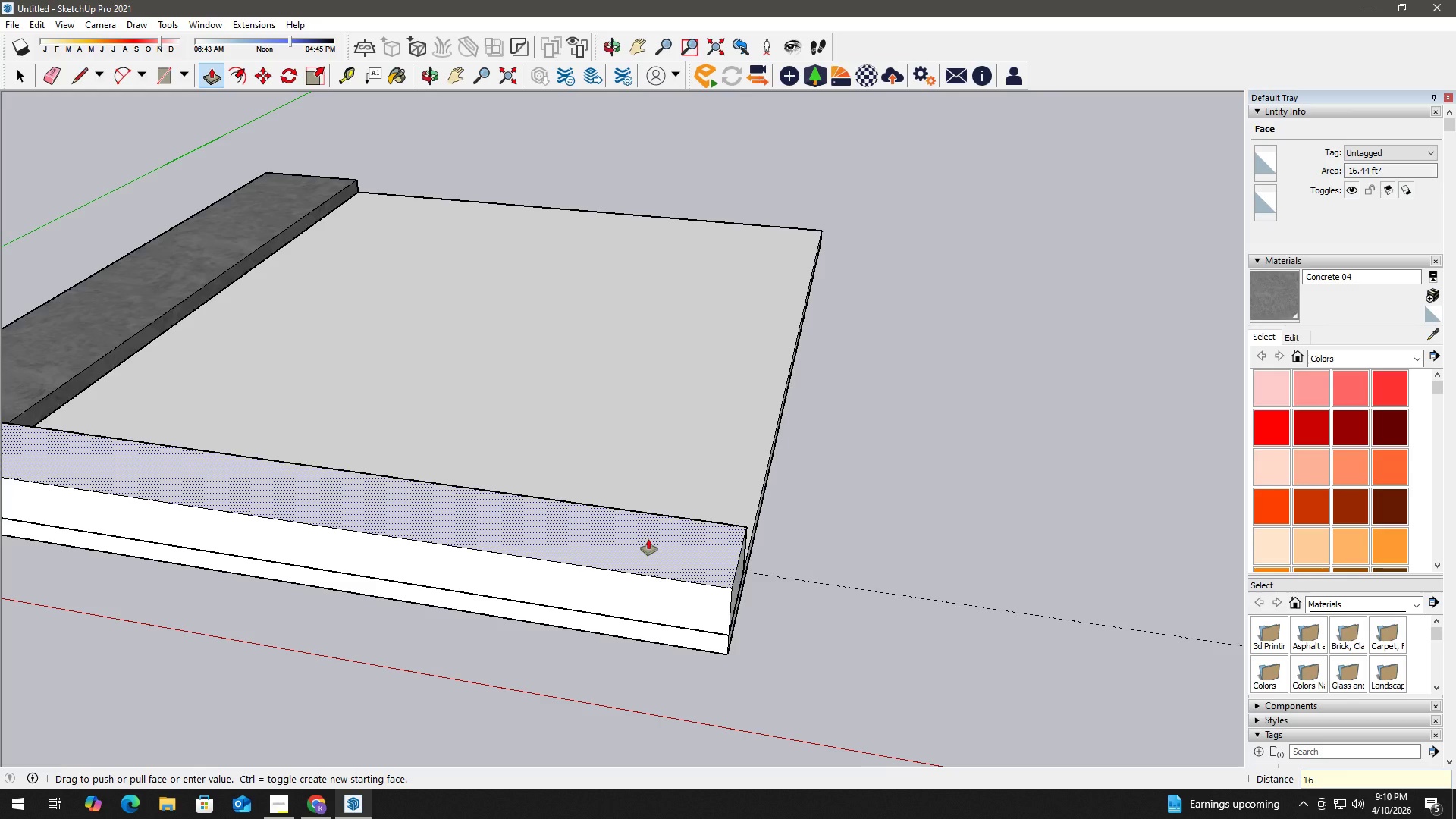 
key(Shift+ShiftLeft)
 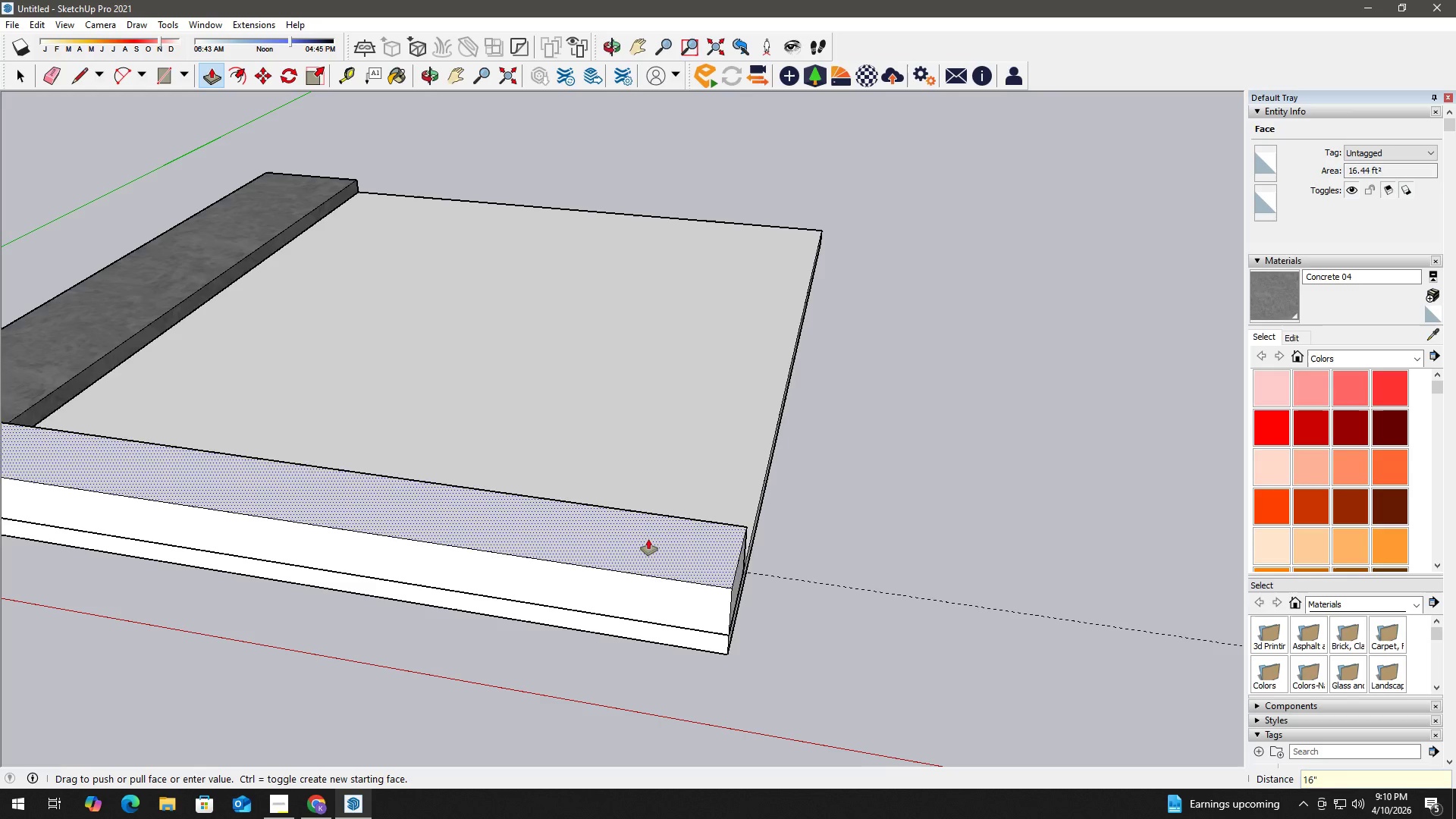 
key(Shift+Quote)
 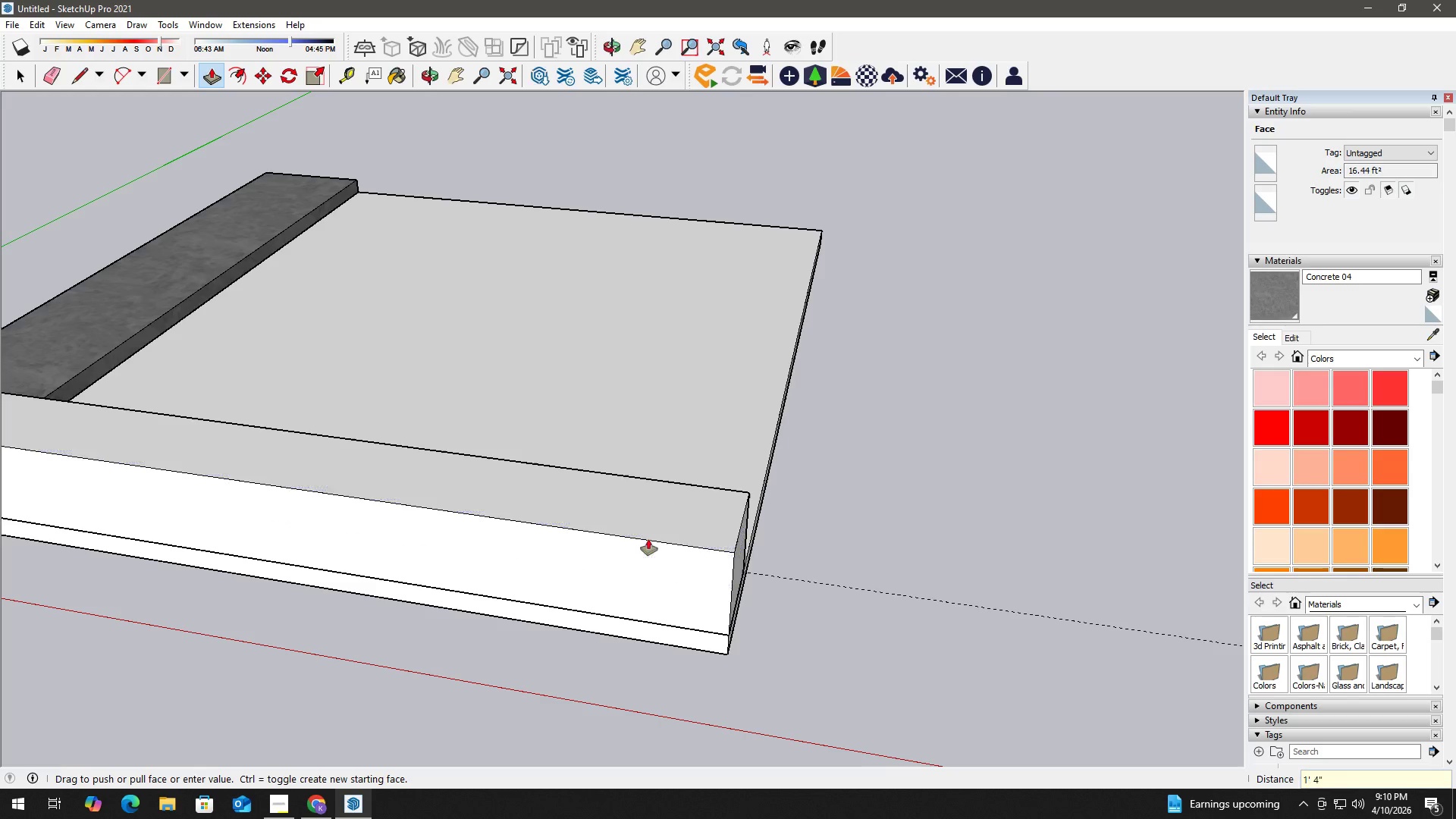 
key(Enter)
 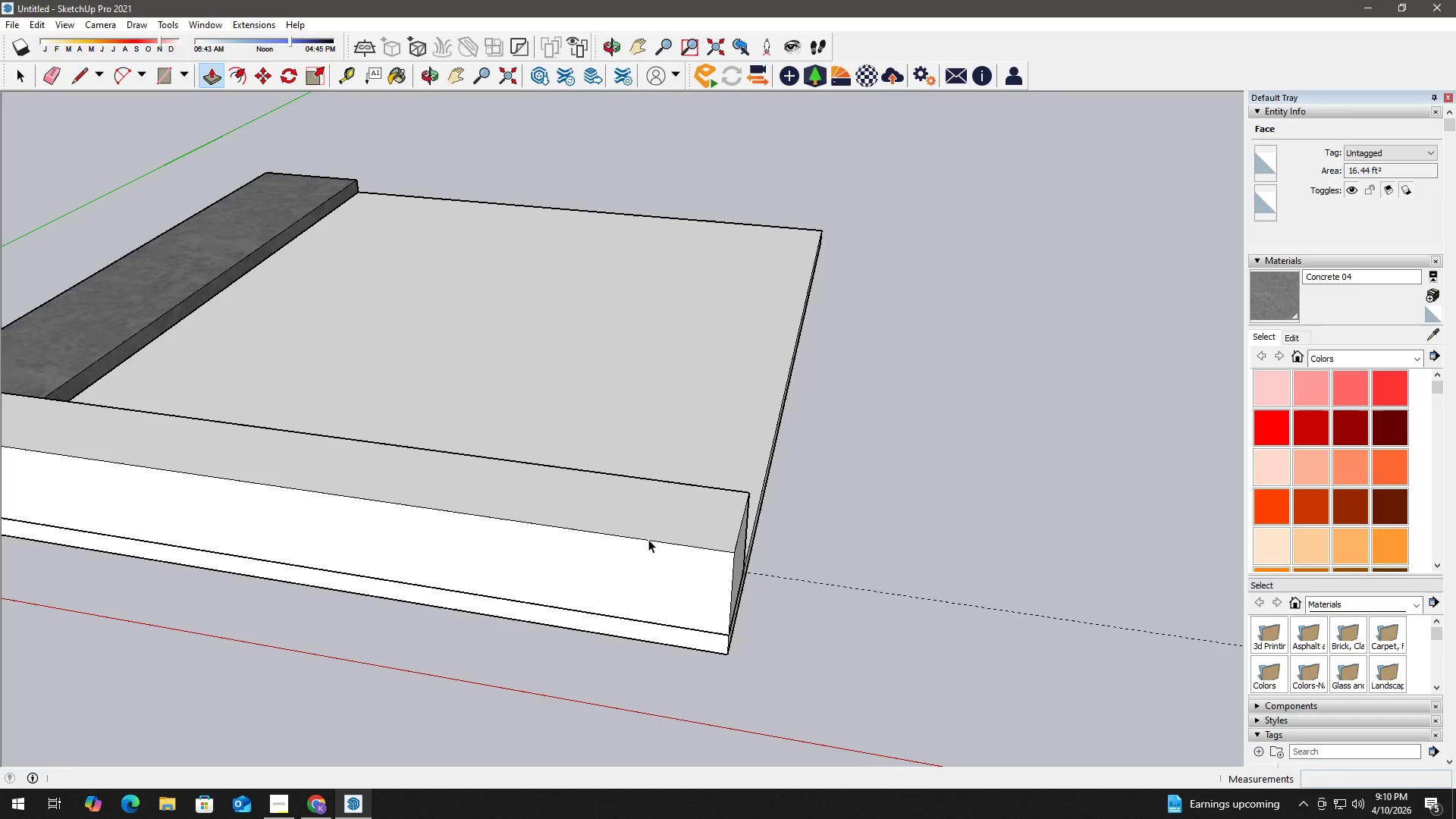 
key(Space)
 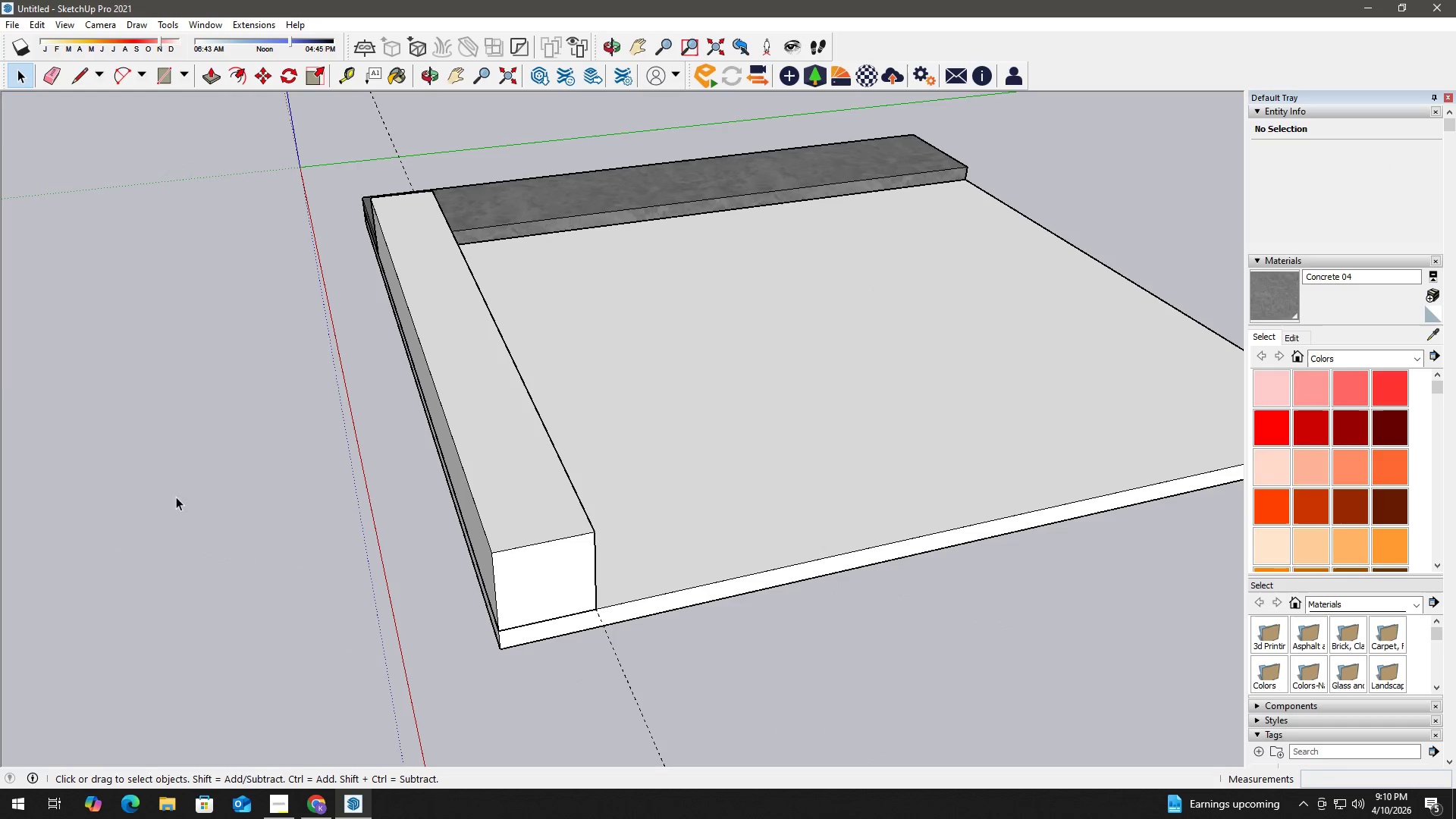 
key(E)
 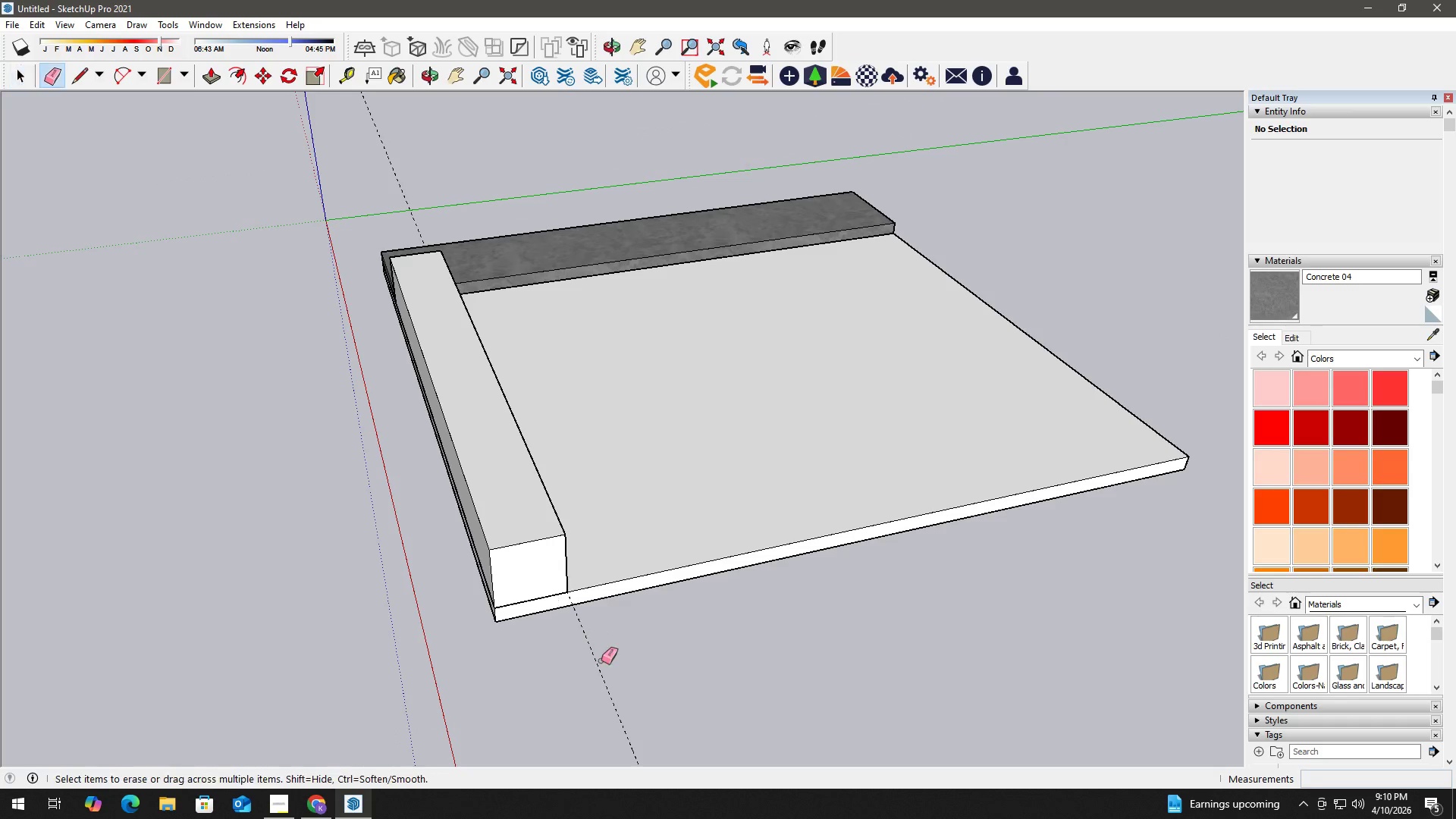 
left_click_drag(start_coordinate=[601, 661], to_coordinate=[585, 657])
 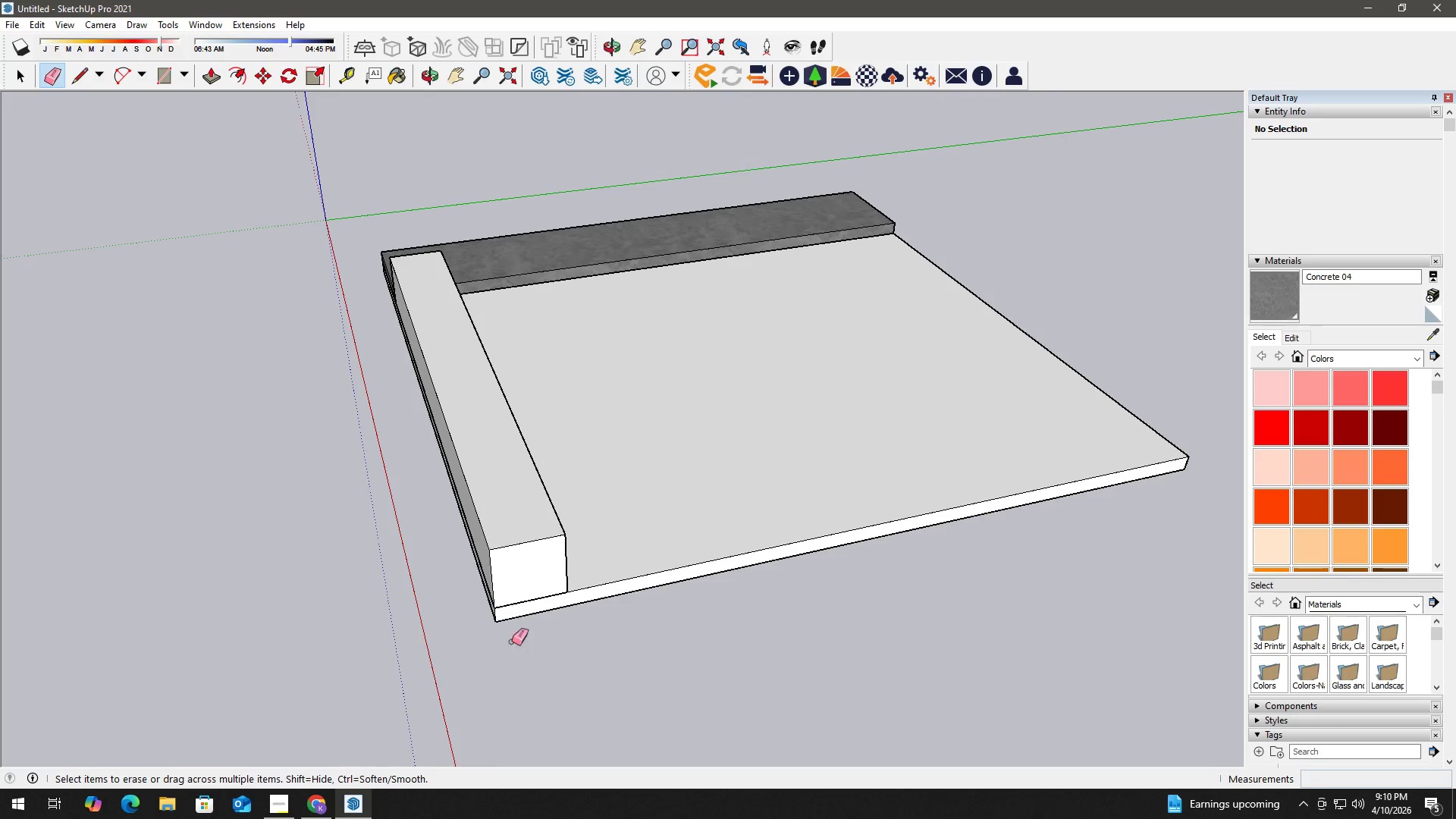 
scroll: coordinate [507, 558], scroll_direction: down, amount: 3.0
 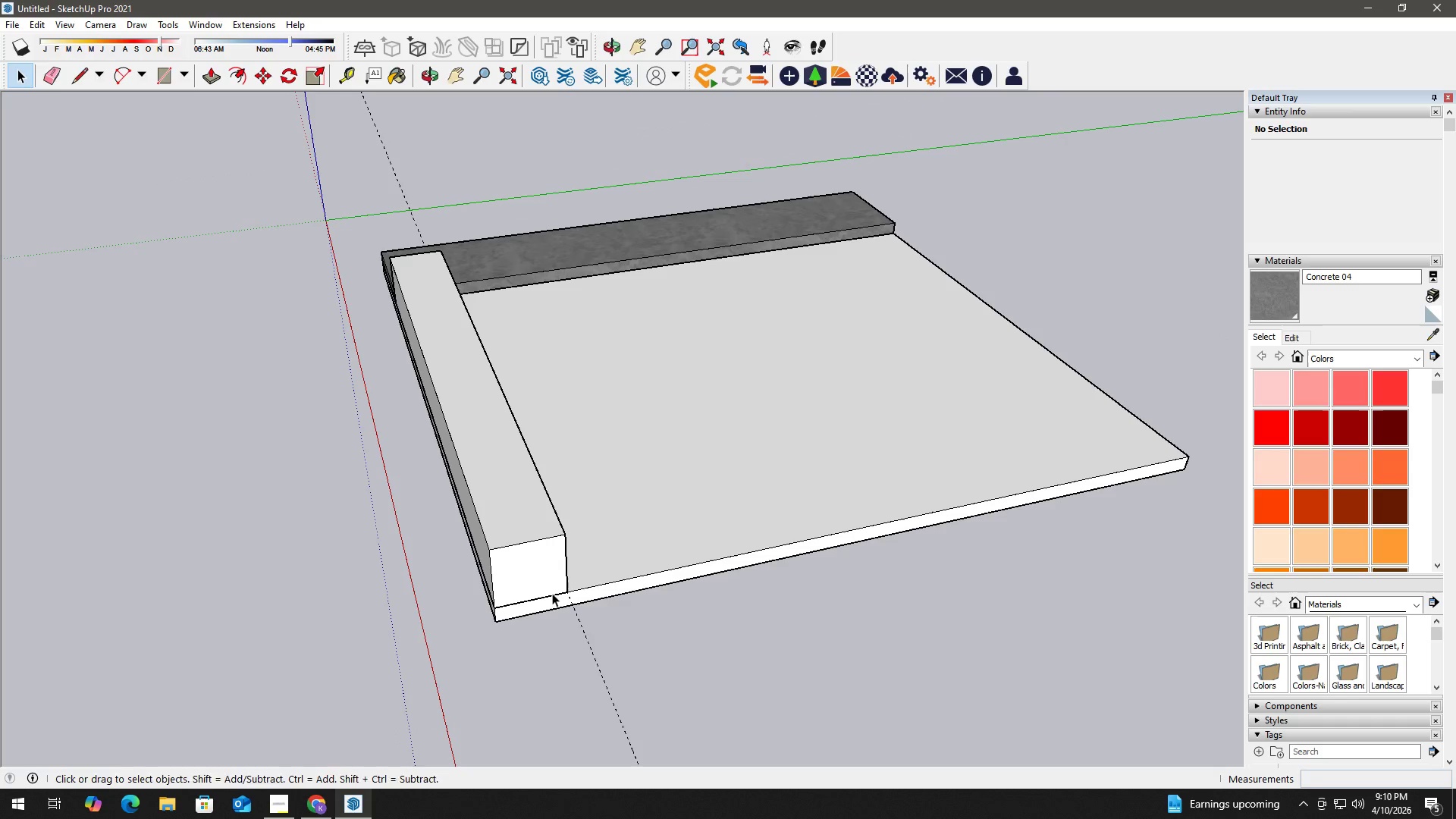 
key(Space)
 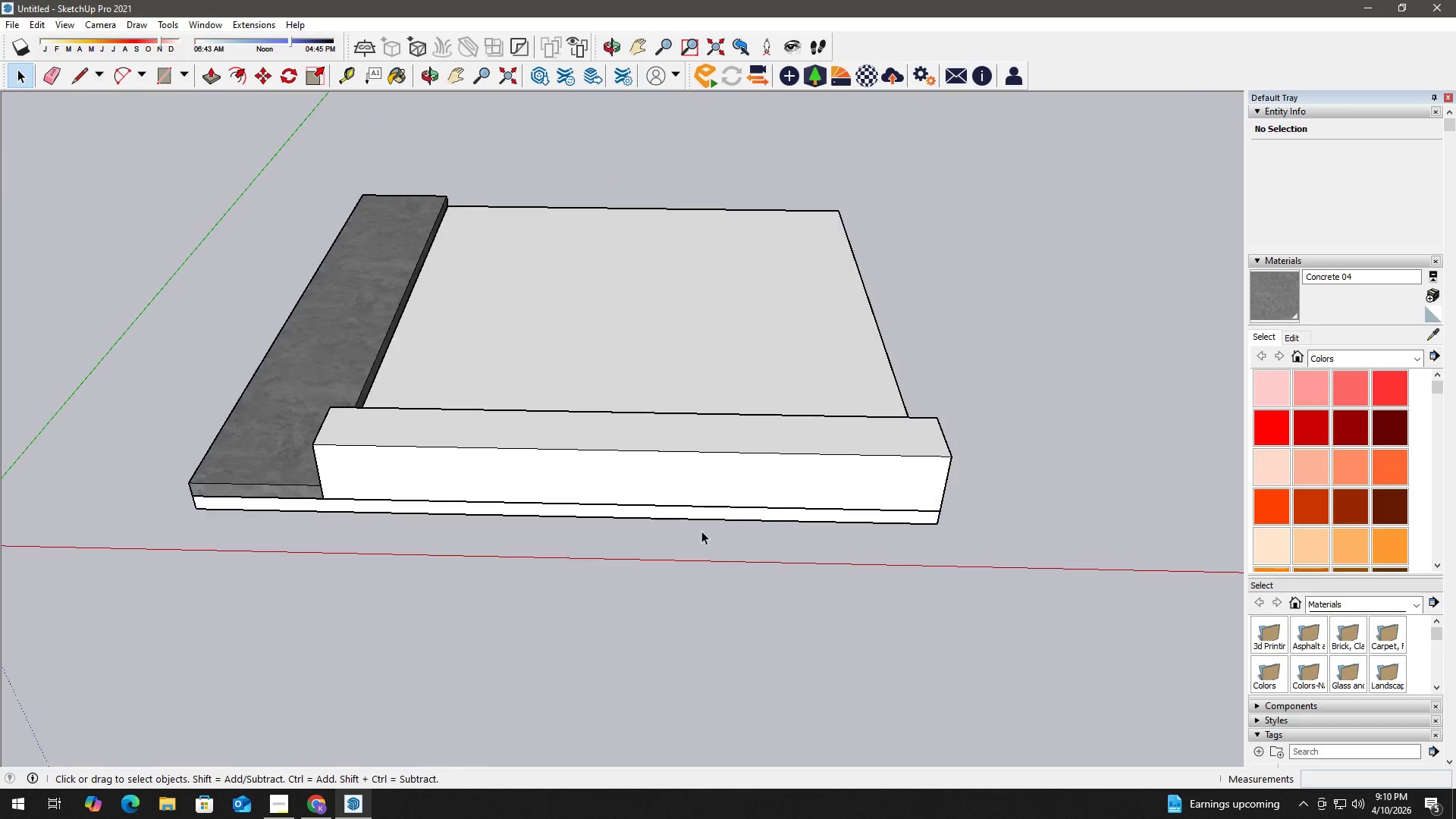 
left_click([595, 428])
 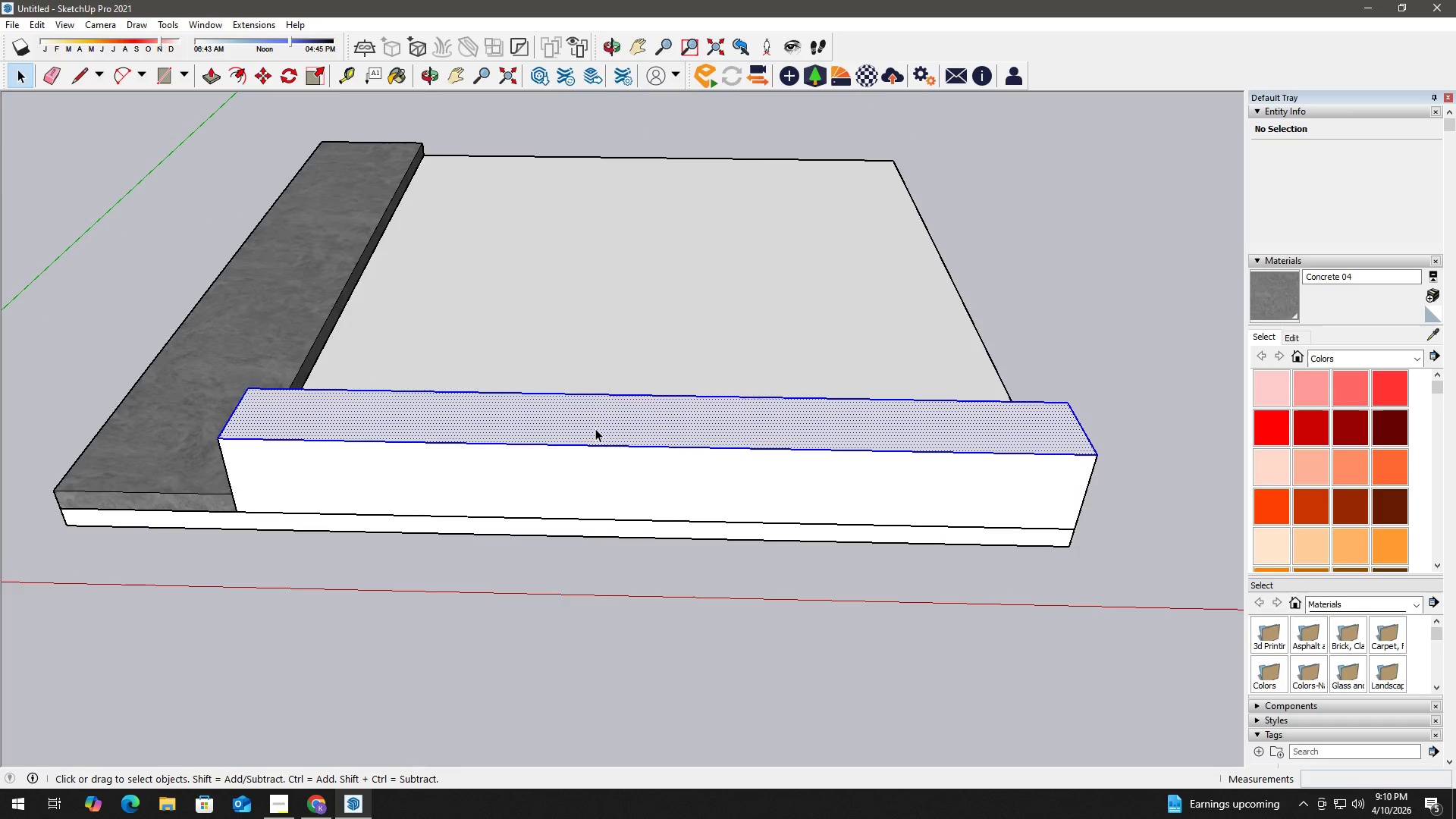 
scroll: coordinate [565, 460], scroll_direction: up, amount: 3.0
 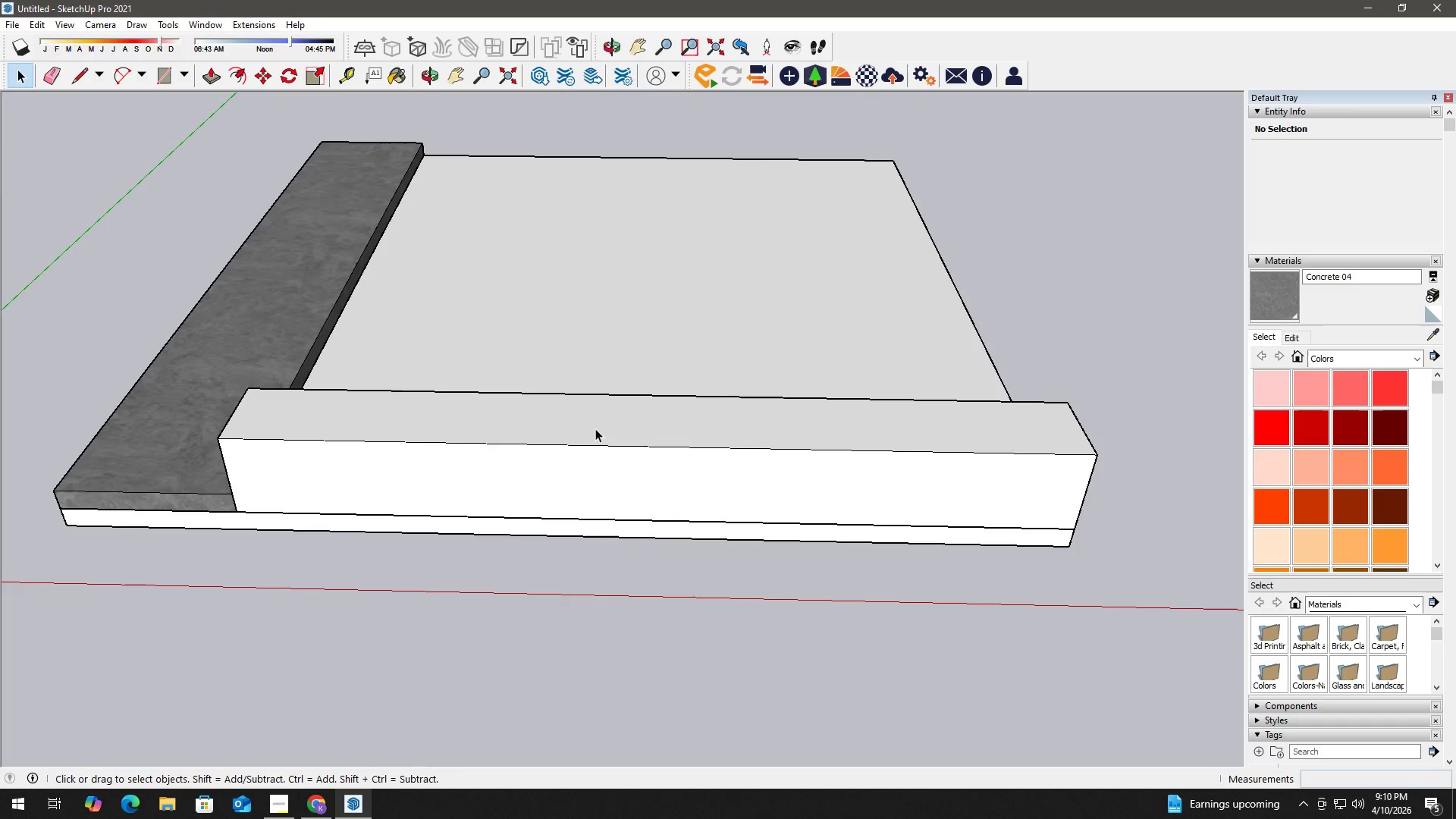 
double_click([595, 428])
 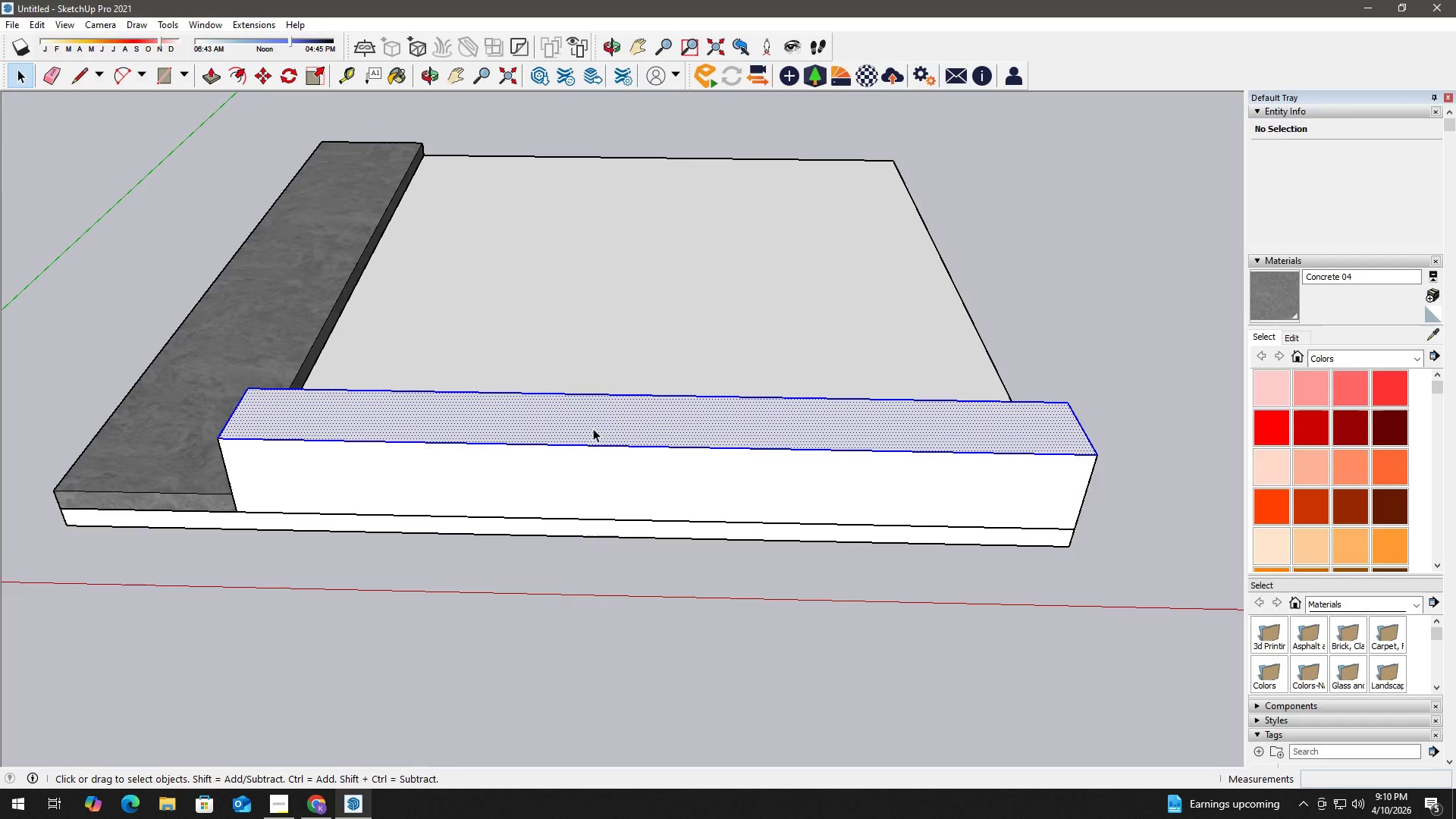 
triple_click([593, 428])
 